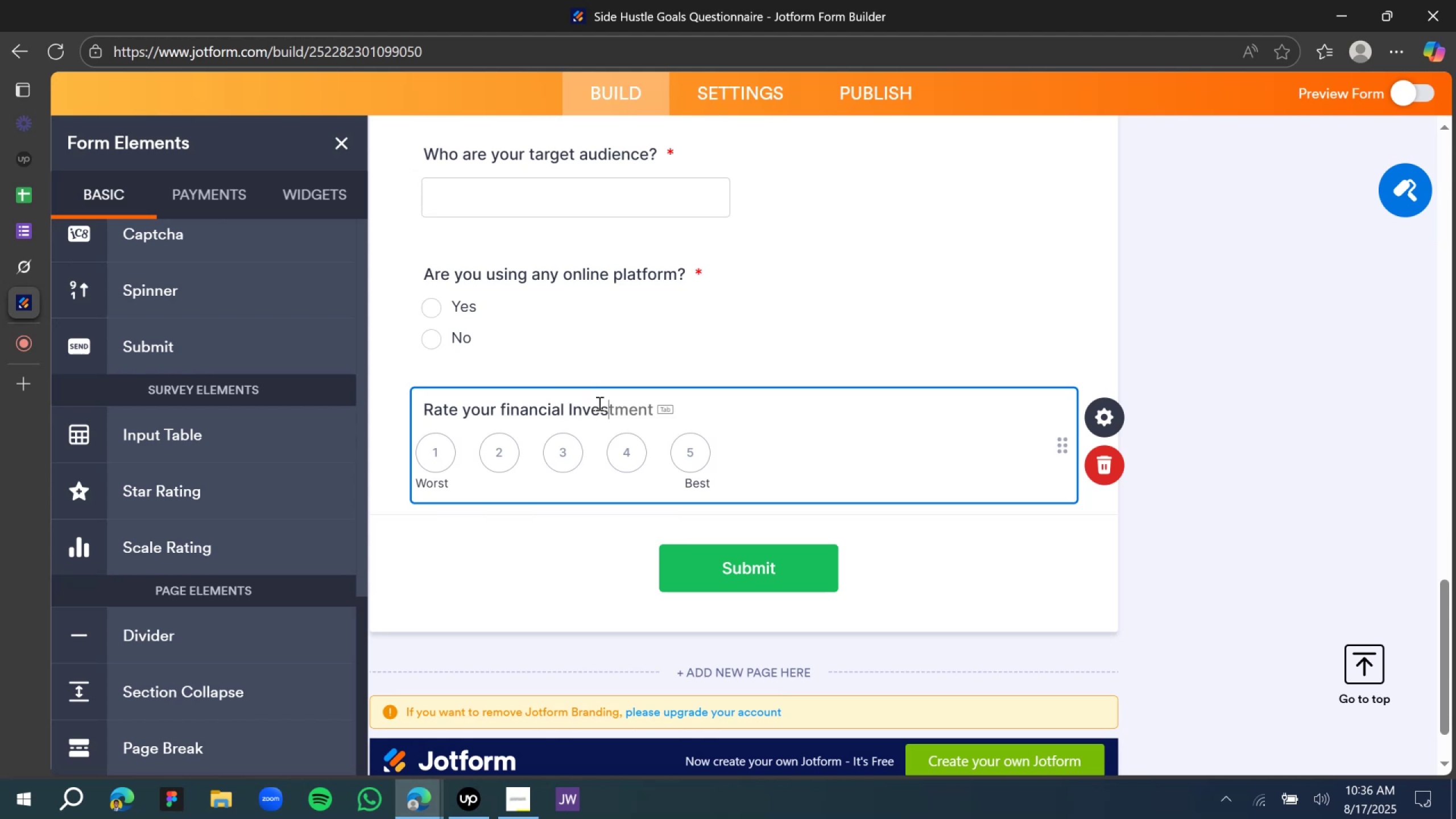 
key(Tab)
type( for)
key(Backspace)
key(Backspace)
key(Backspace)
type(so )
 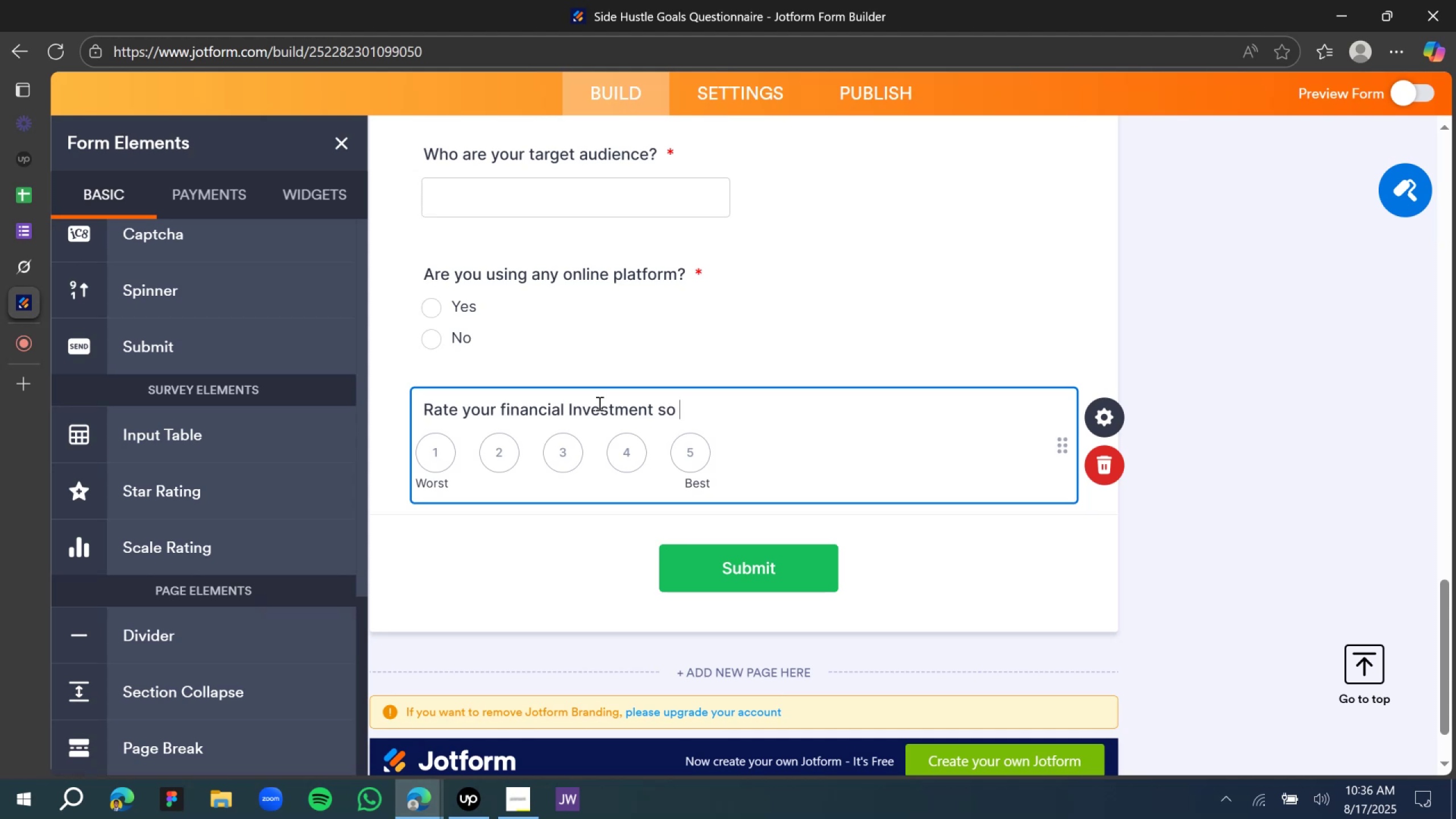 
wait(5.64)
 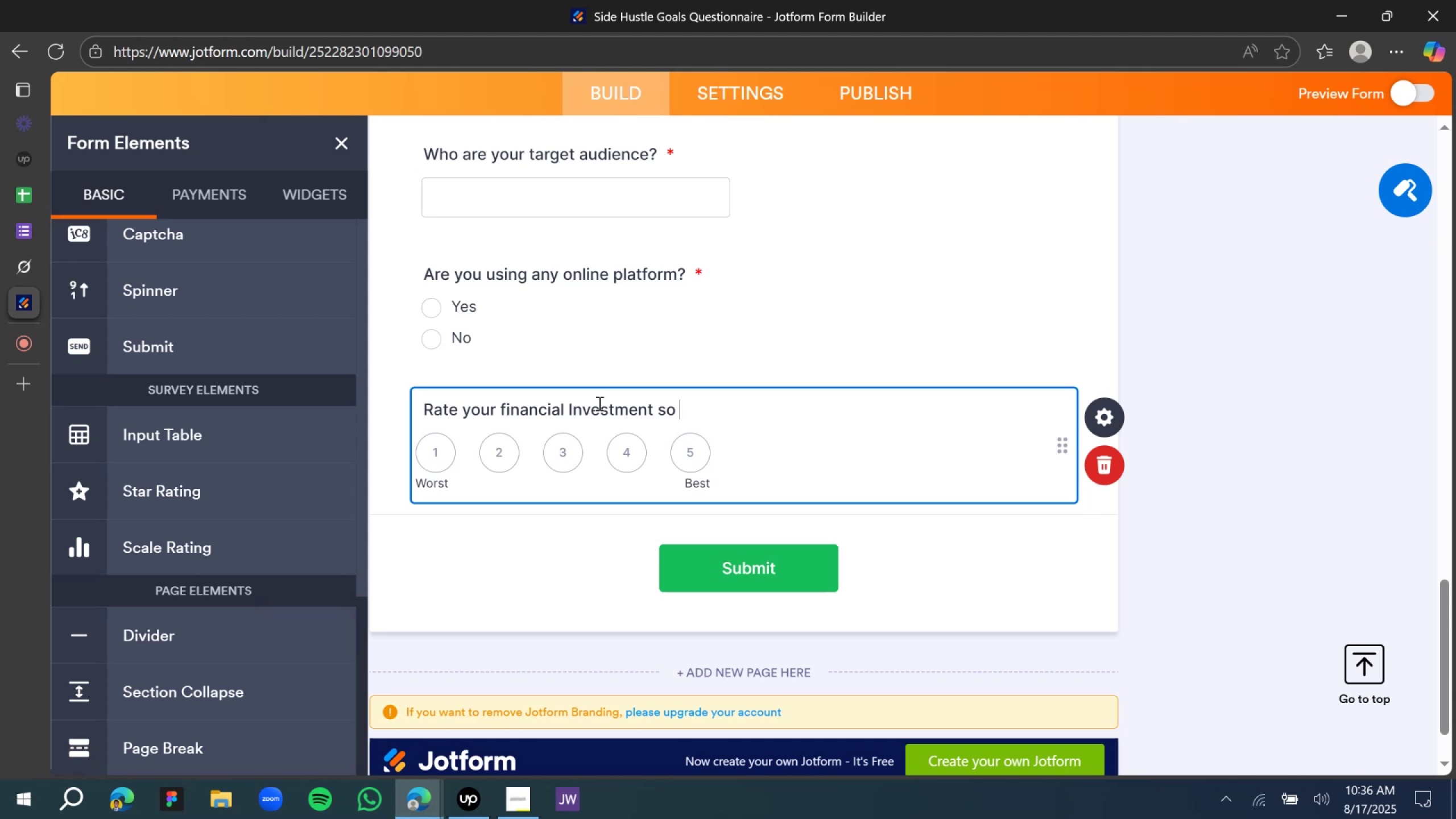 
type(for)
 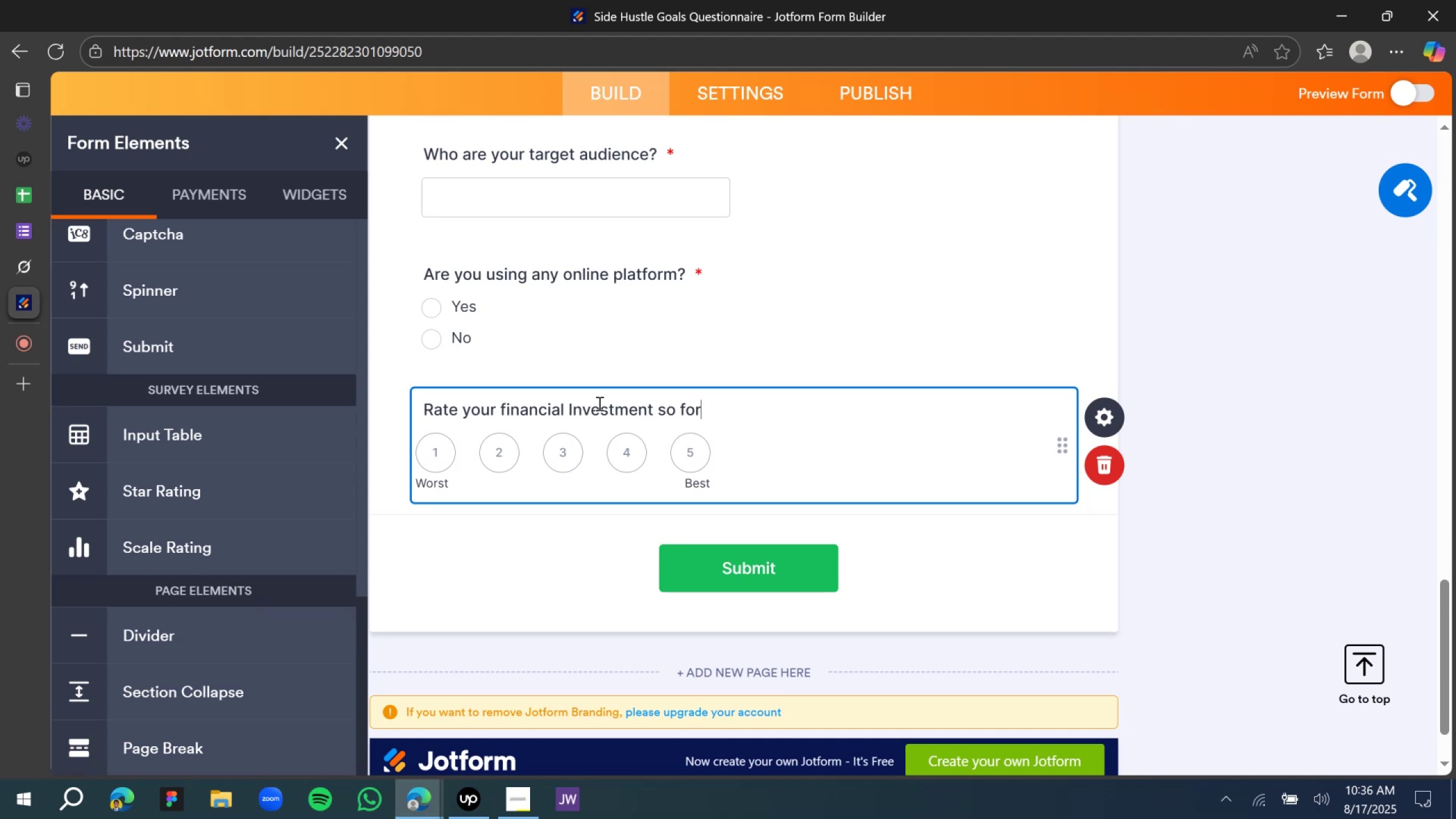 
key(Backspace)
key(Backspace)
type(ar)
 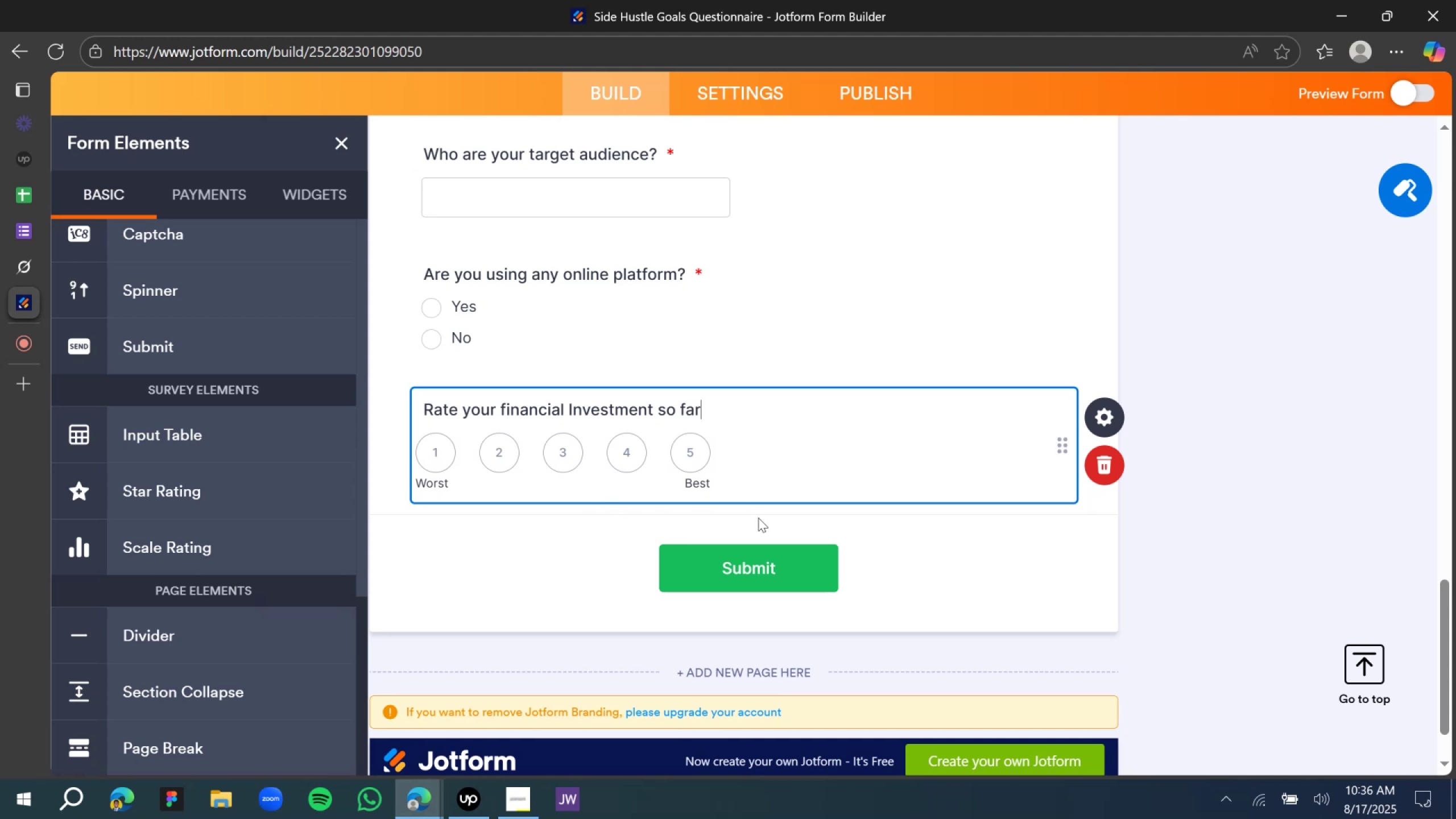 
wait(6.3)
 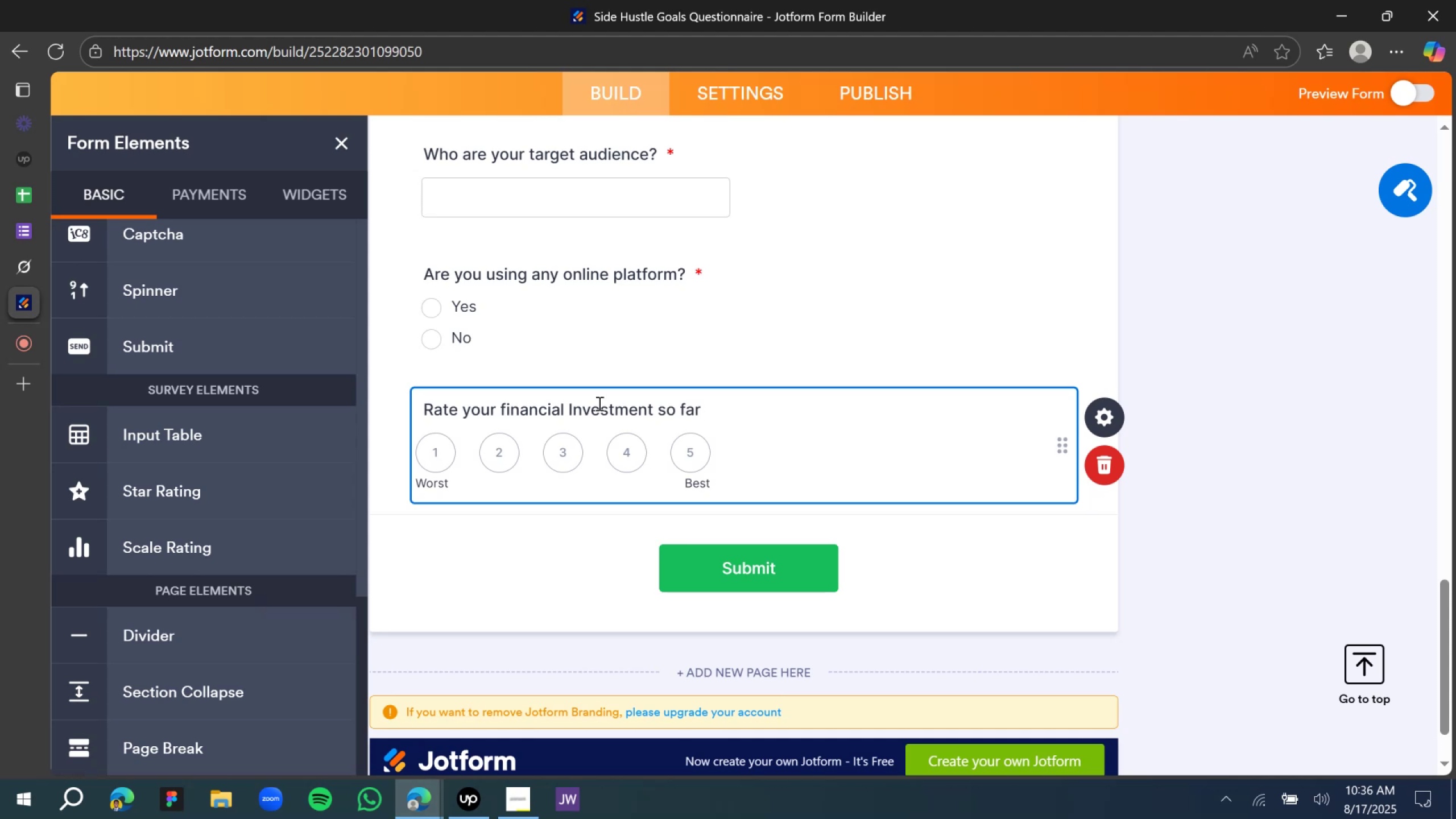 
left_click([1111, 420])
 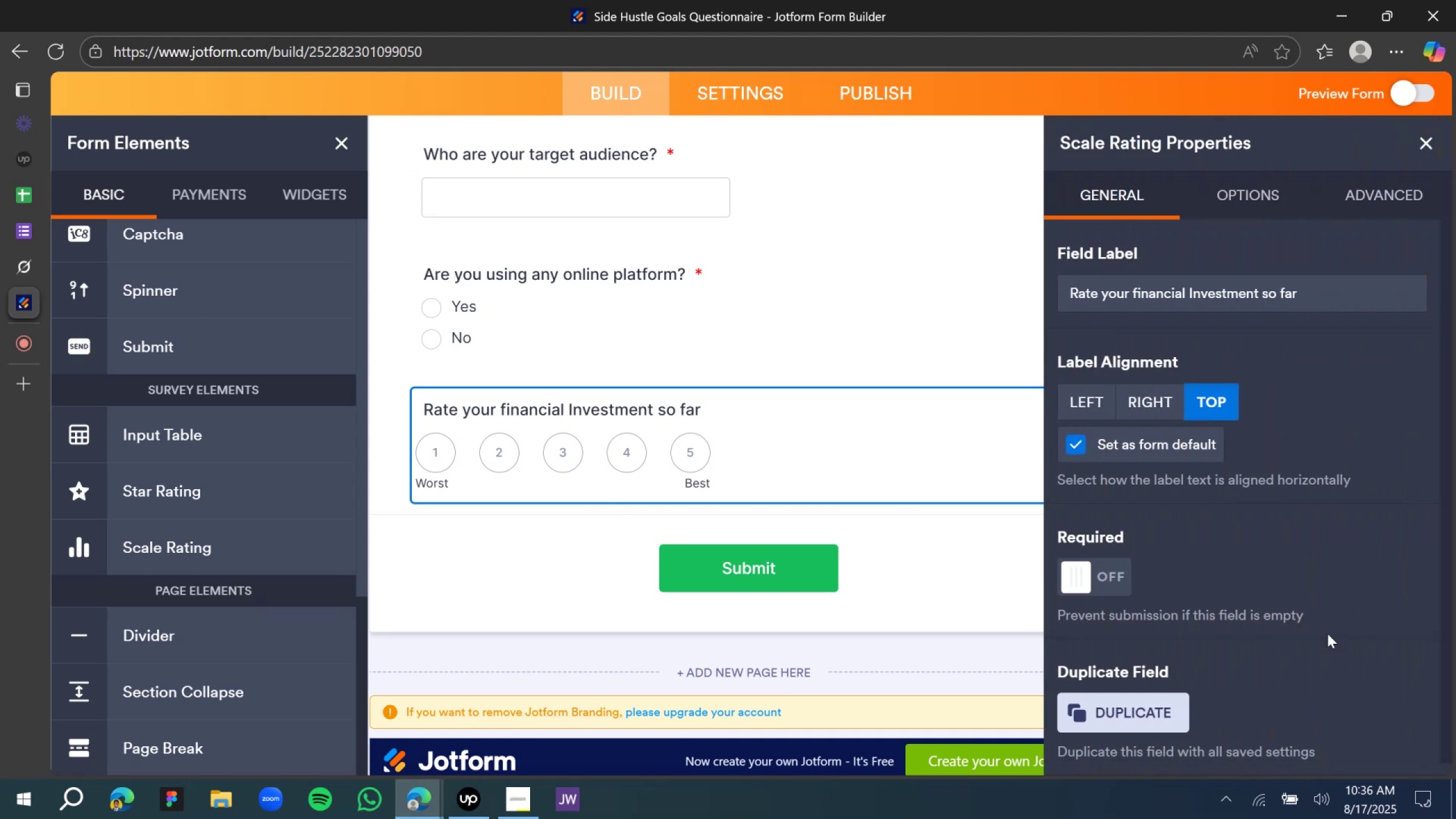 
scroll: coordinate [1279, 647], scroll_direction: down, amount: 8.0
 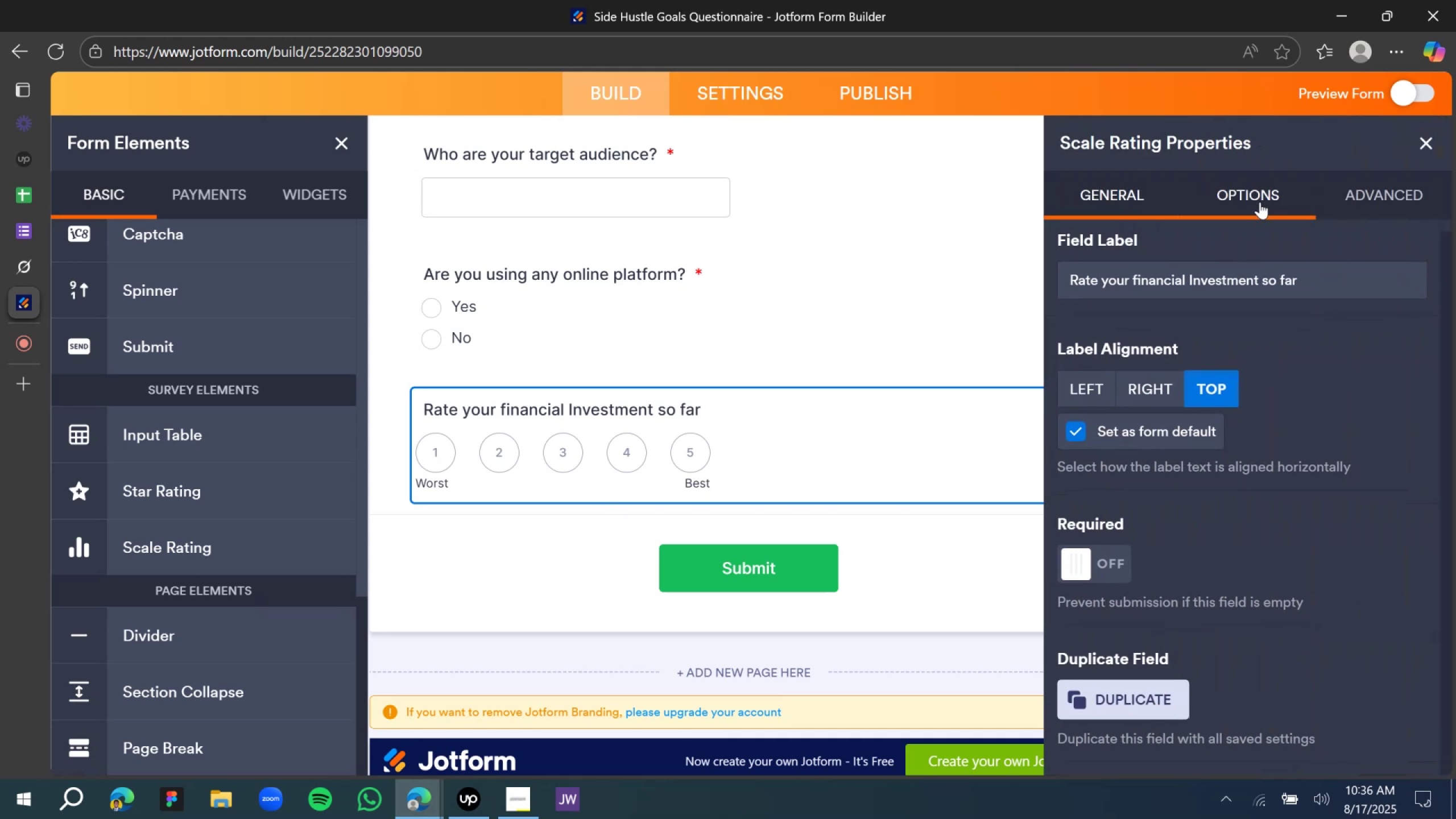 
left_click([1260, 202])
 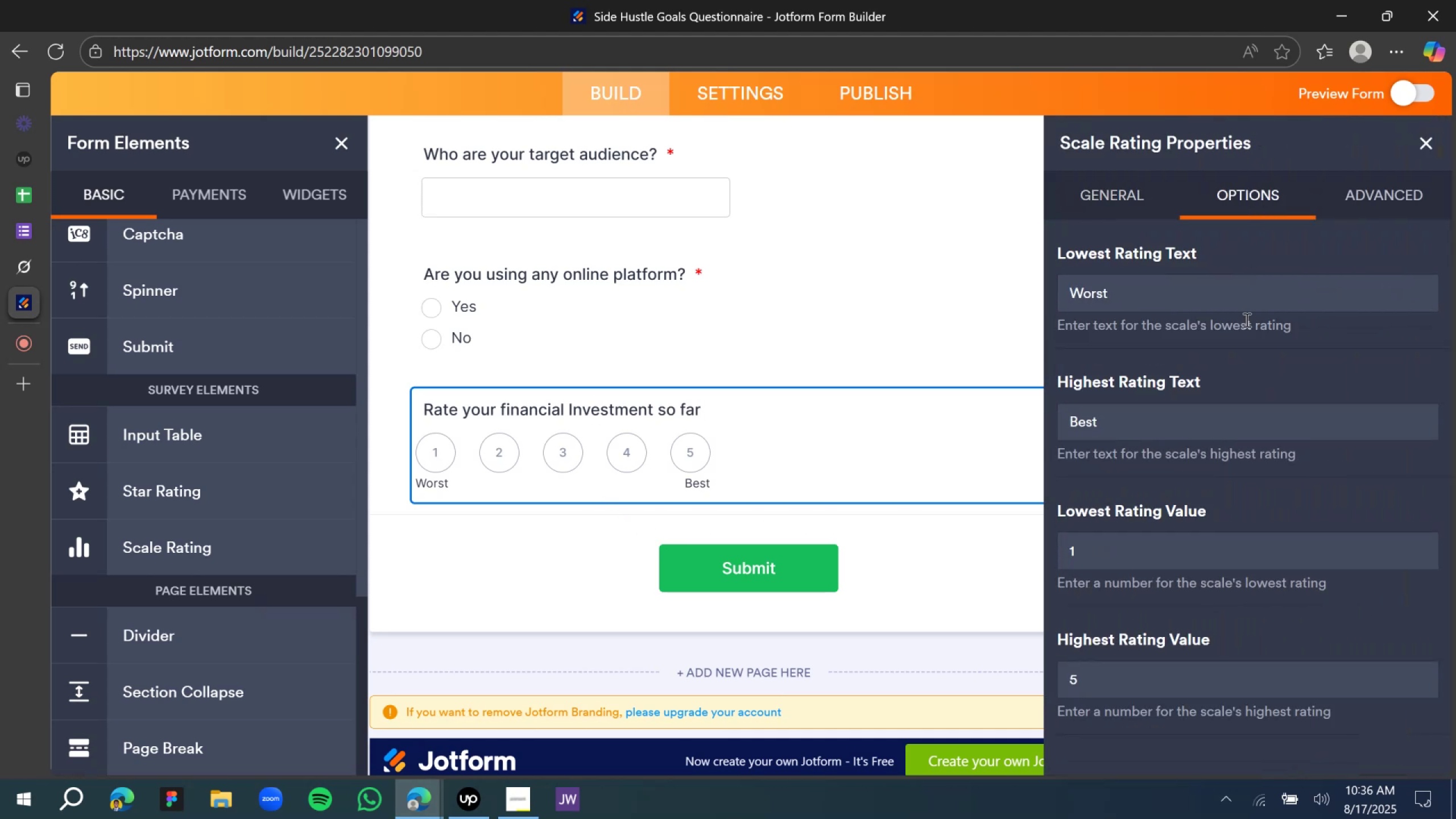 
scroll: coordinate [1246, 321], scroll_direction: down, amount: 3.0
 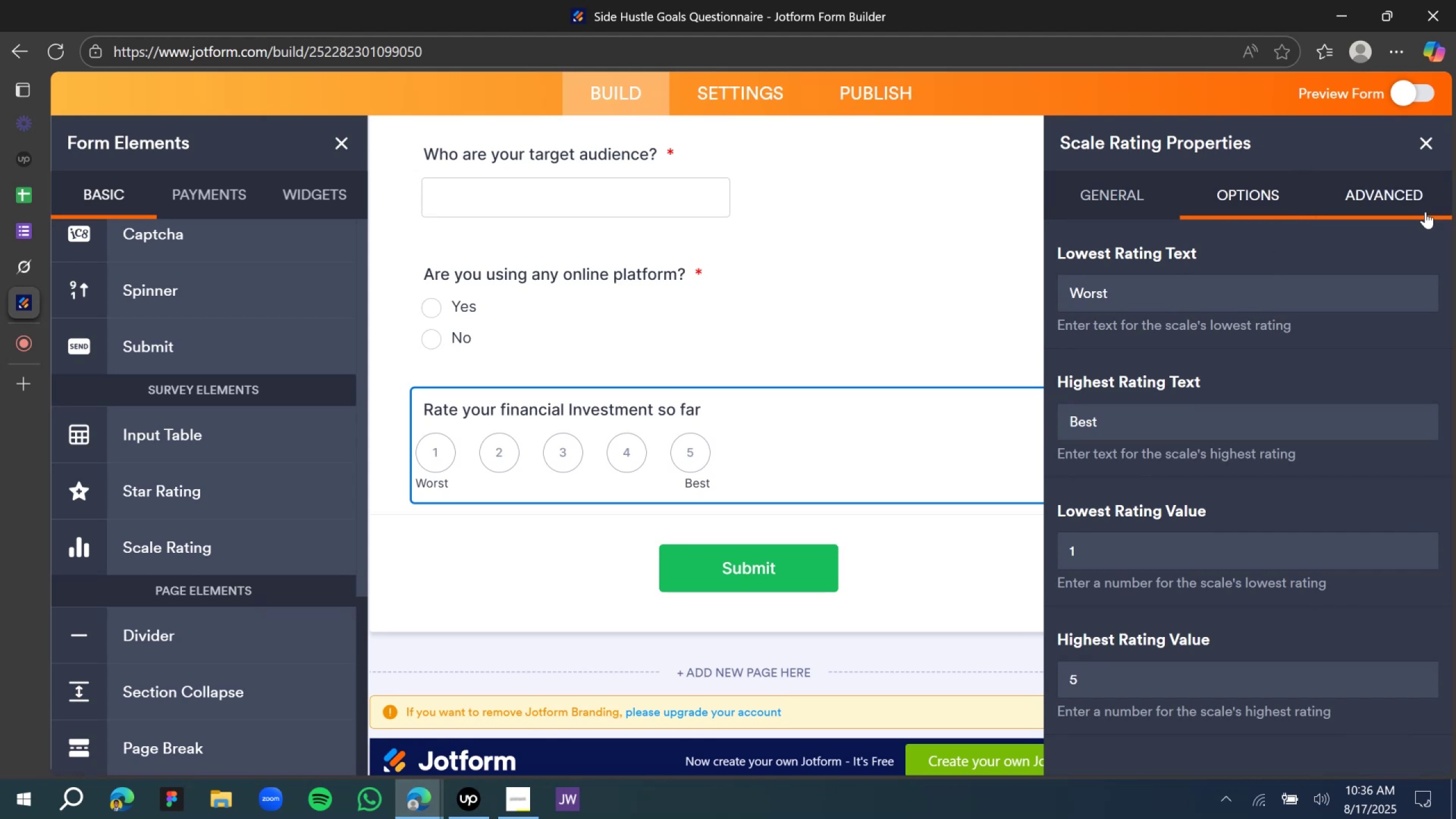 
left_click([1425, 212])
 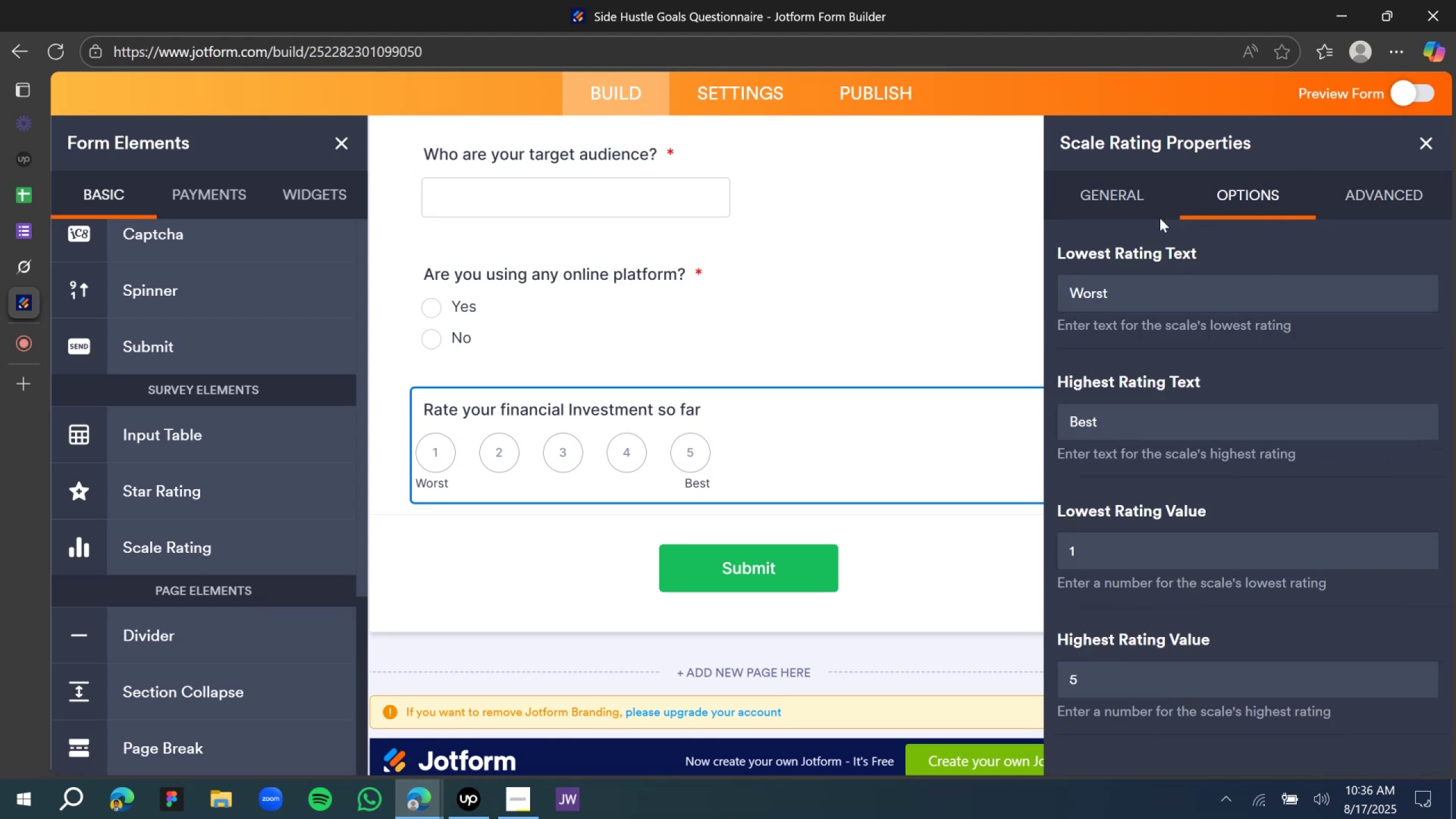 
left_click([1128, 203])
 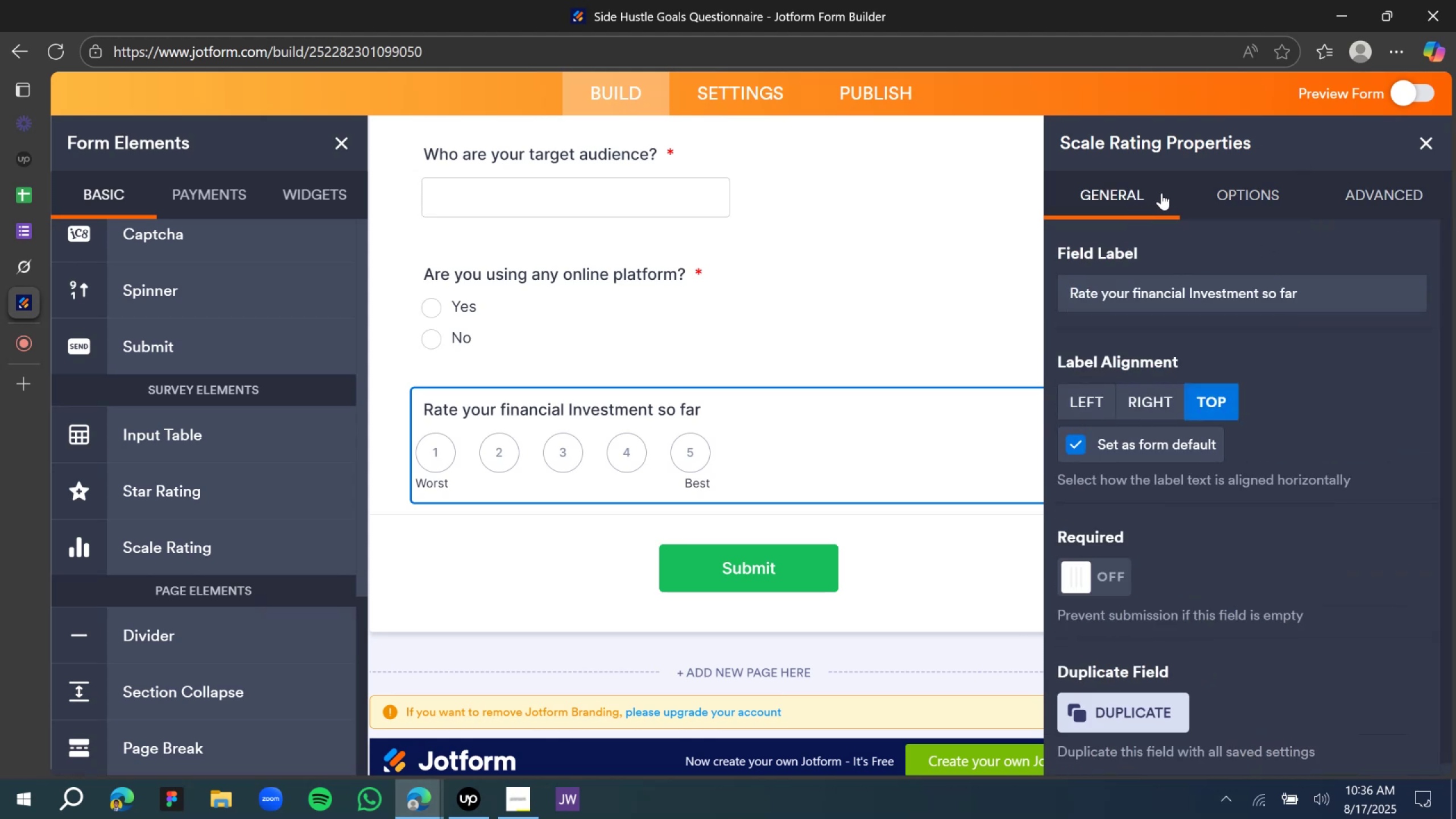 
scroll: coordinate [1193, 489], scroll_direction: down, amount: 4.0
 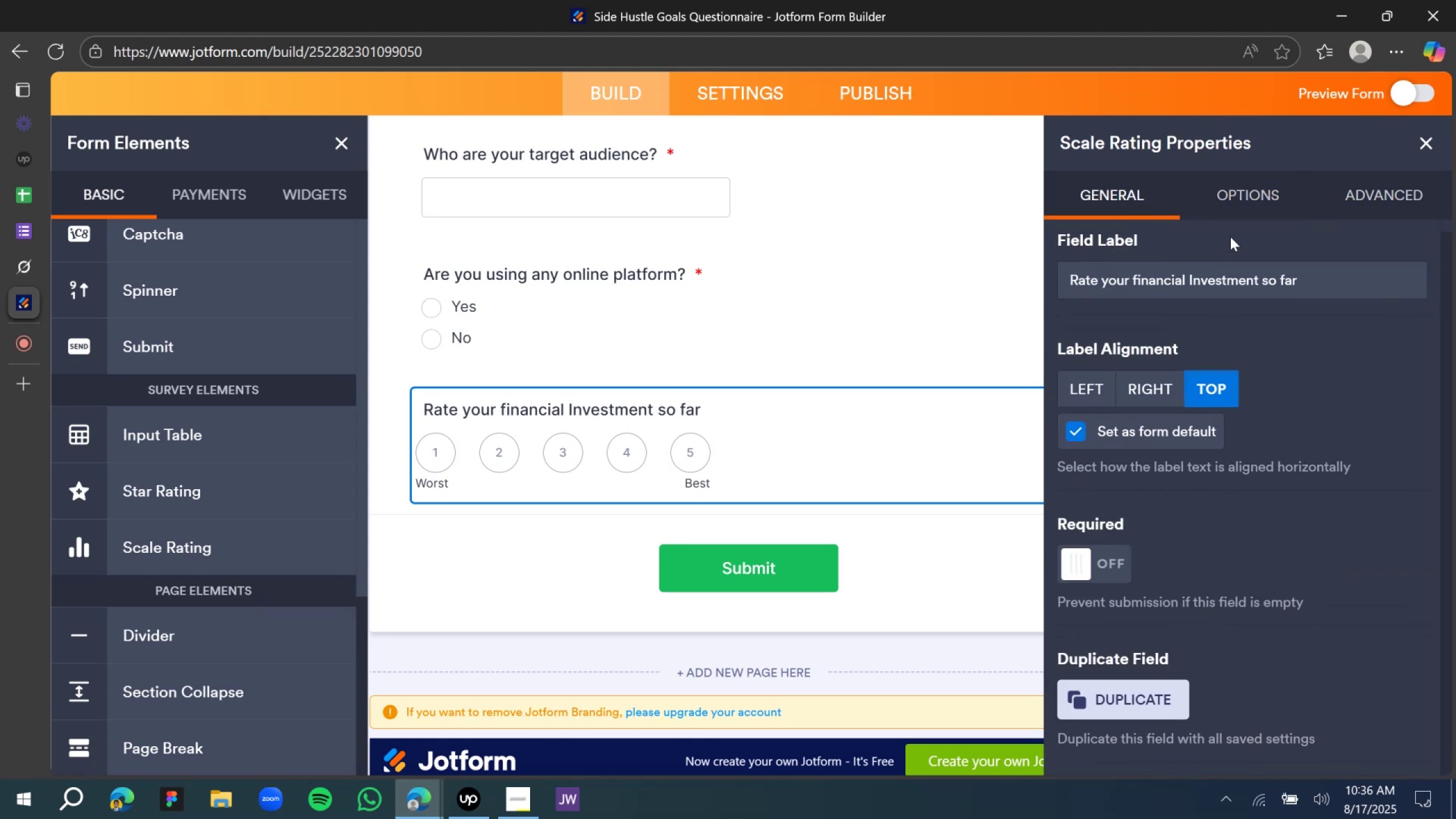 
scroll: coordinate [1229, 242], scroll_direction: up, amount: 6.0
 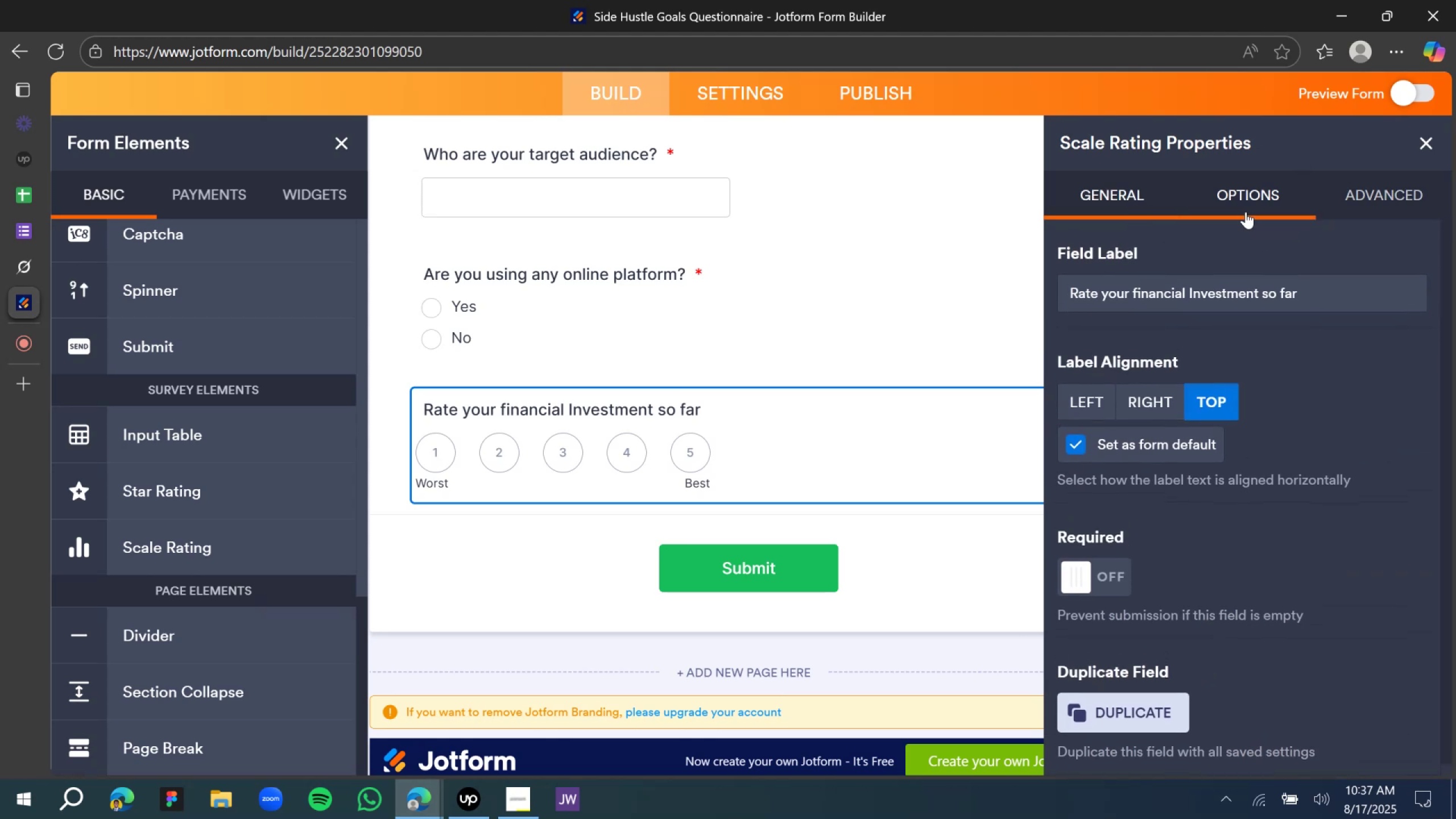 
left_click([1246, 212])
 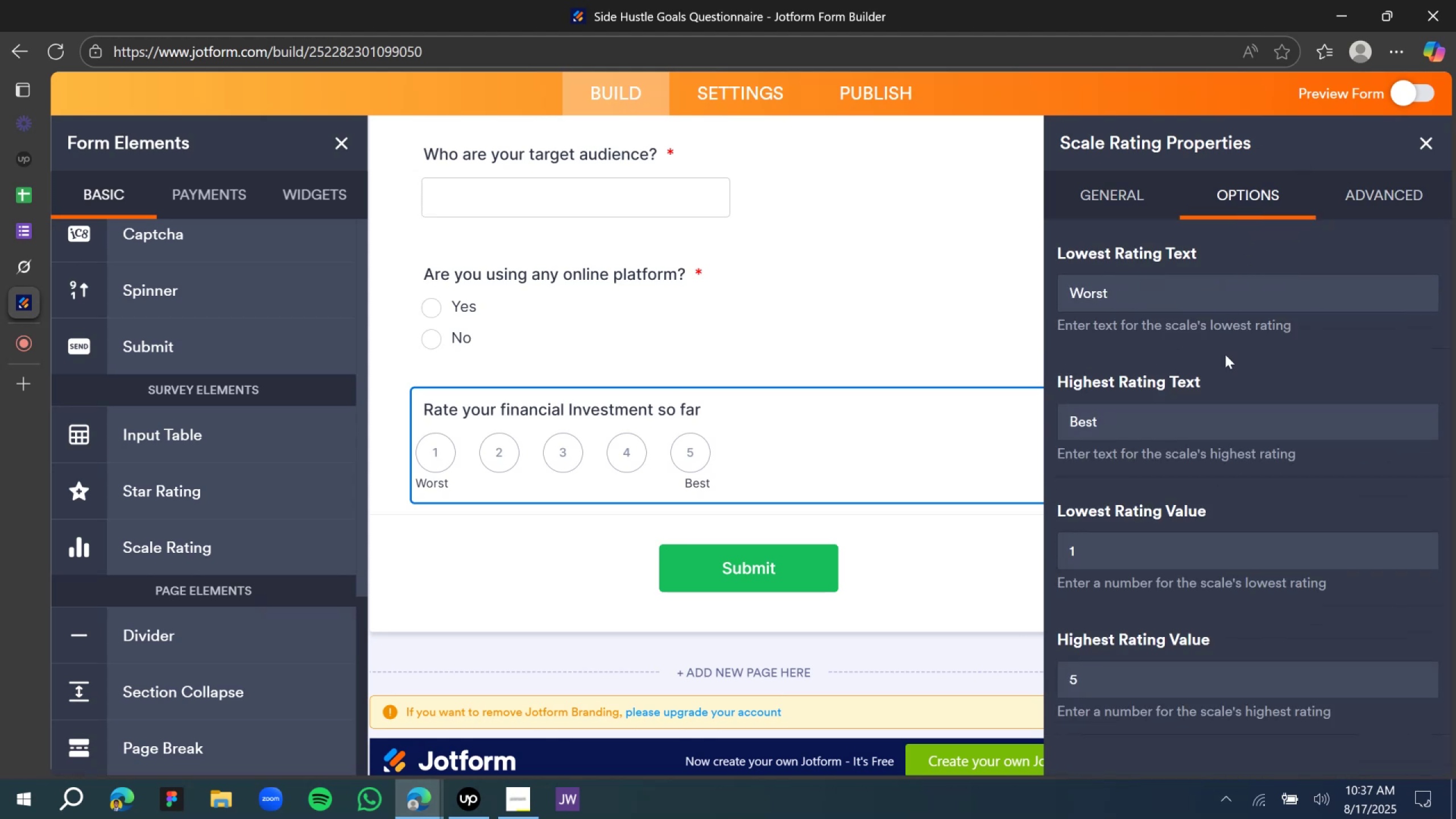 
scroll: coordinate [1186, 482], scroll_direction: down, amount: 3.0
 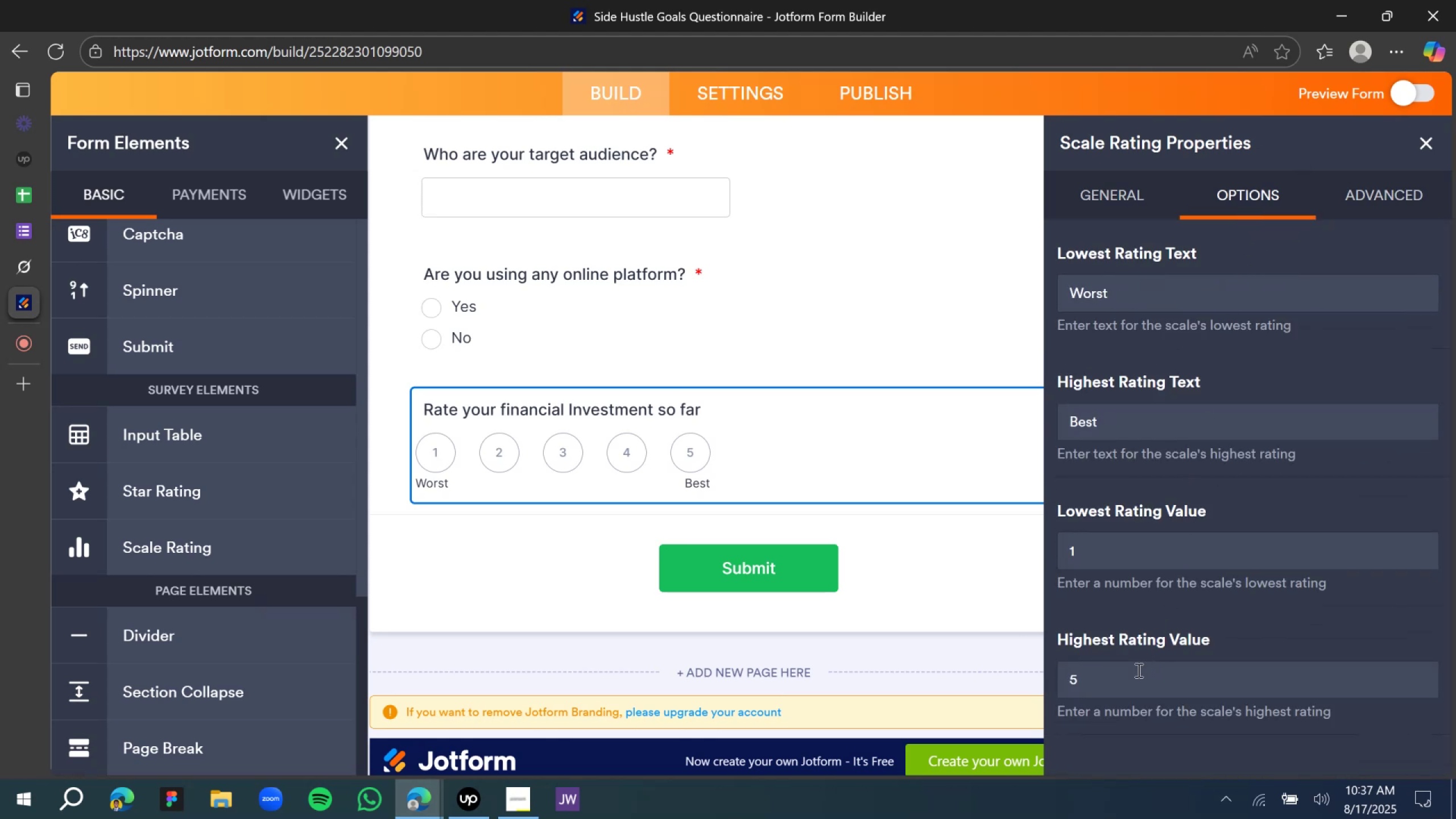 
left_click([1138, 670])
 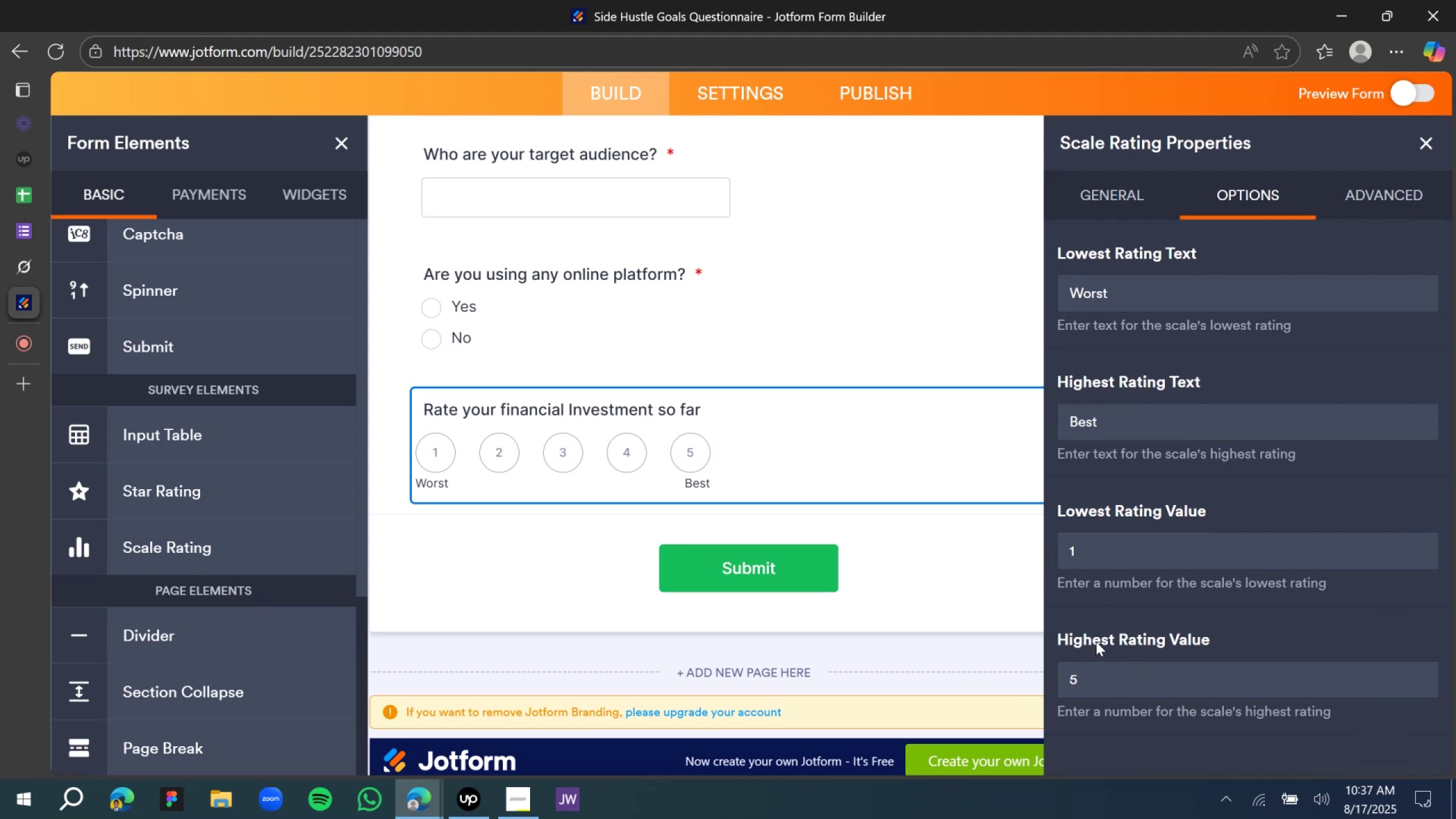 
key(Backspace)
type(10)
 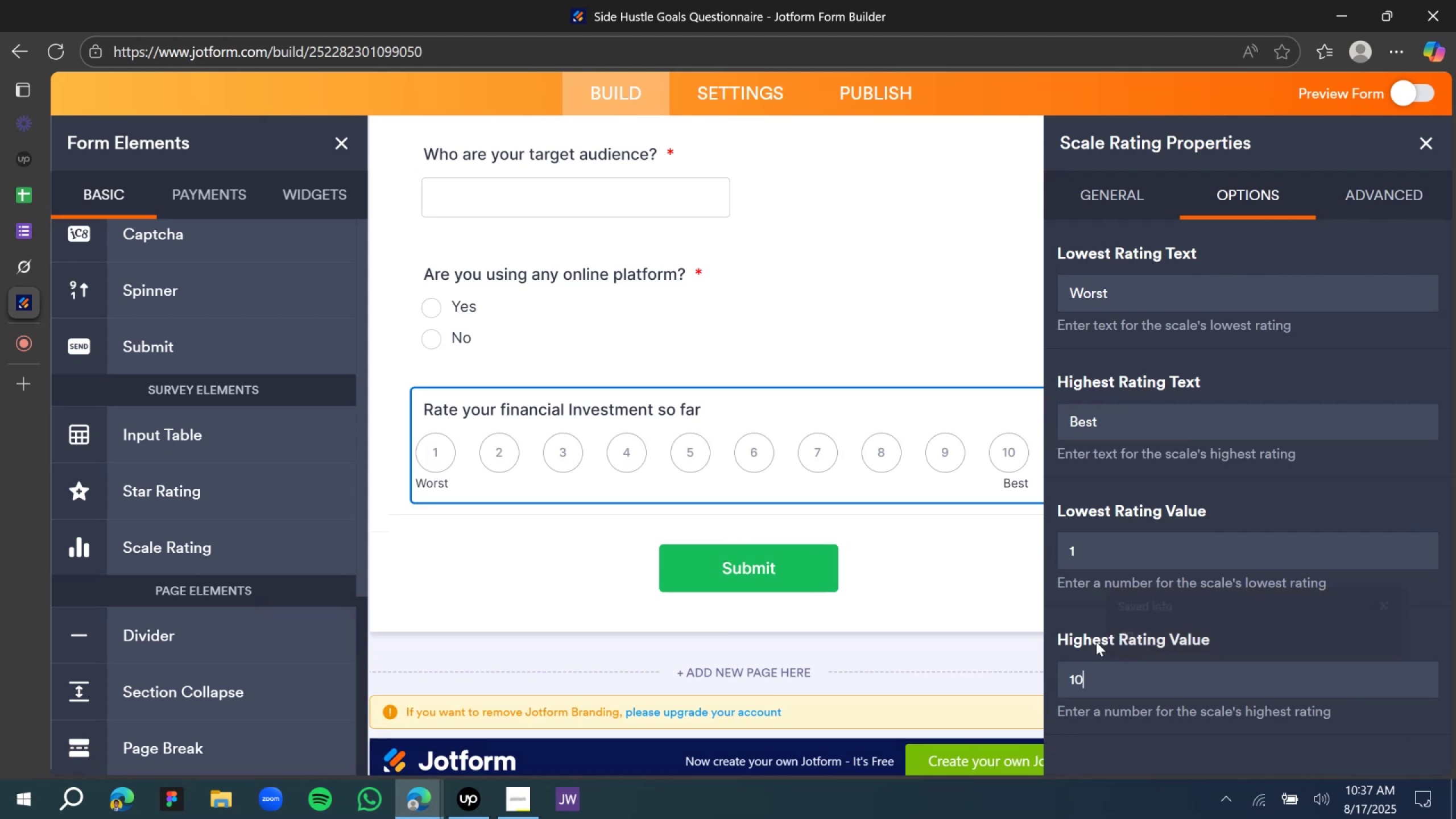 
key(Enter)
 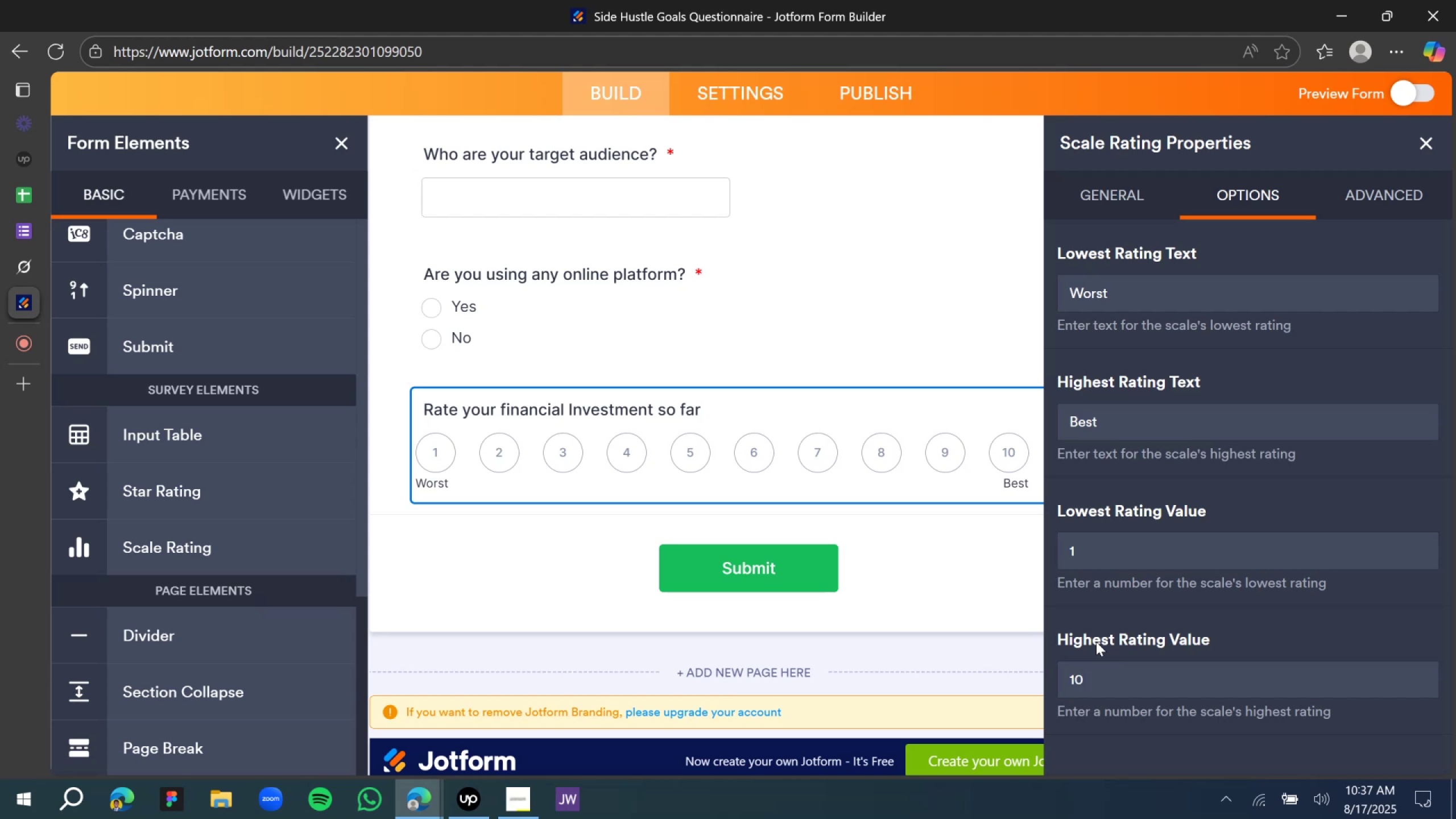 
wait(24.63)
 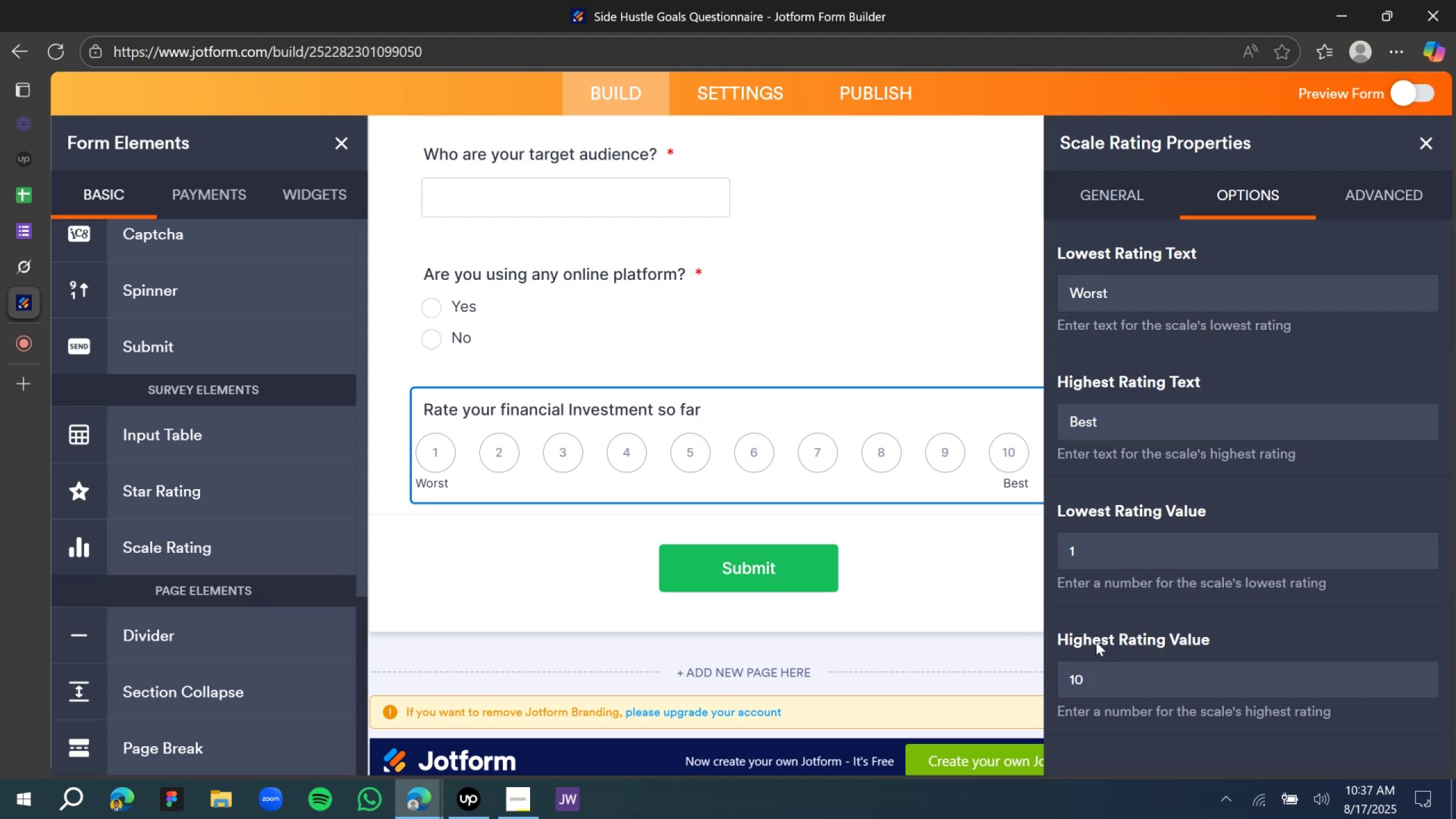 
scroll: coordinate [139, 392], scroll_direction: up, amount: 1.0
 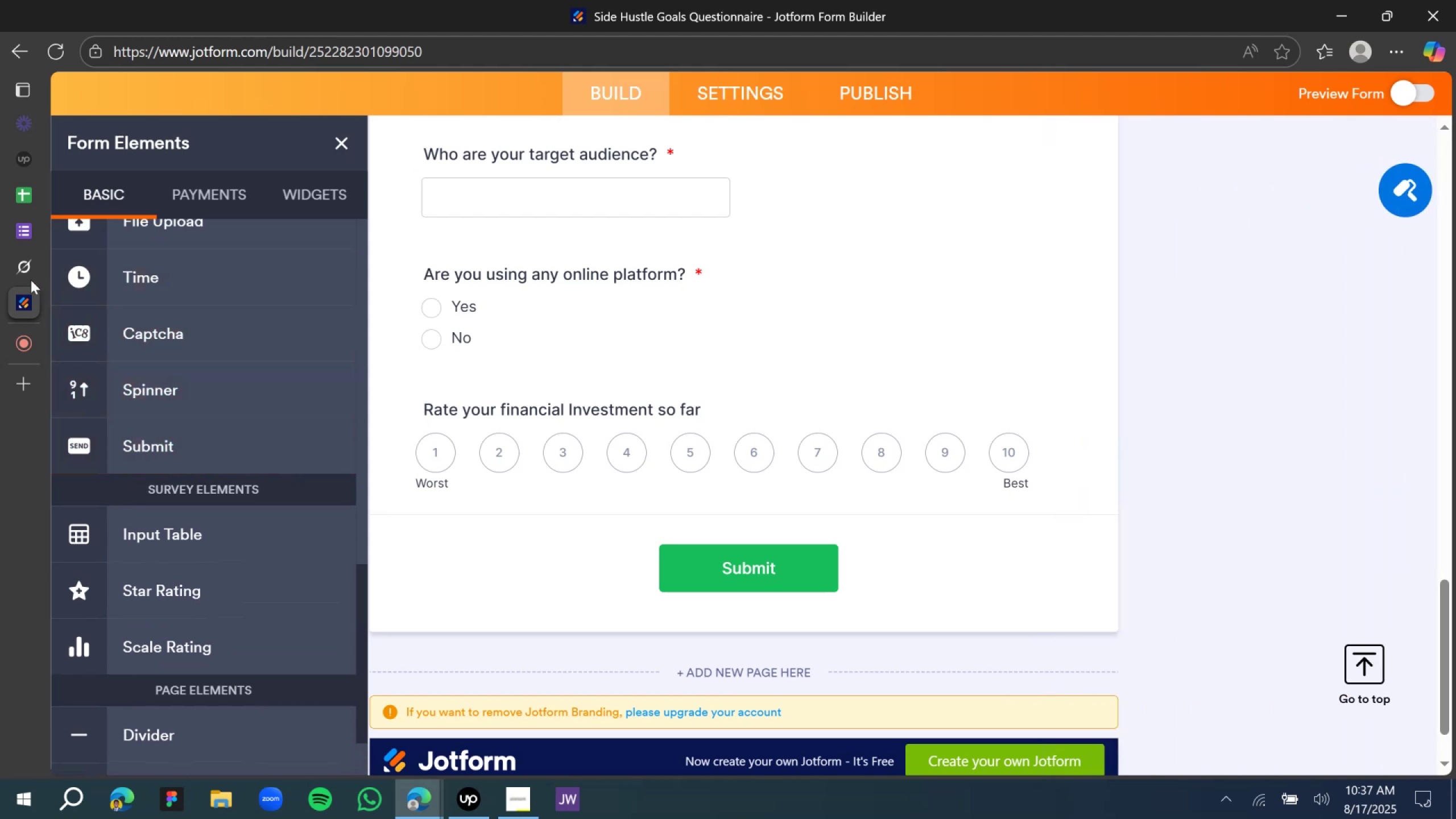 
left_click([24, 266])
 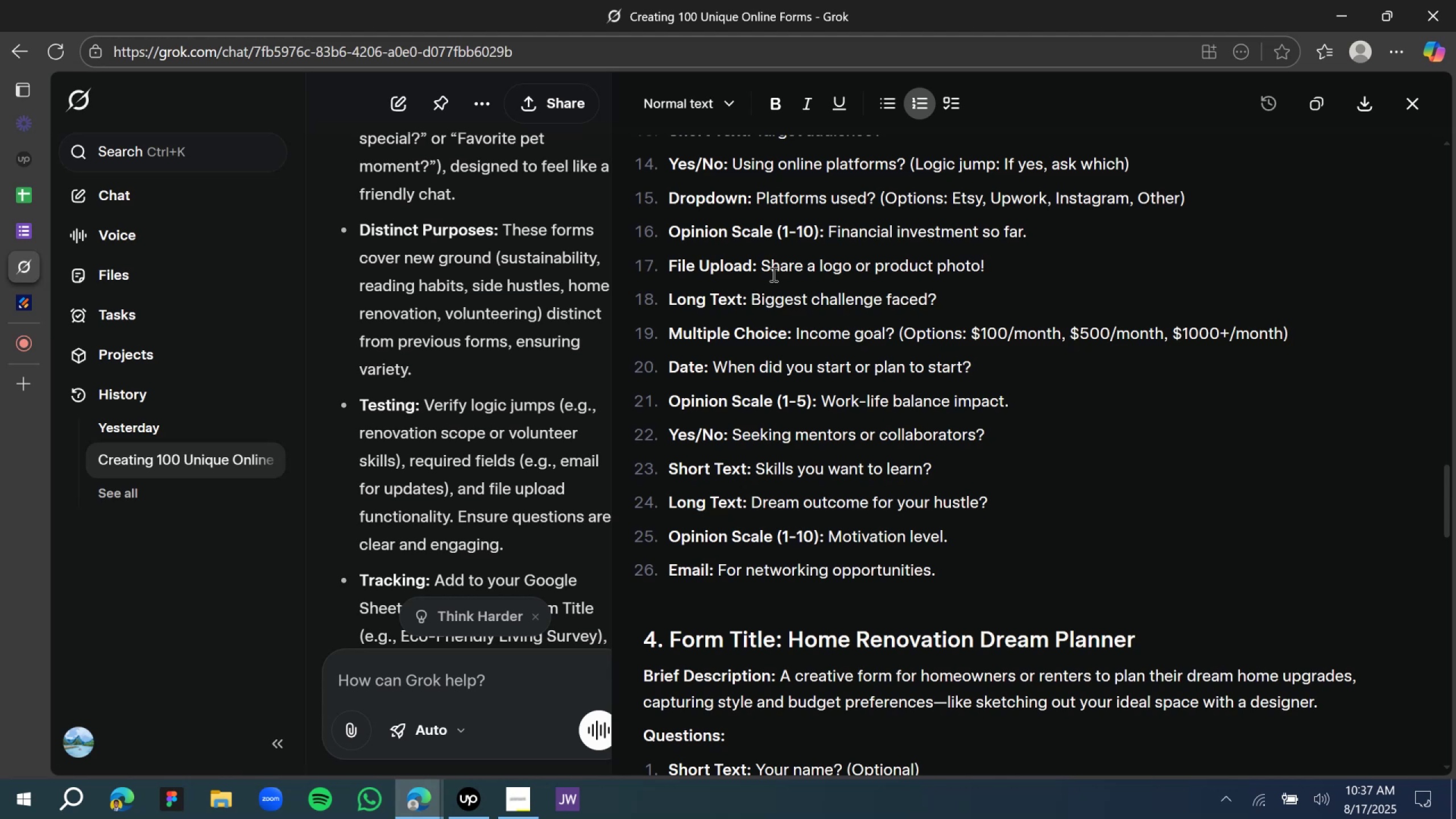 
scroll: coordinate [776, 264], scroll_direction: down, amount: 1.0
 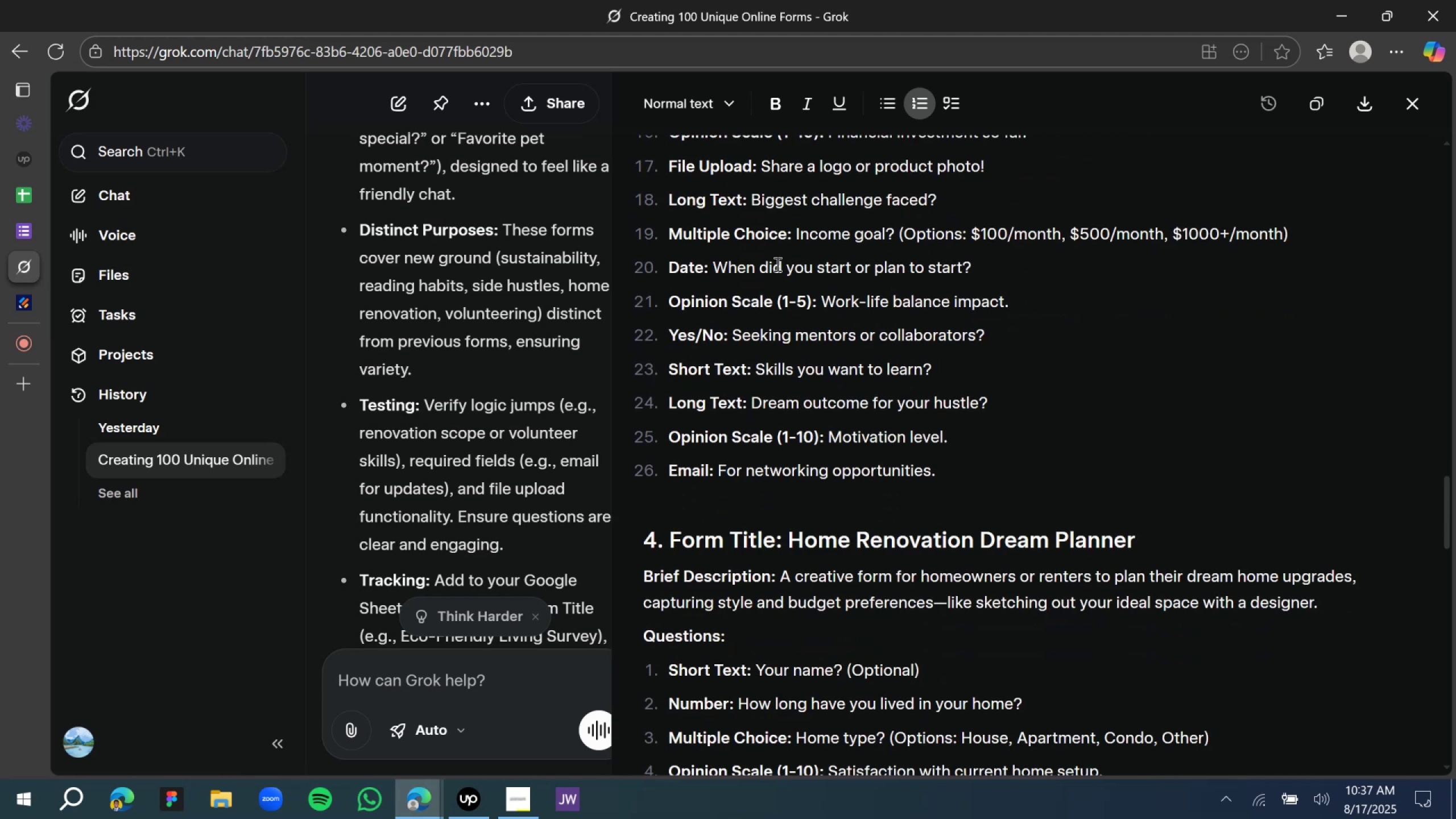 
scroll: coordinate [776, 263], scroll_direction: up, amount: 1.0
 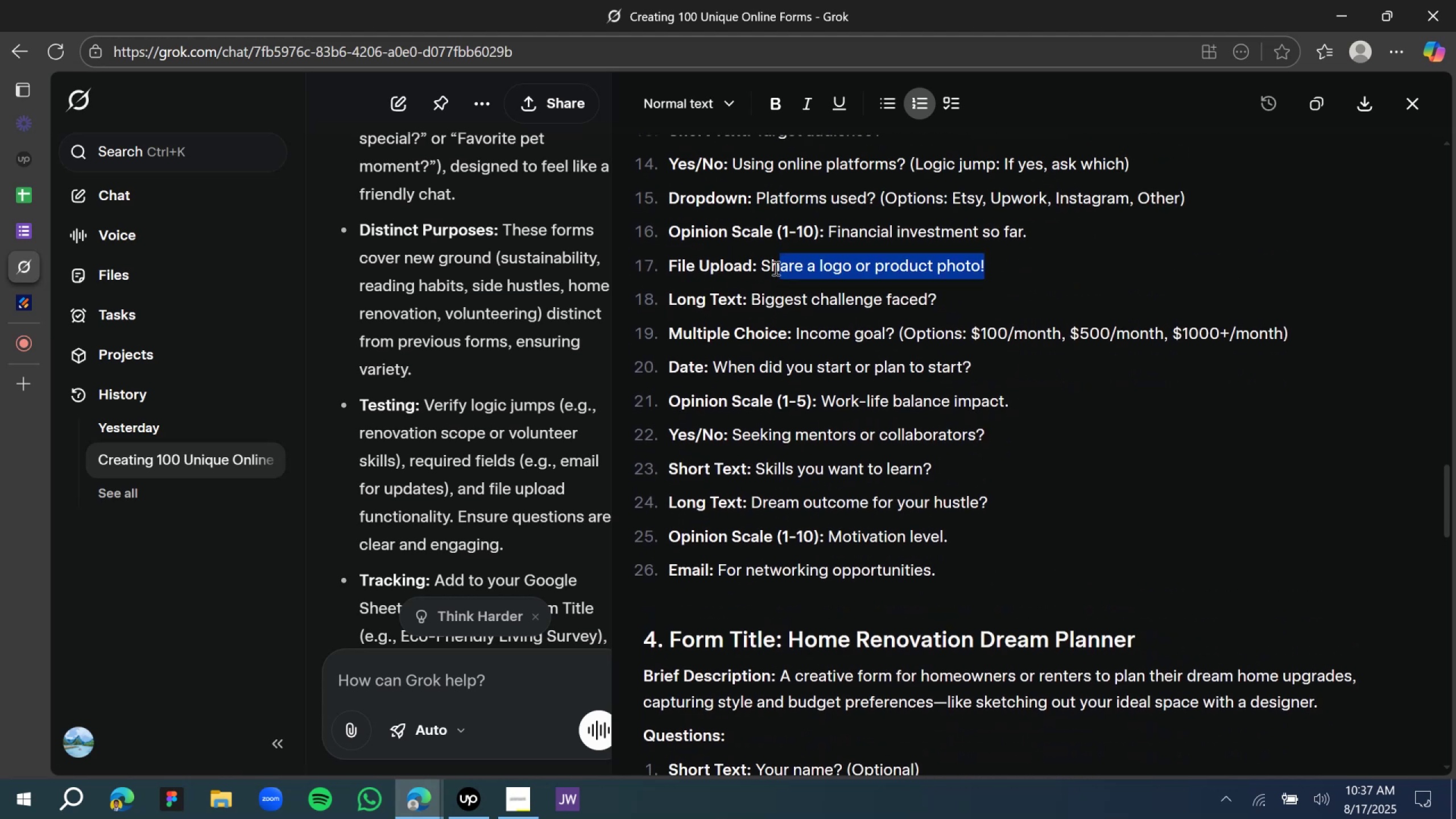 
scroll: coordinate [775, 270], scroll_direction: down, amount: 1.0
 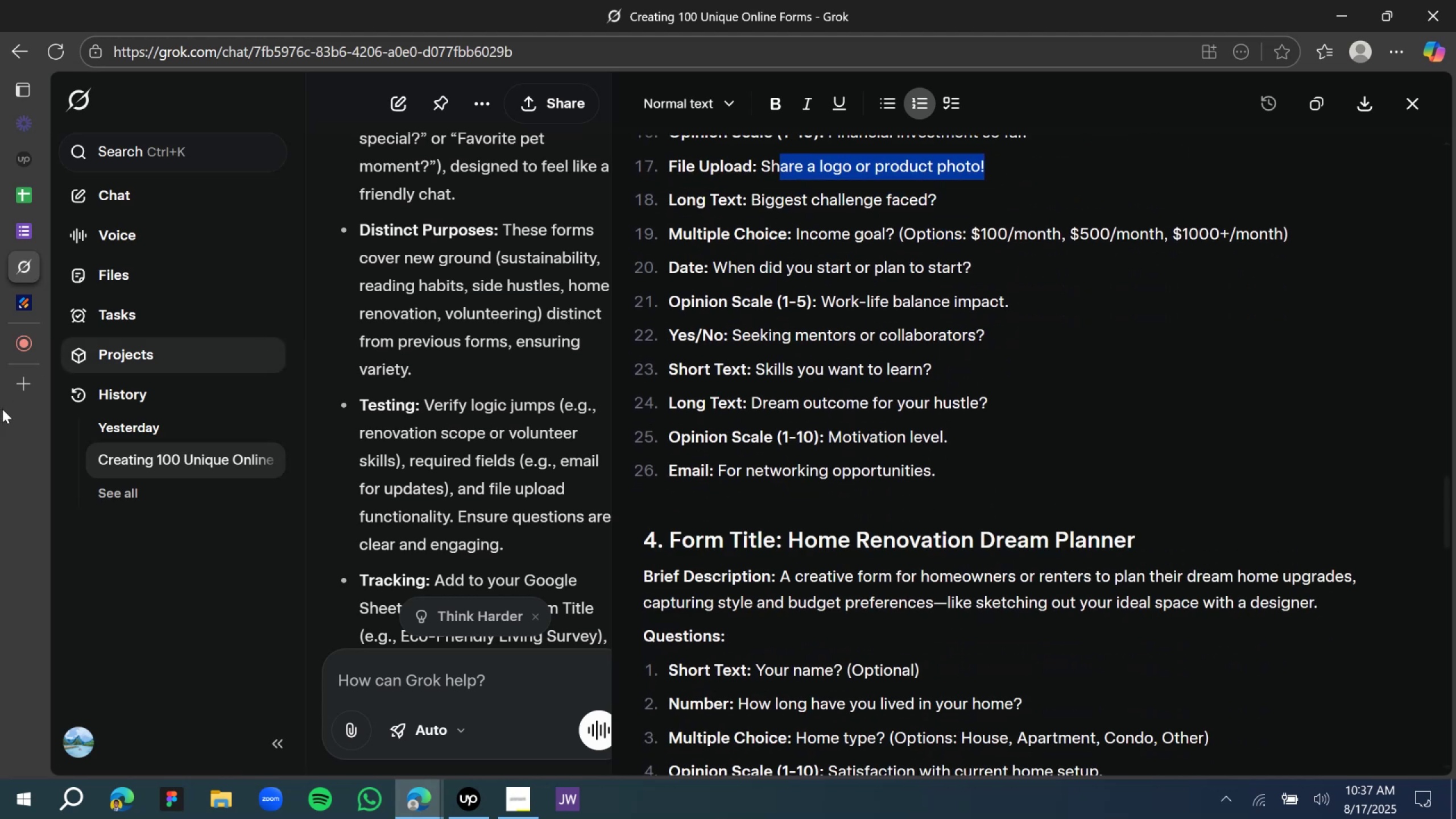 
left_click([22, 318])
 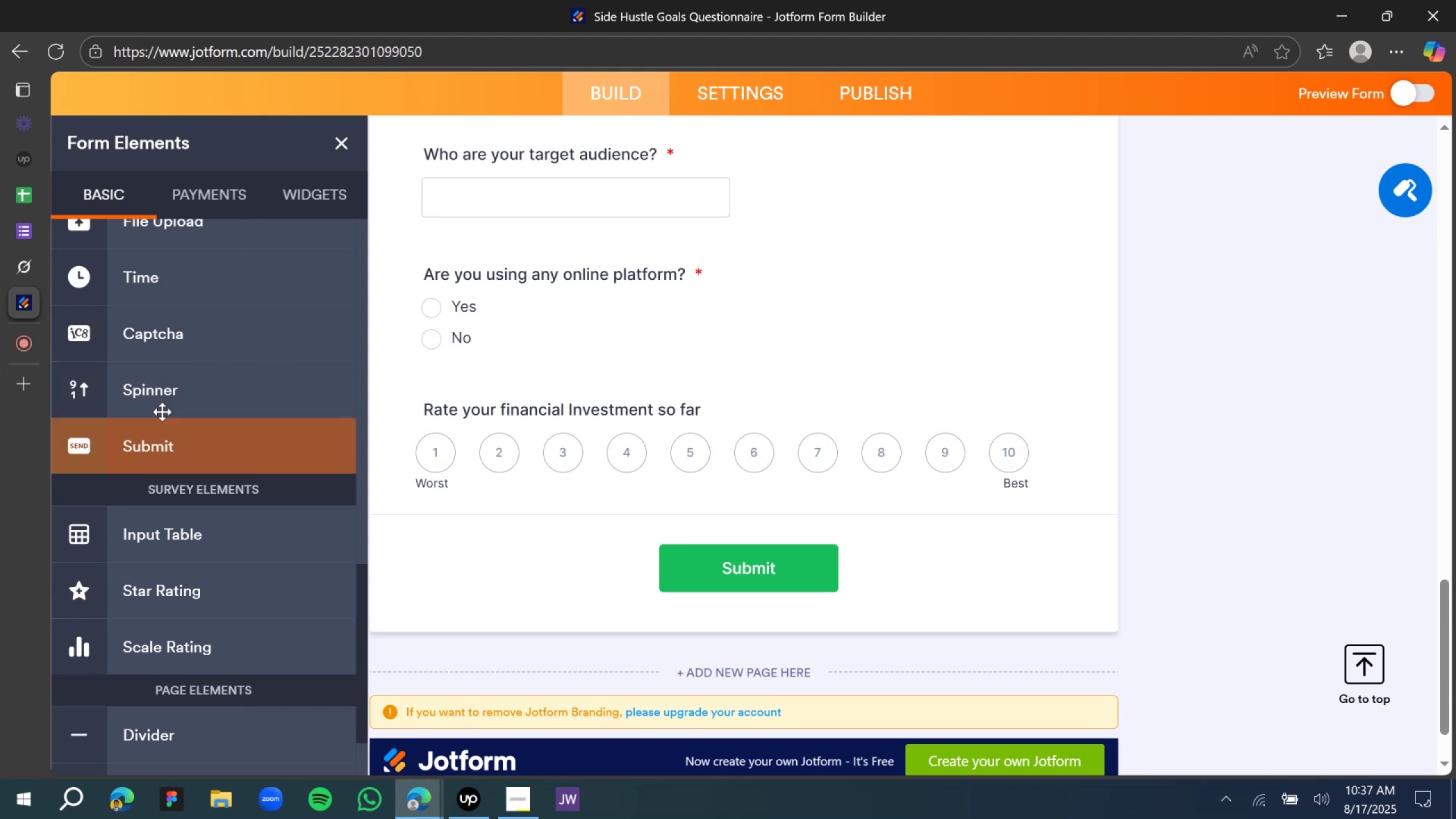 
scroll: coordinate [173, 416], scroll_direction: up, amount: 8.0
 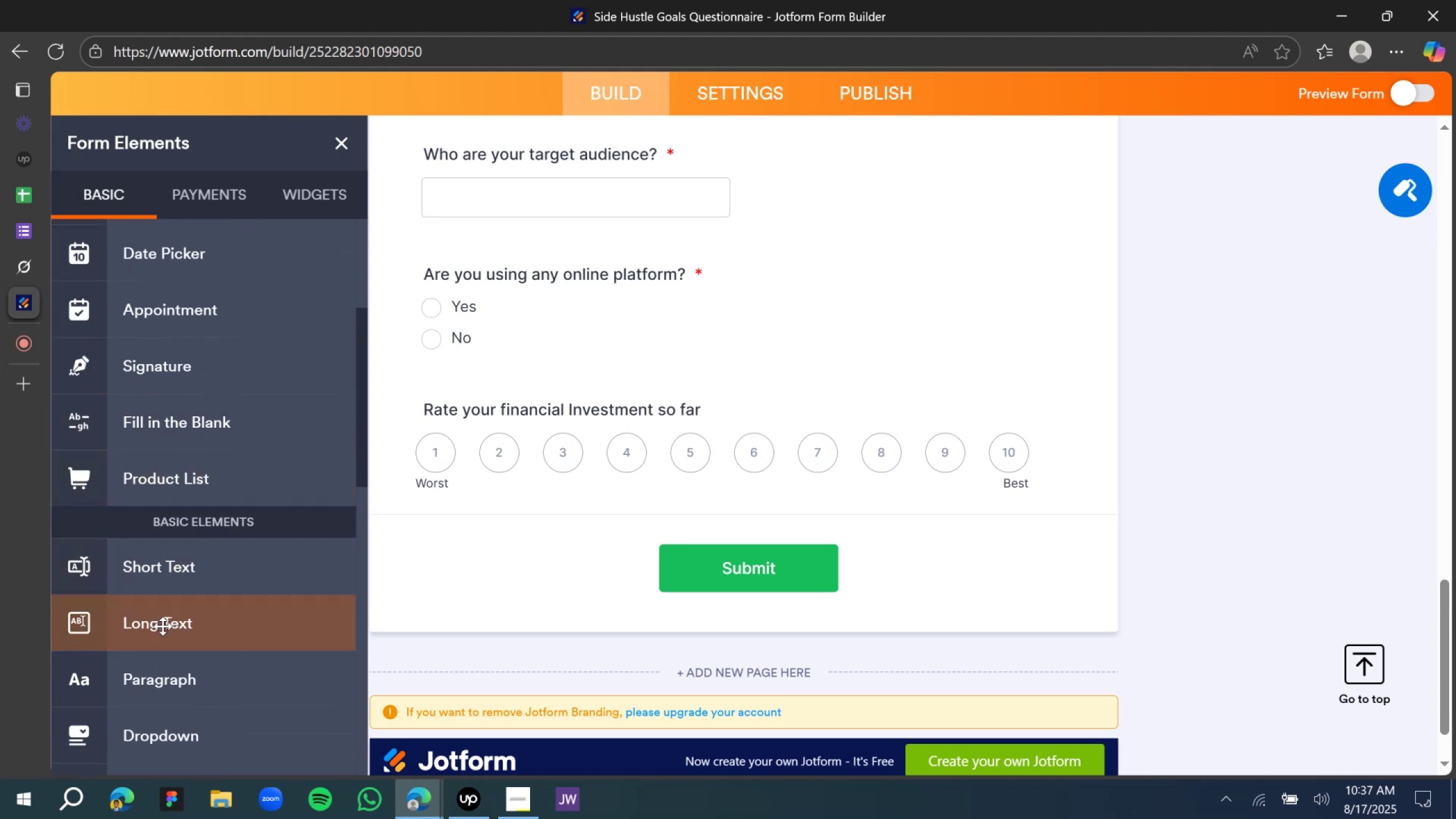 
left_click_drag(start_coordinate=[160, 636], to_coordinate=[576, 516])
 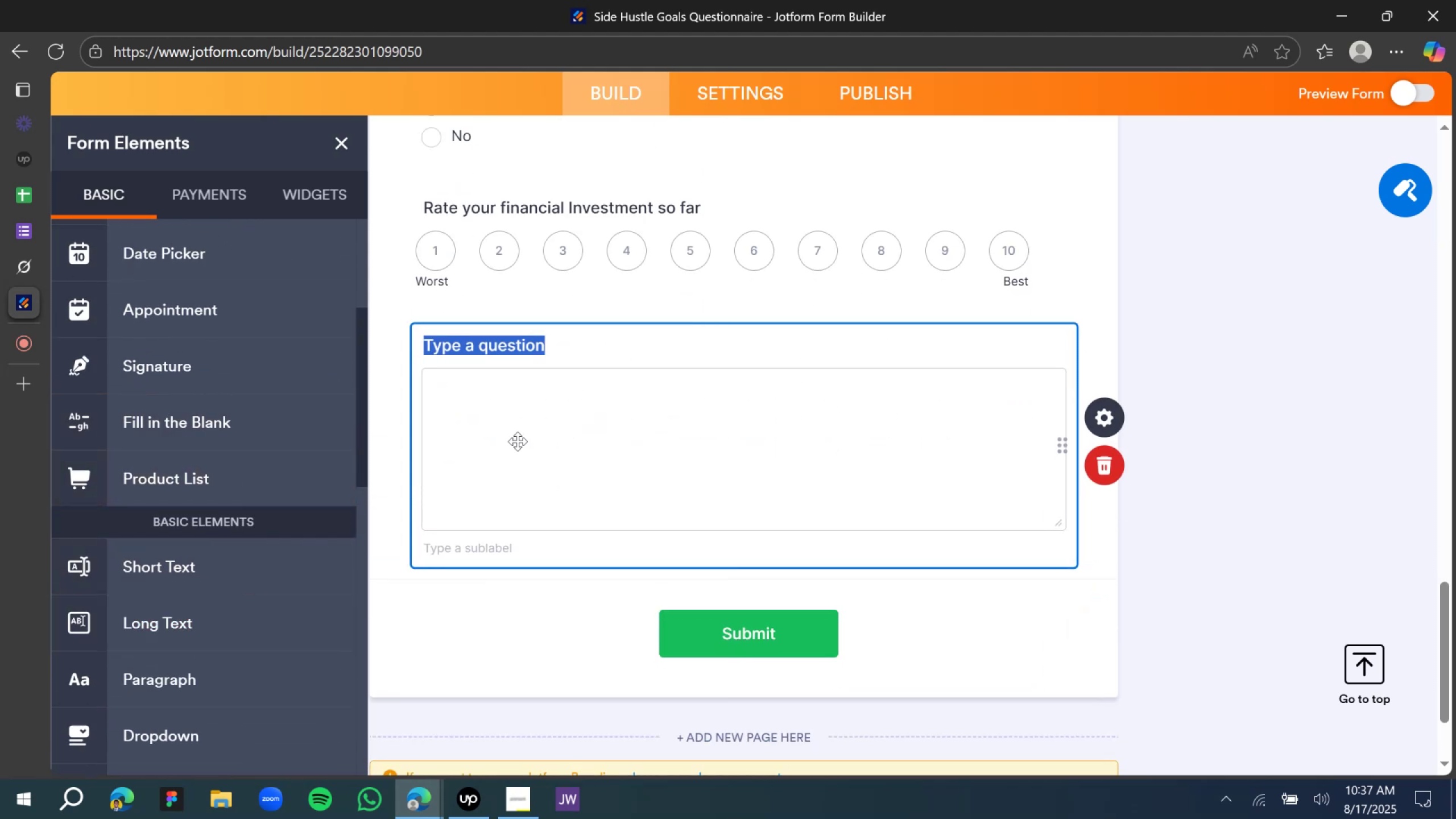 
type(What is )
 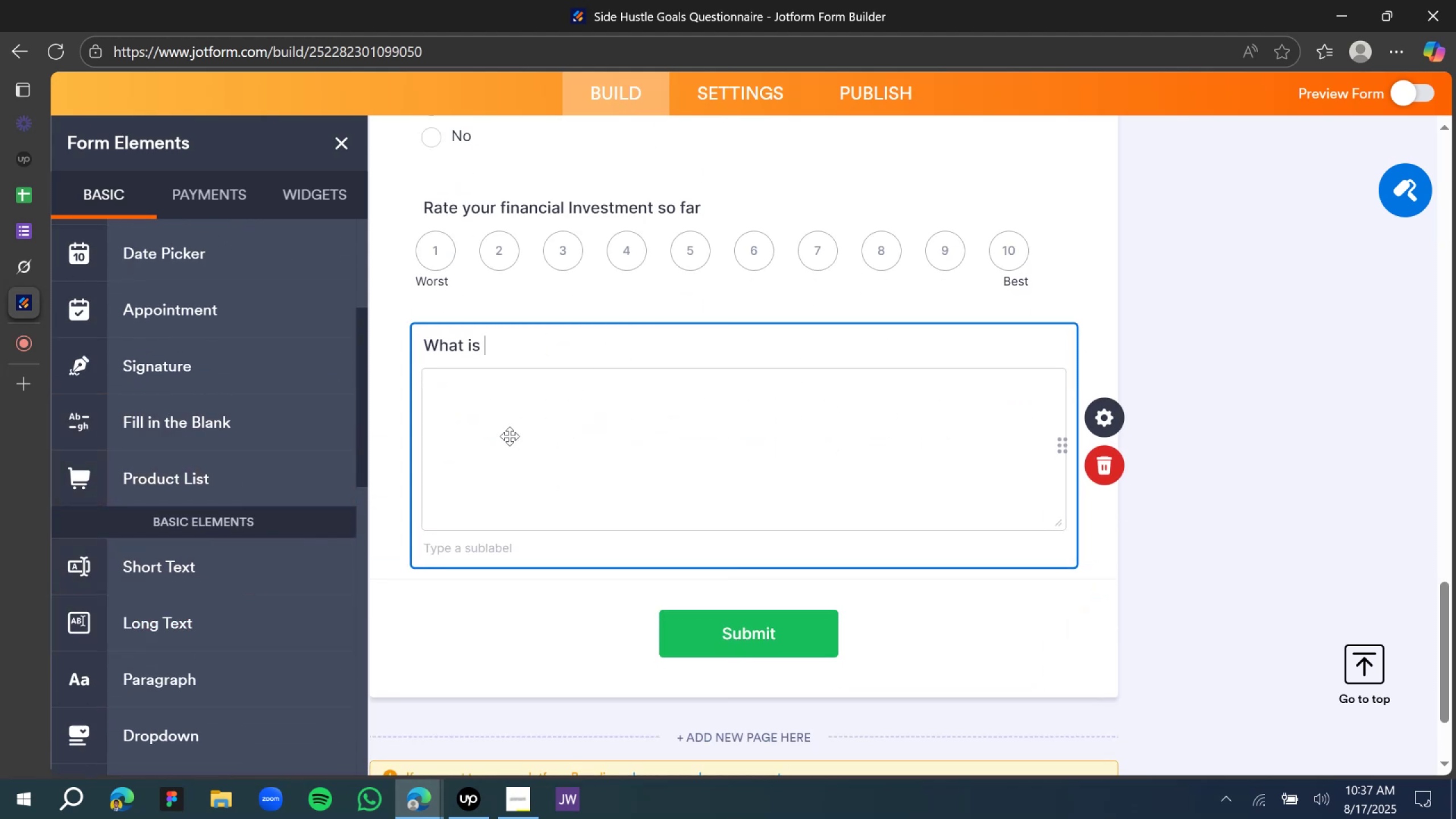 
wait(5.81)
 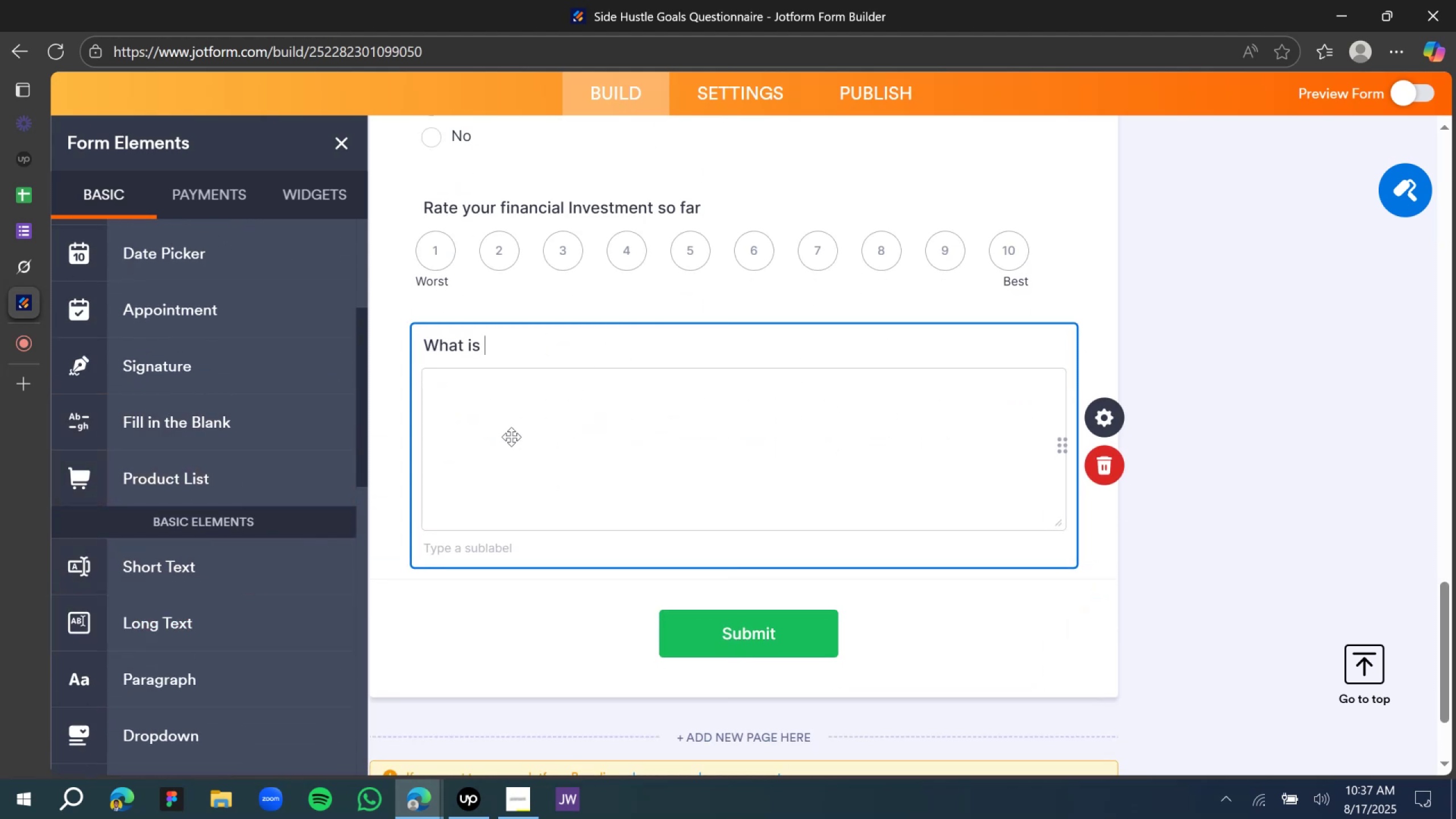 
type(biggest )
 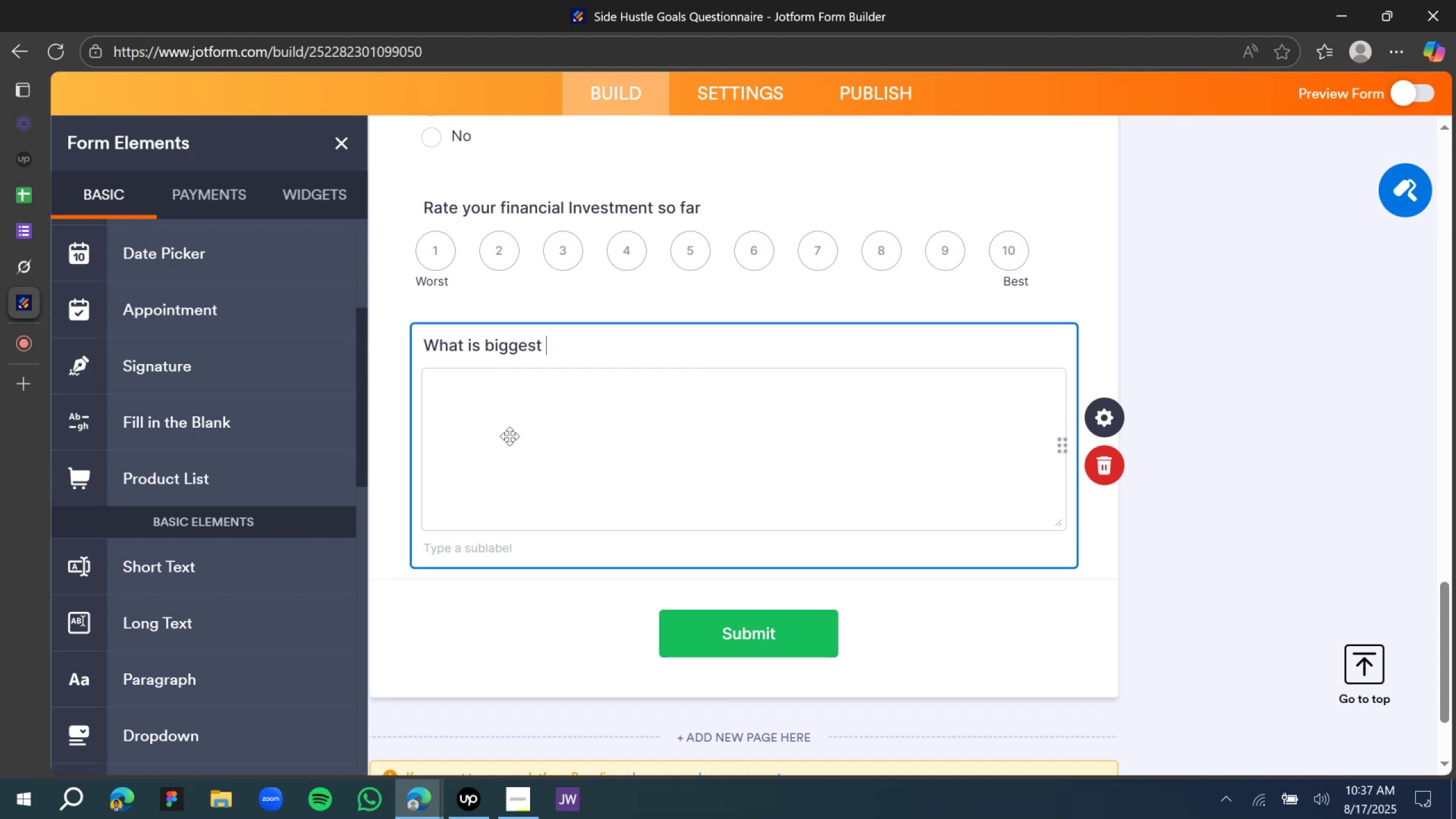 
type(cha)
key(Tab)
type( faced so far?)
 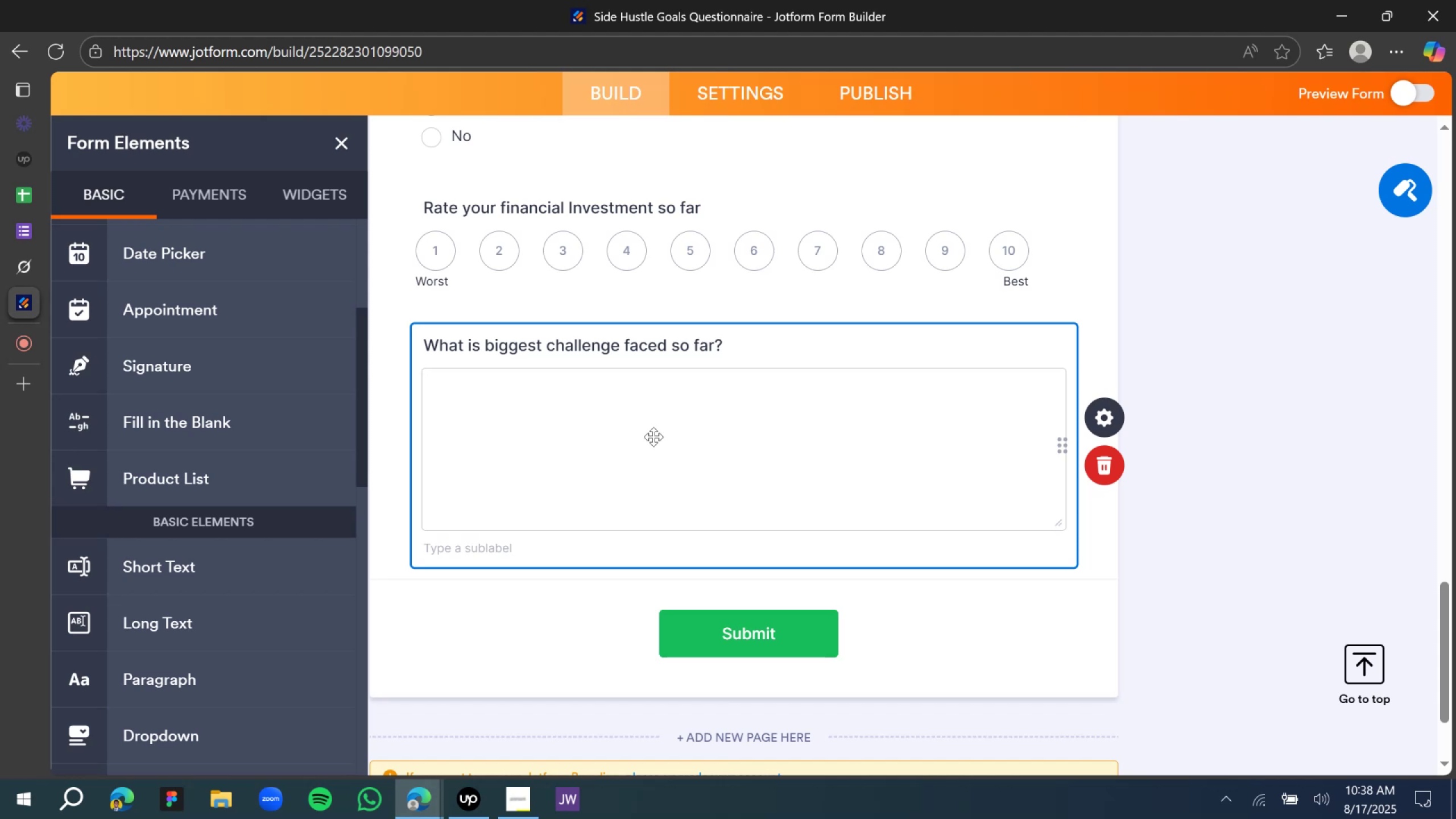 
wait(13.43)
 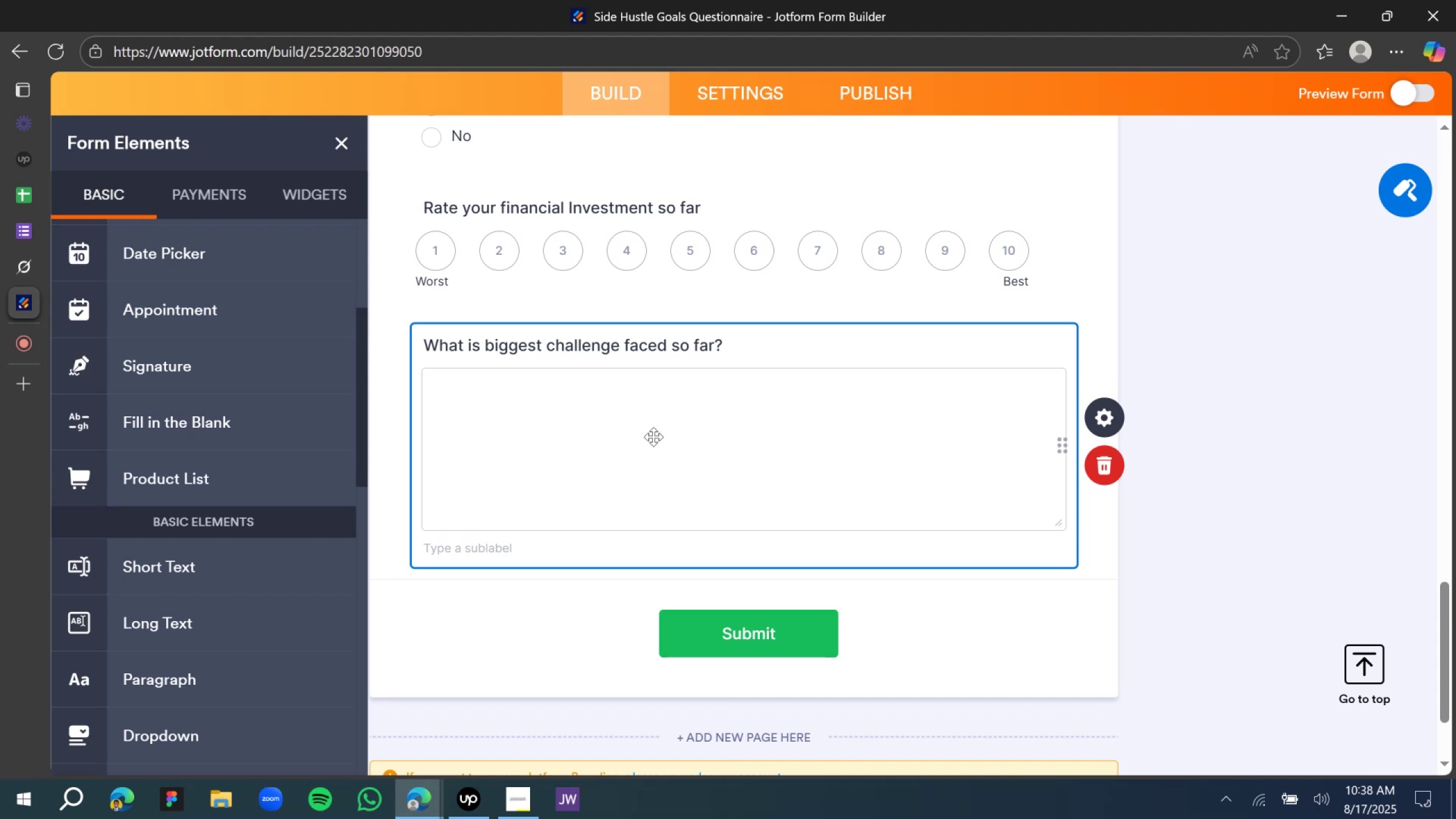 
scroll: coordinate [129, 478], scroll_direction: down, amount: 2.0
 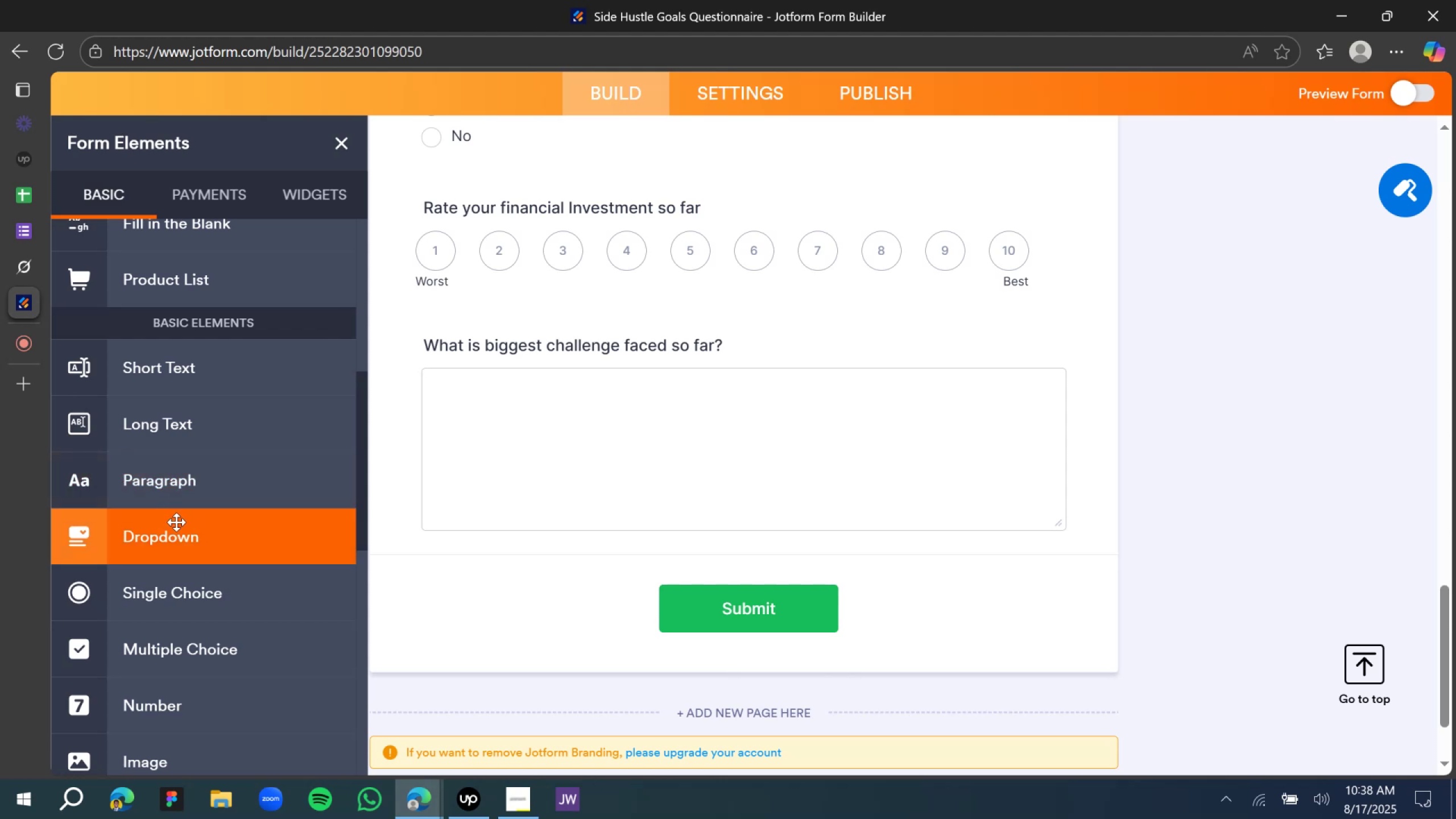 
wait(6.99)
 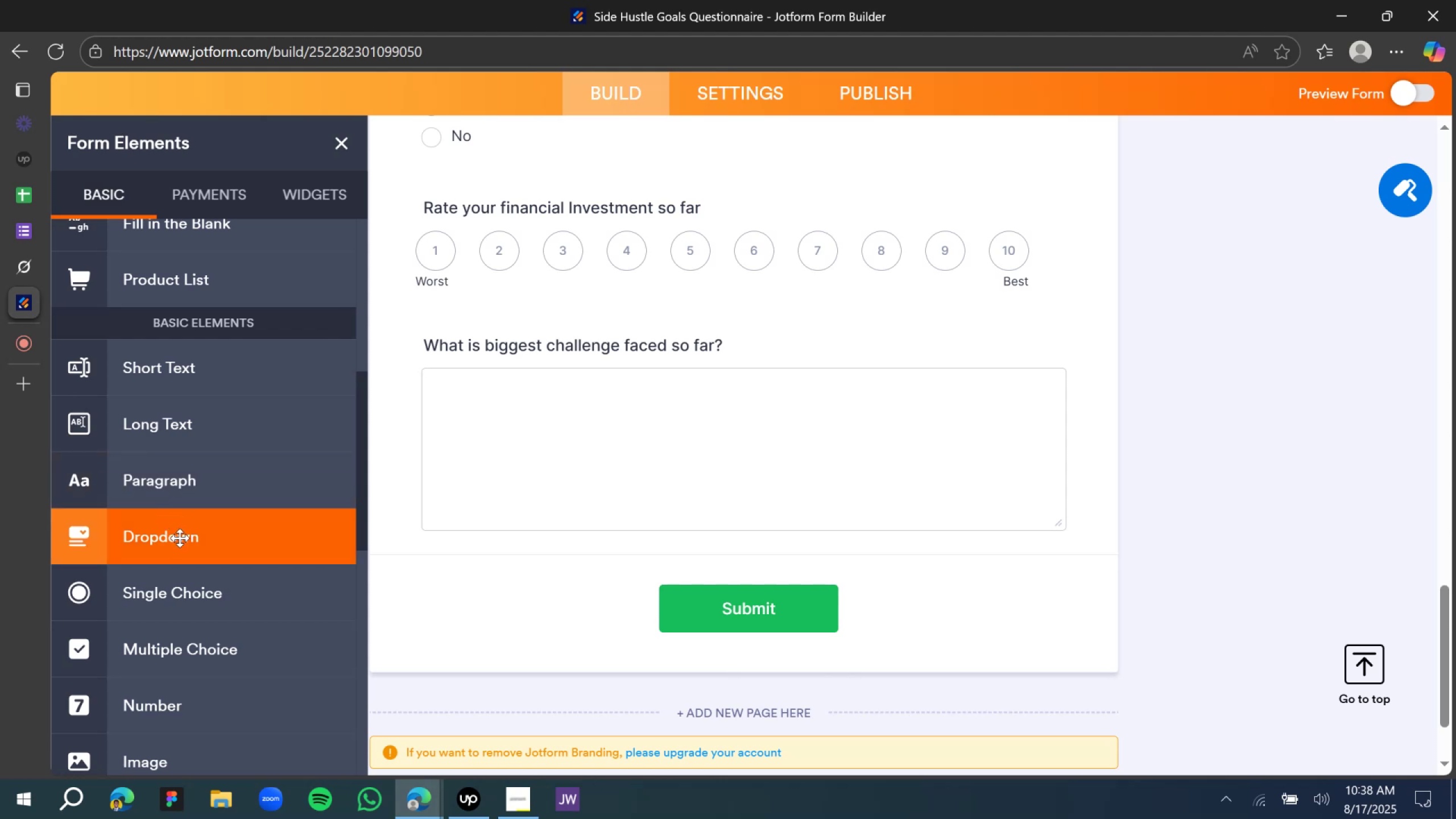 
scroll: coordinate [158, 570], scroll_direction: down, amount: 3.0
 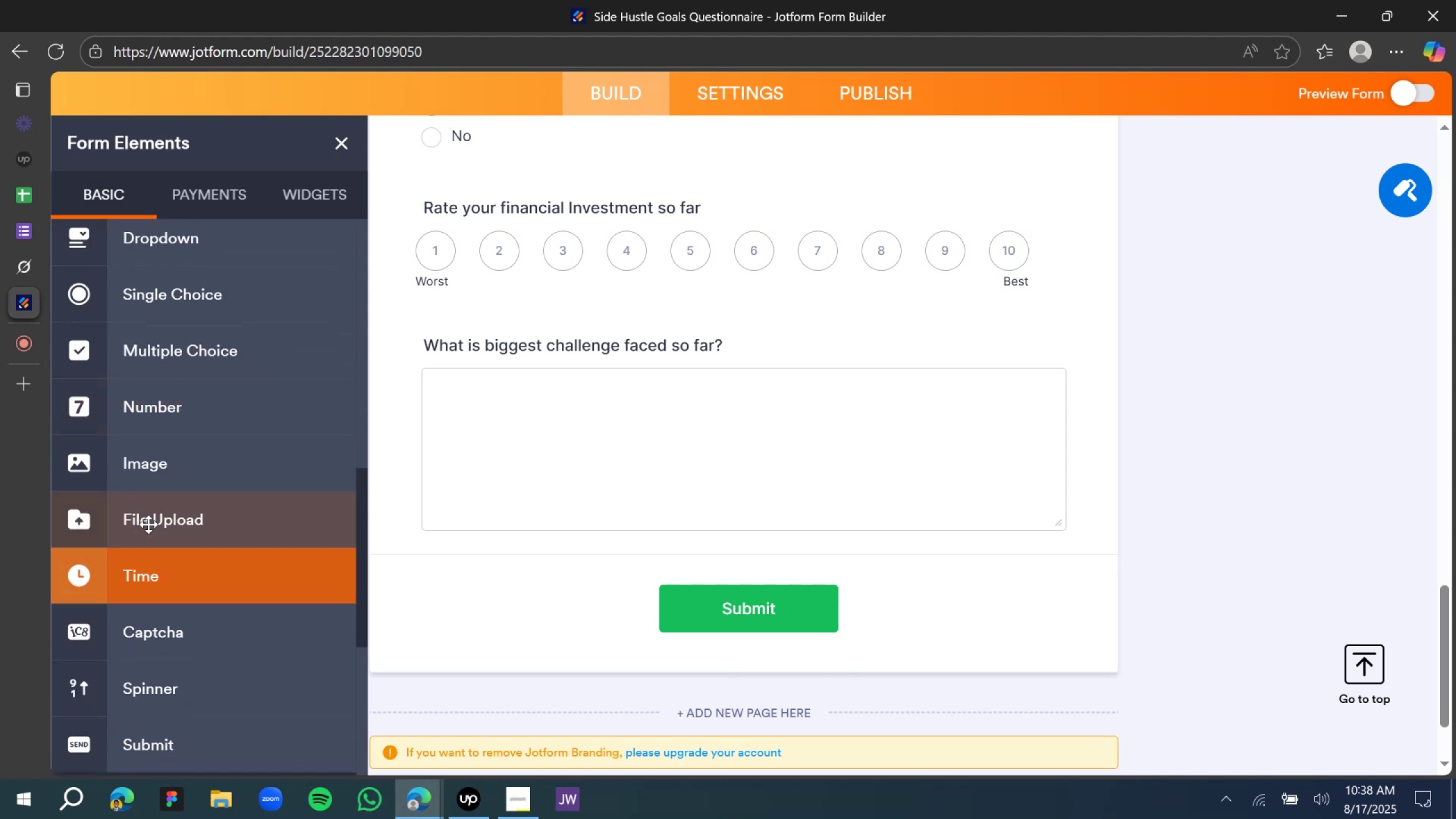 
left_click_drag(start_coordinate=[148, 524], to_coordinate=[536, 546])
 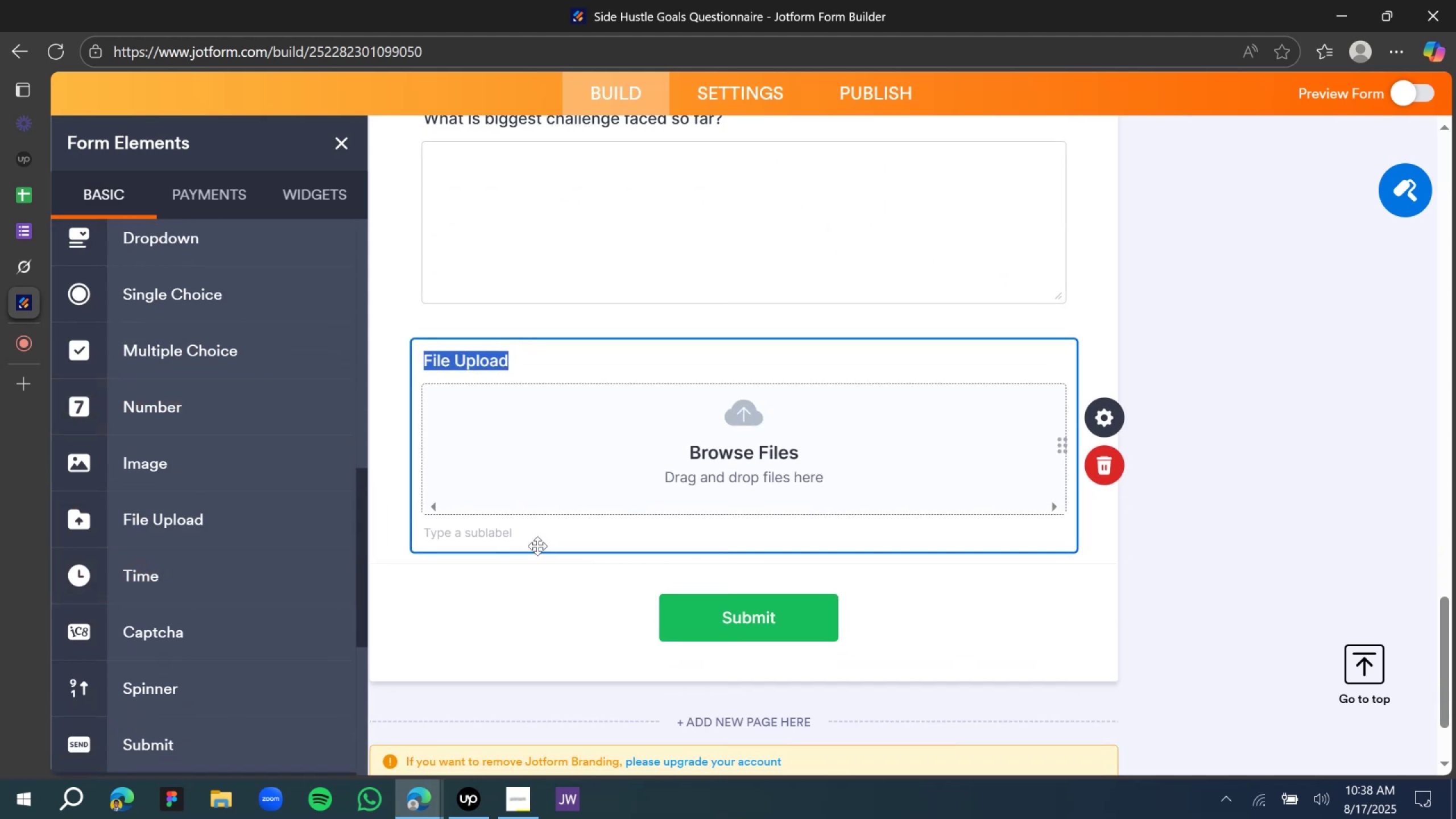 
type(Kindly upload the product image)
 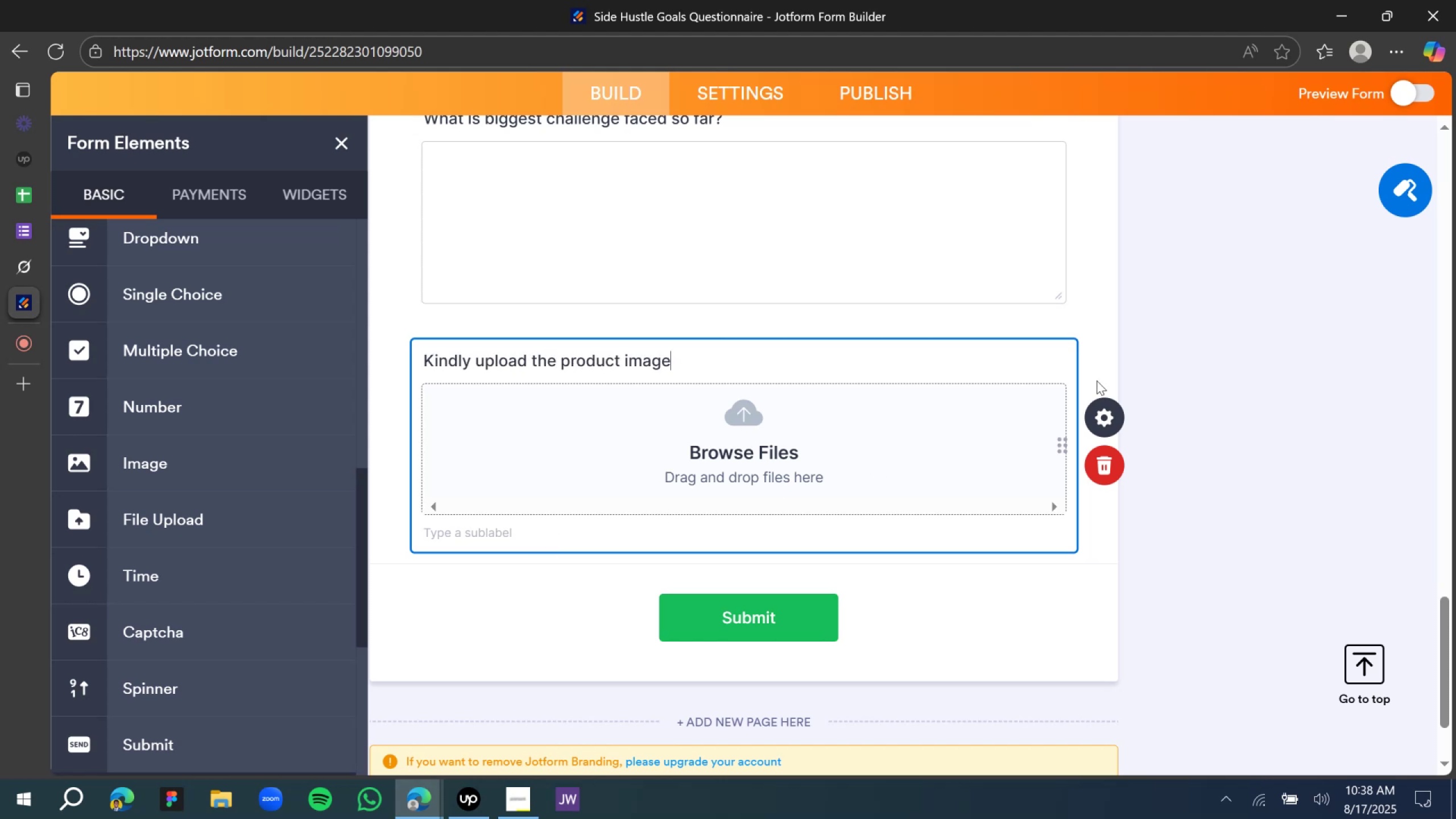 
left_click([1108, 412])
 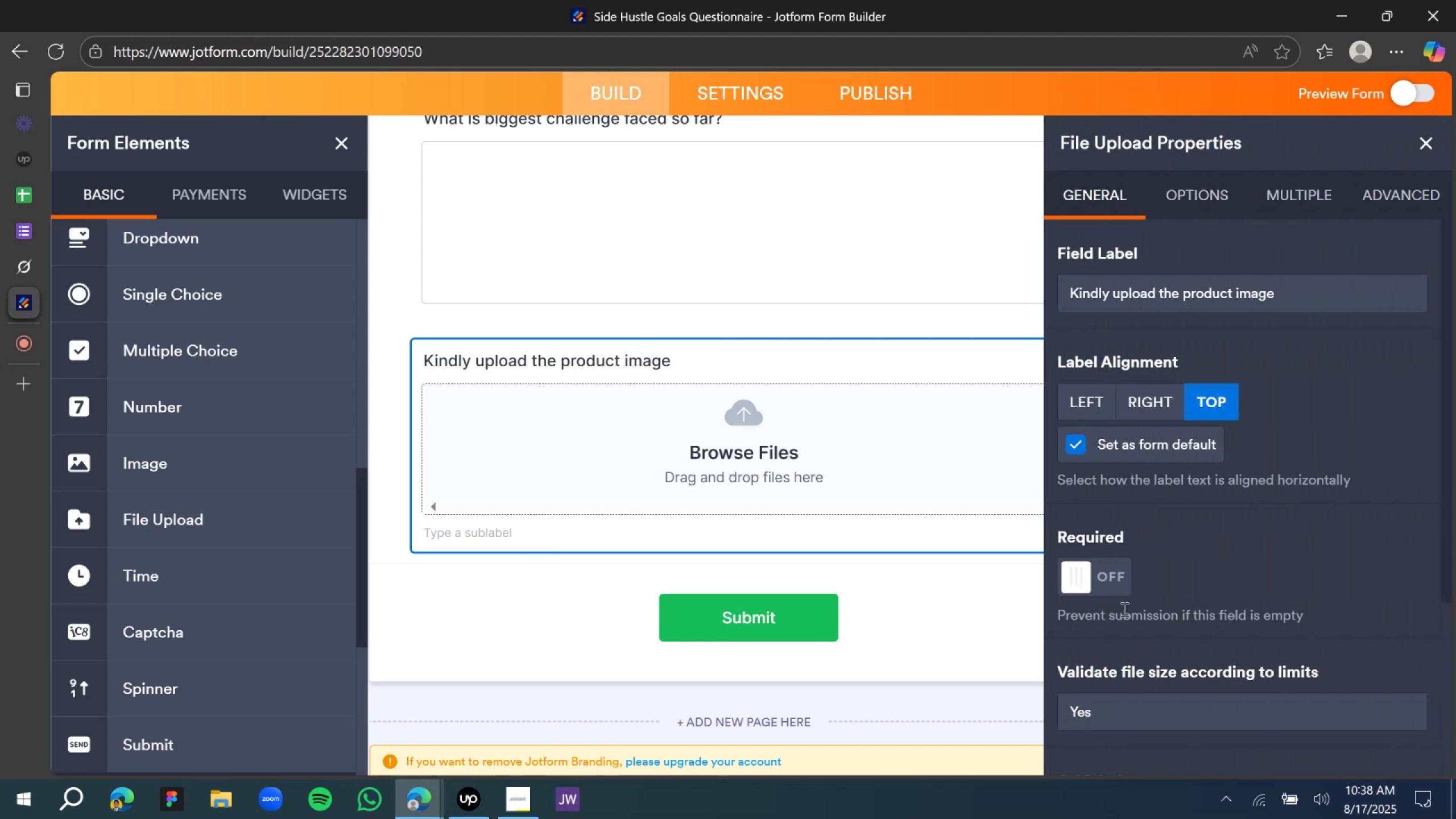 
left_click([1107, 585])
 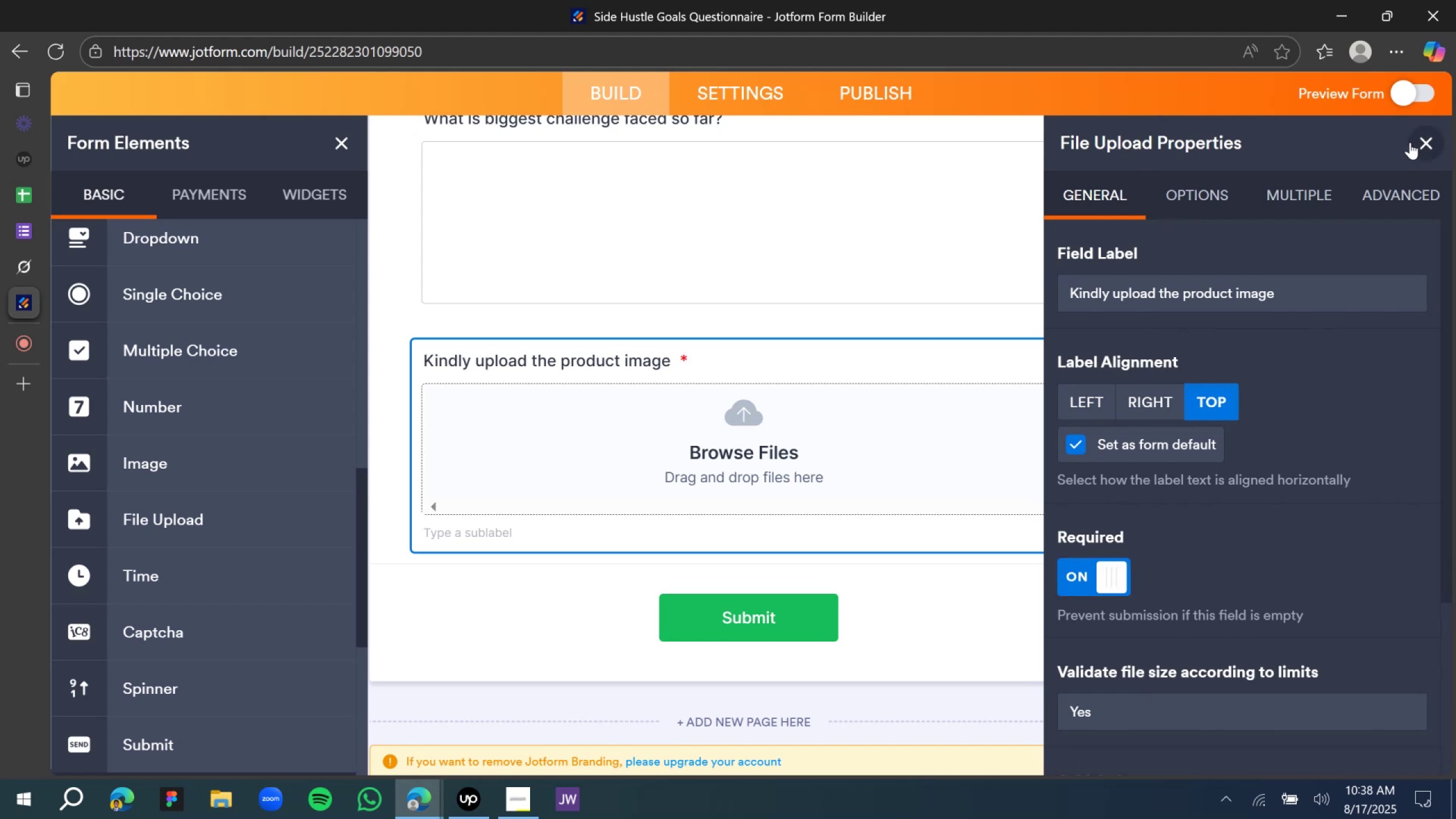 
left_click([1426, 142])
 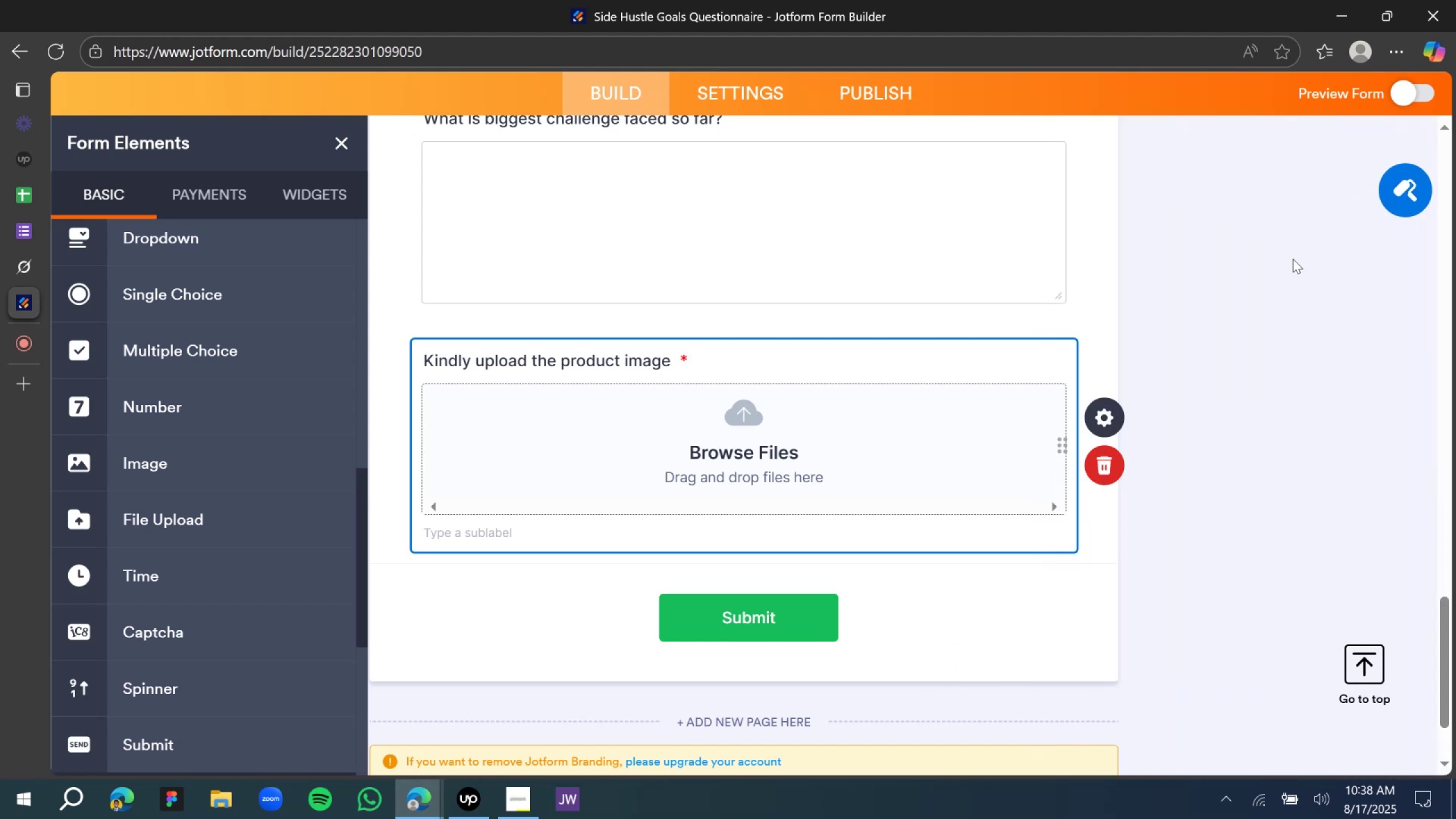 
left_click([1293, 259])
 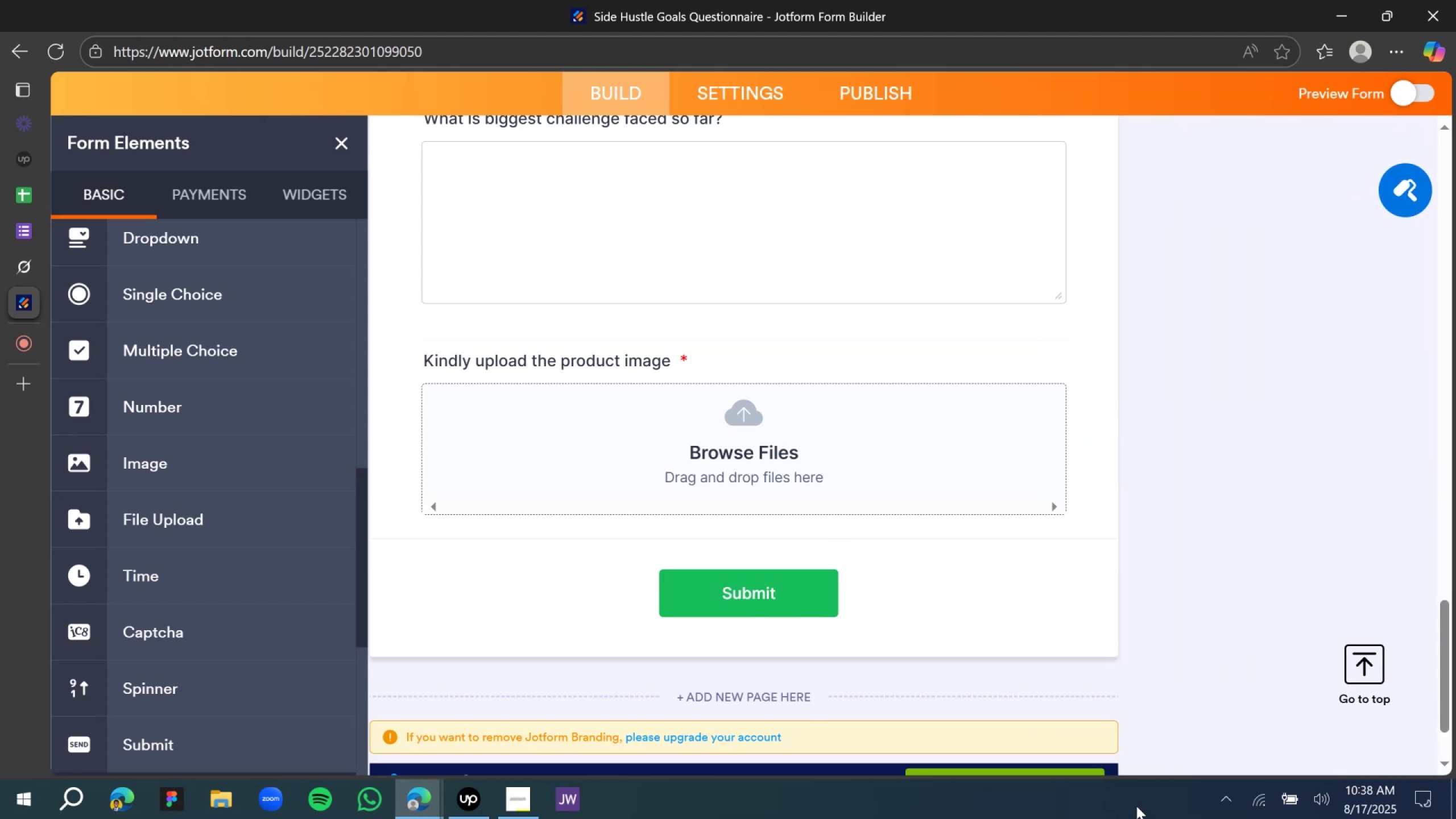 
wait(5.5)
 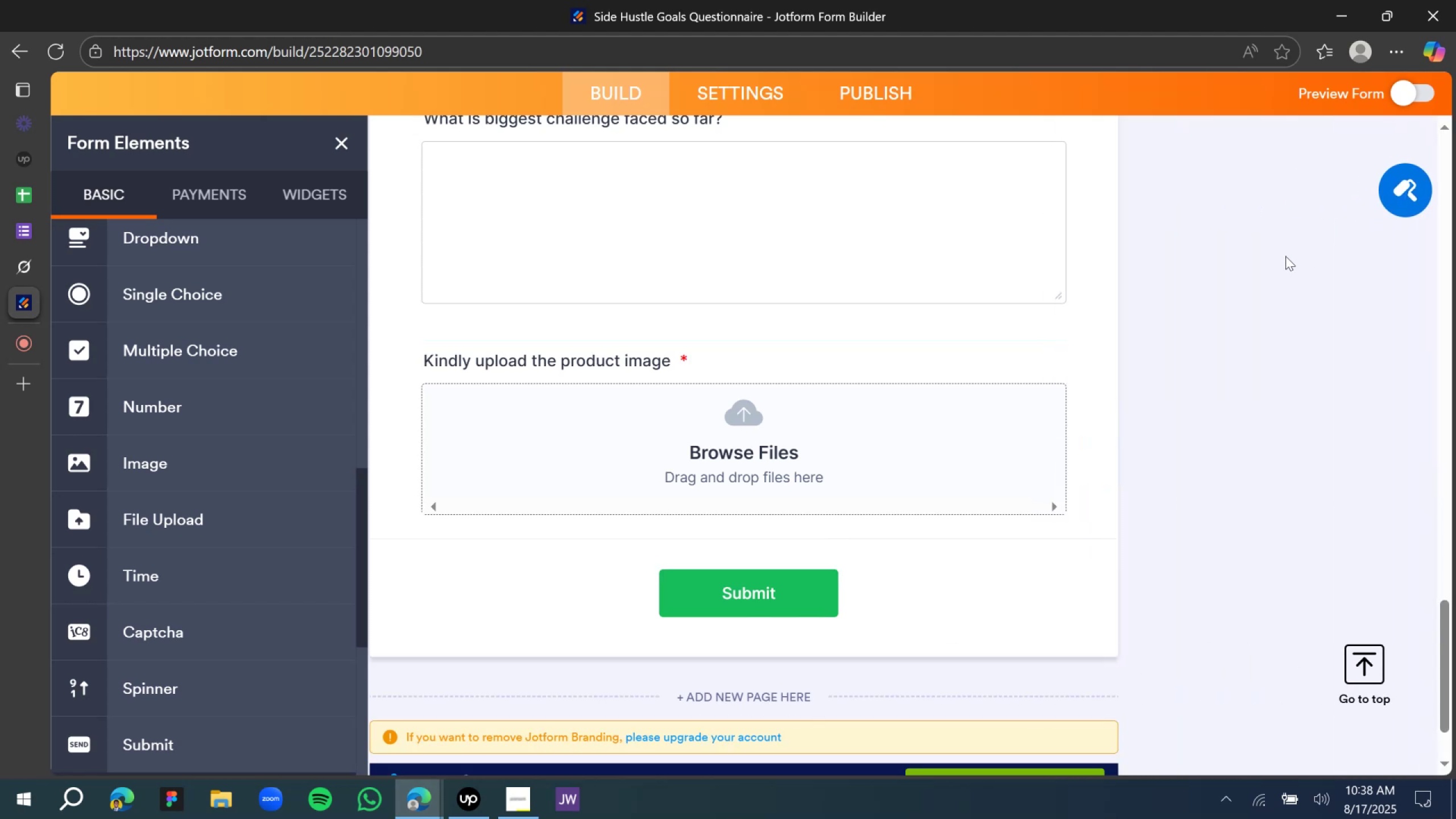 
scroll: coordinate [609, 366], scroll_direction: up, amount: 2.0
 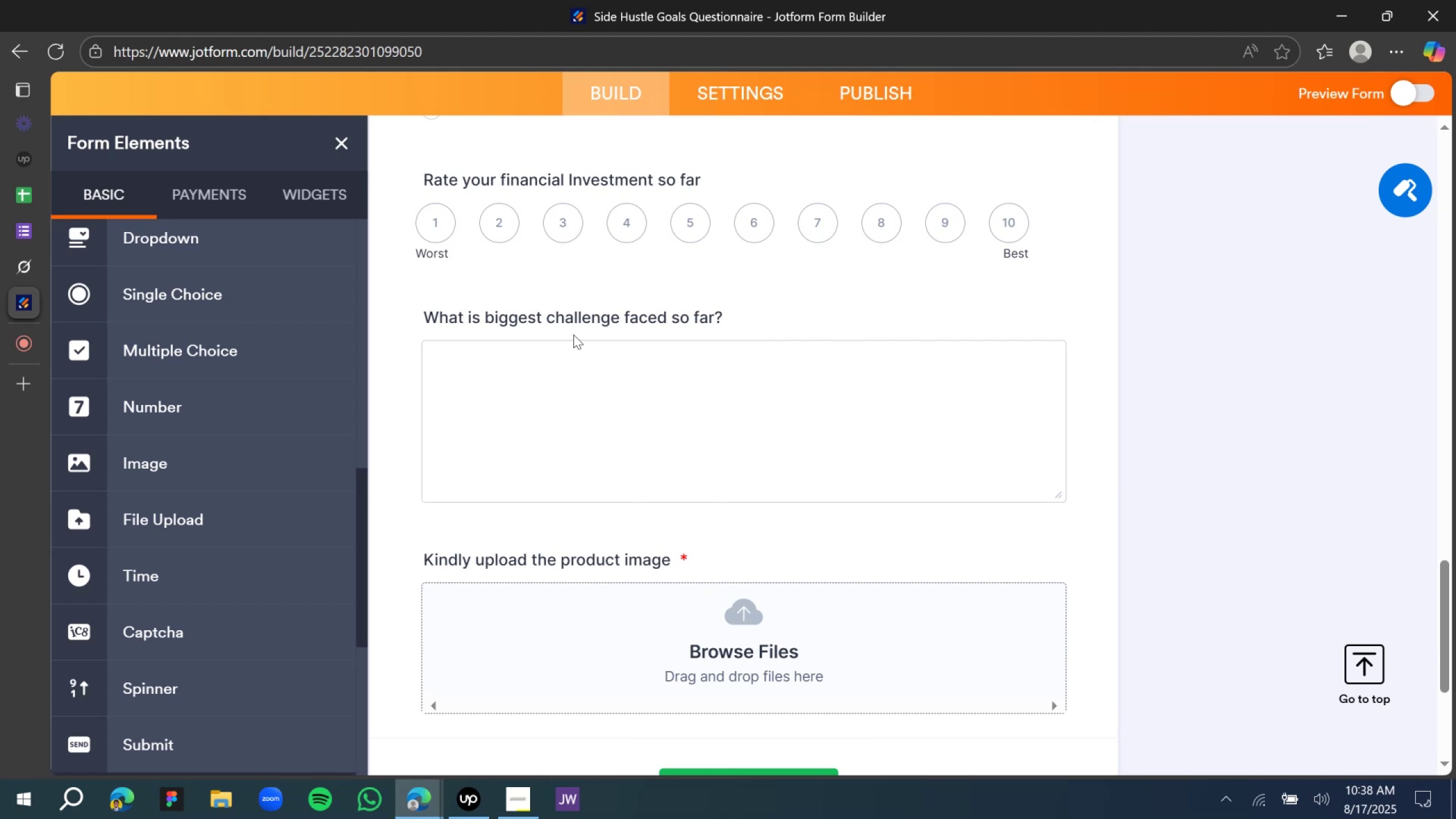 
left_click([569, 325])
 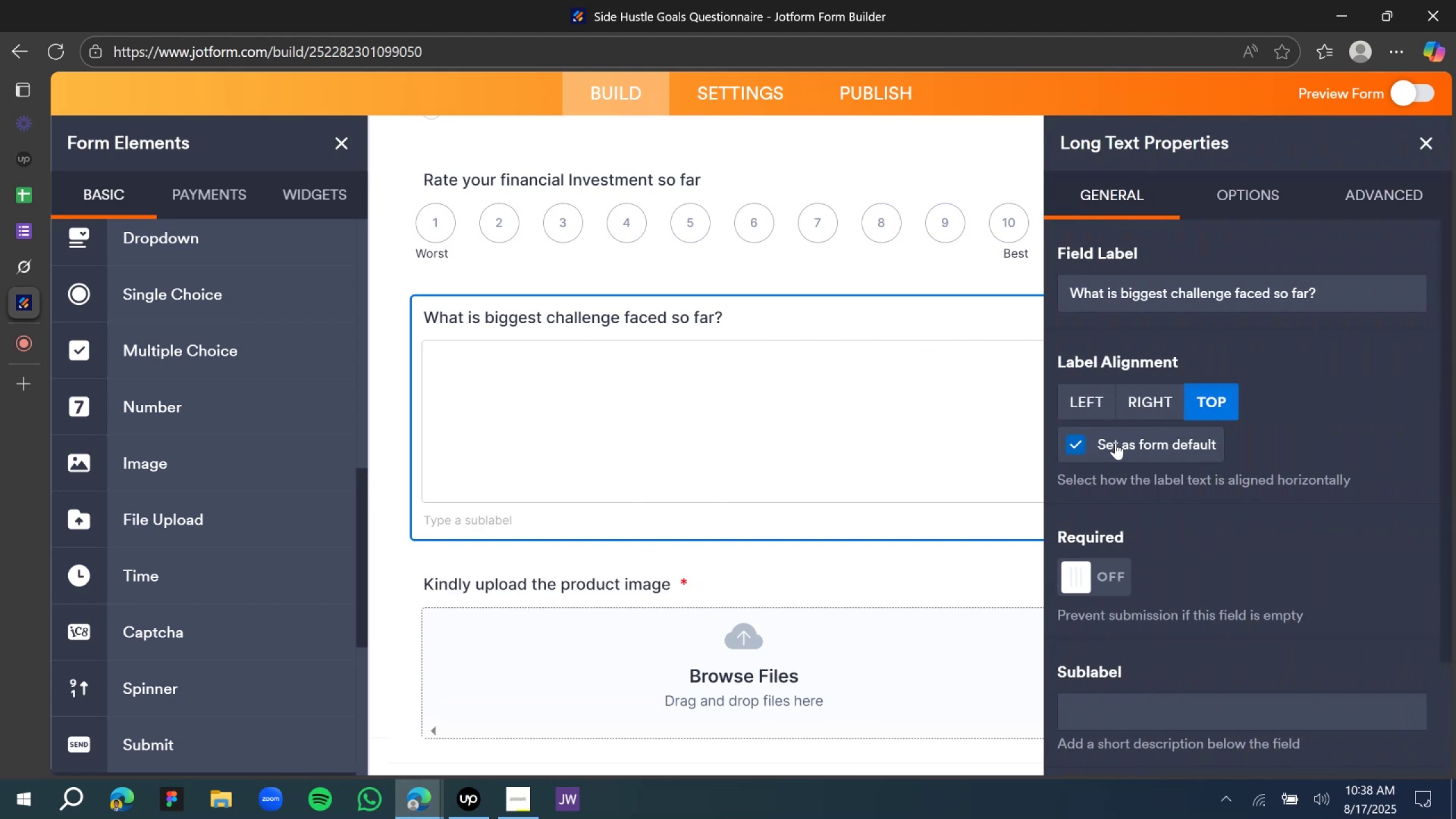 
left_click([1110, 577])
 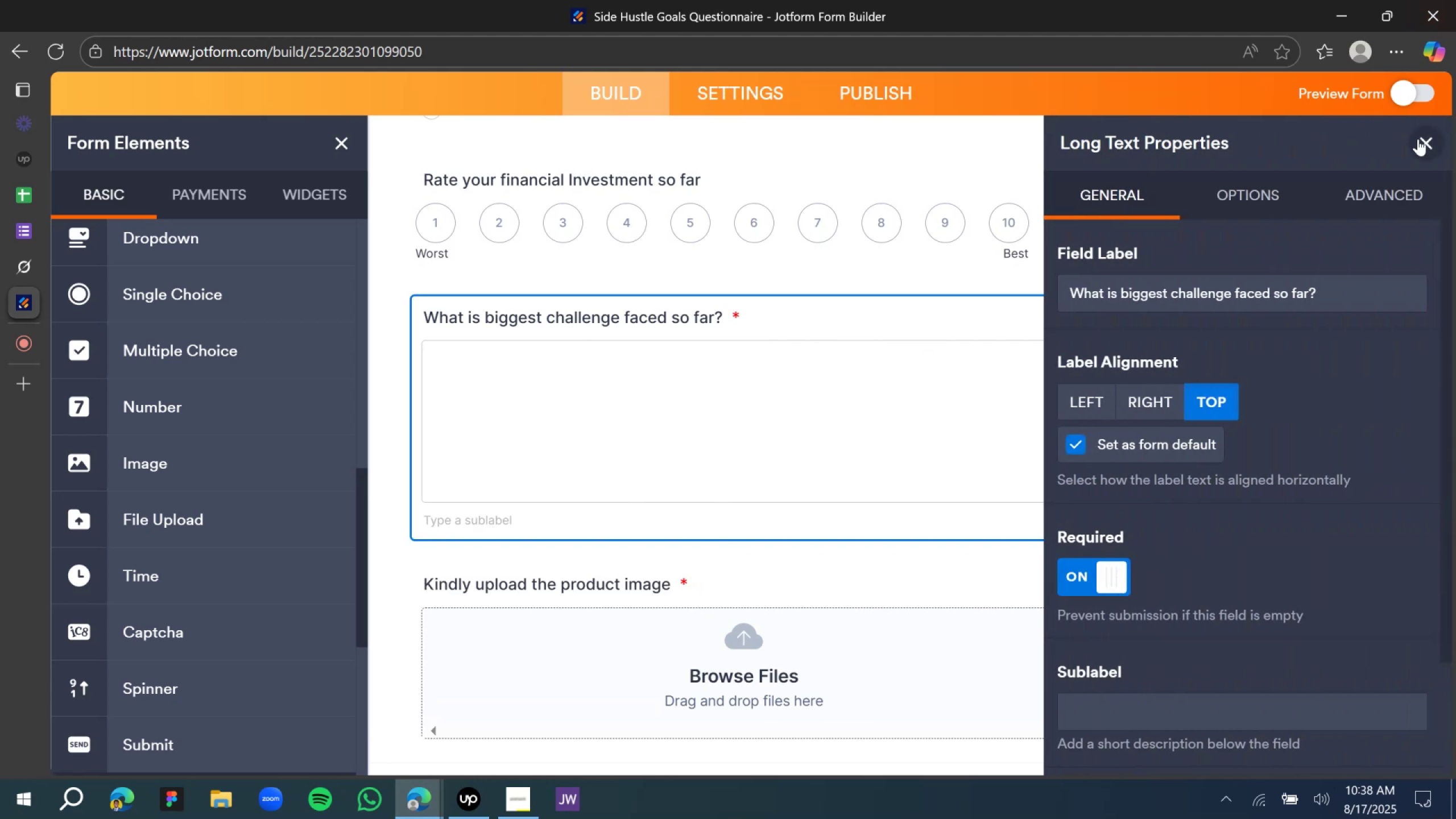 
left_click([1418, 139])
 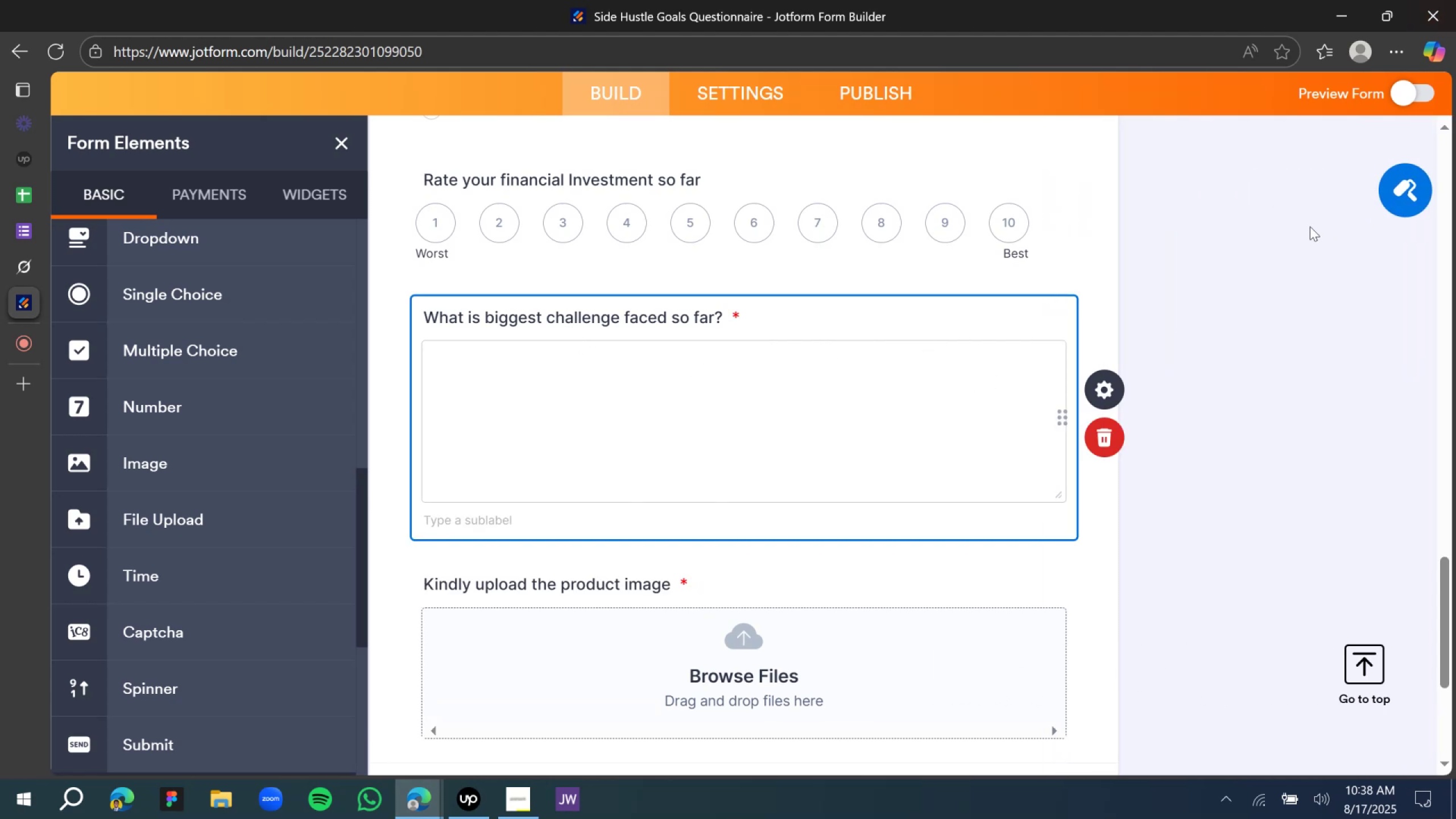 
left_click_drag(start_coordinate=[1299, 231], to_coordinate=[1296, 233])
 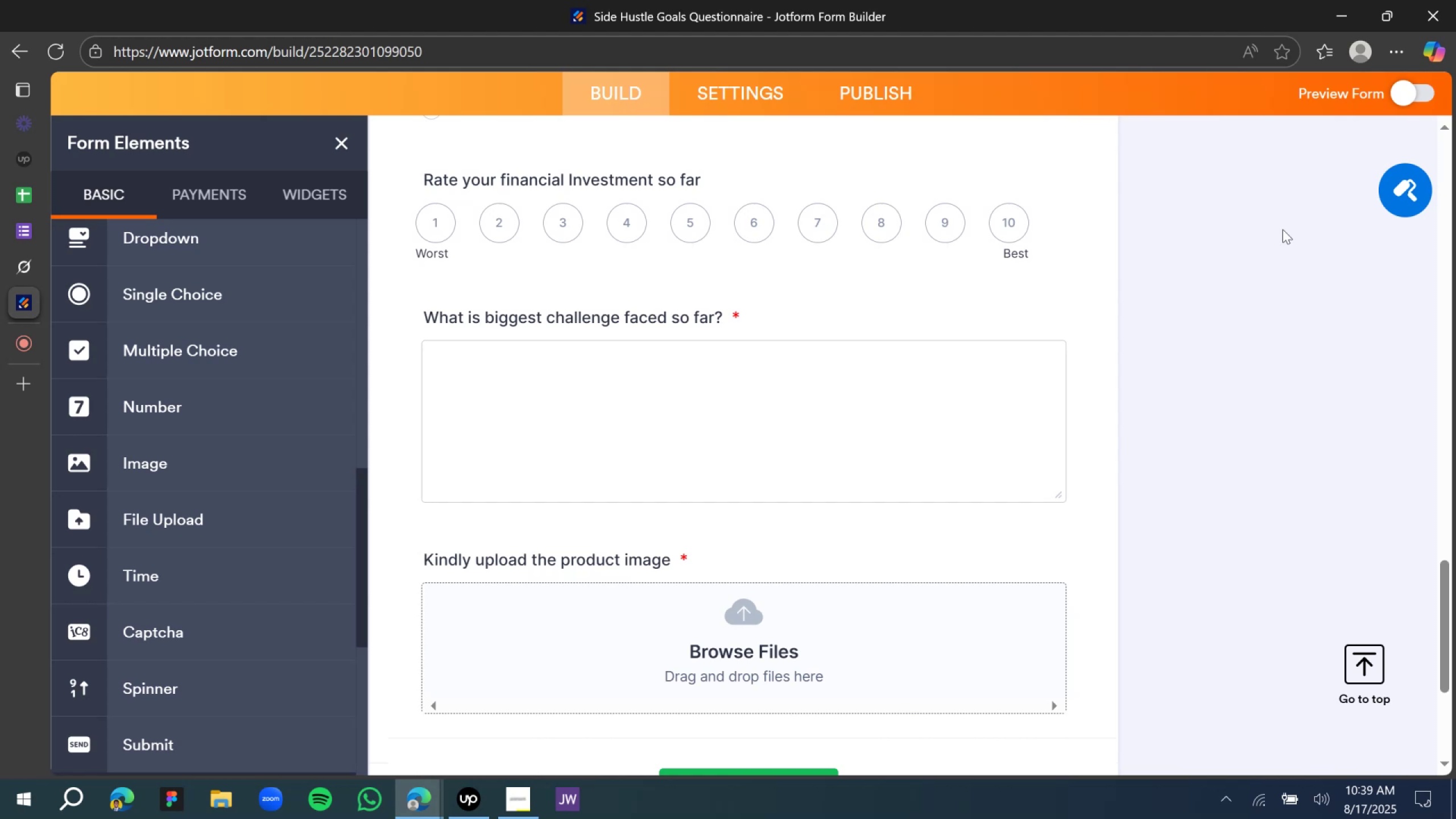 
wait(9.16)
 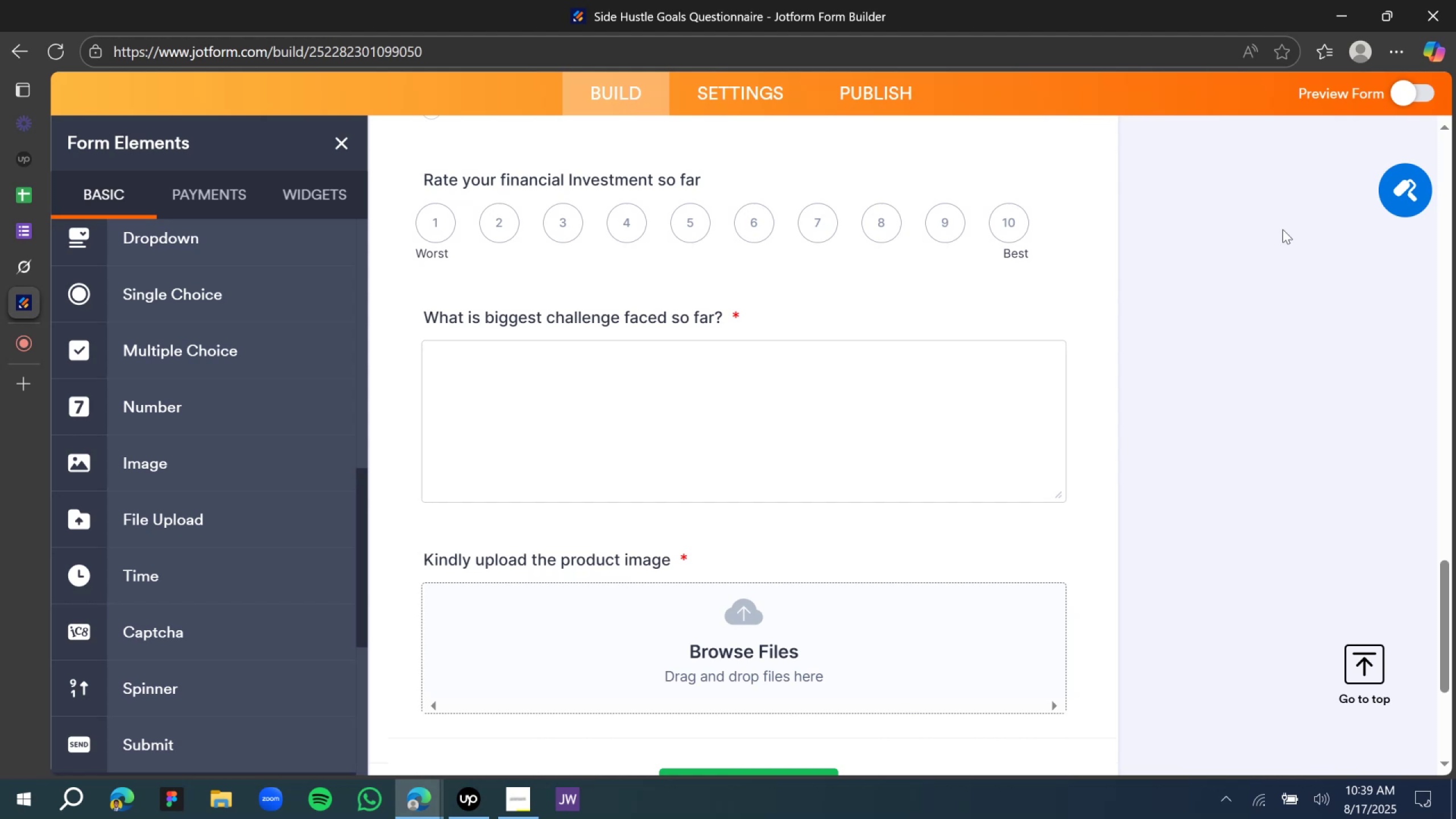 
scroll: coordinate [1064, 275], scroll_direction: down, amount: 4.0
 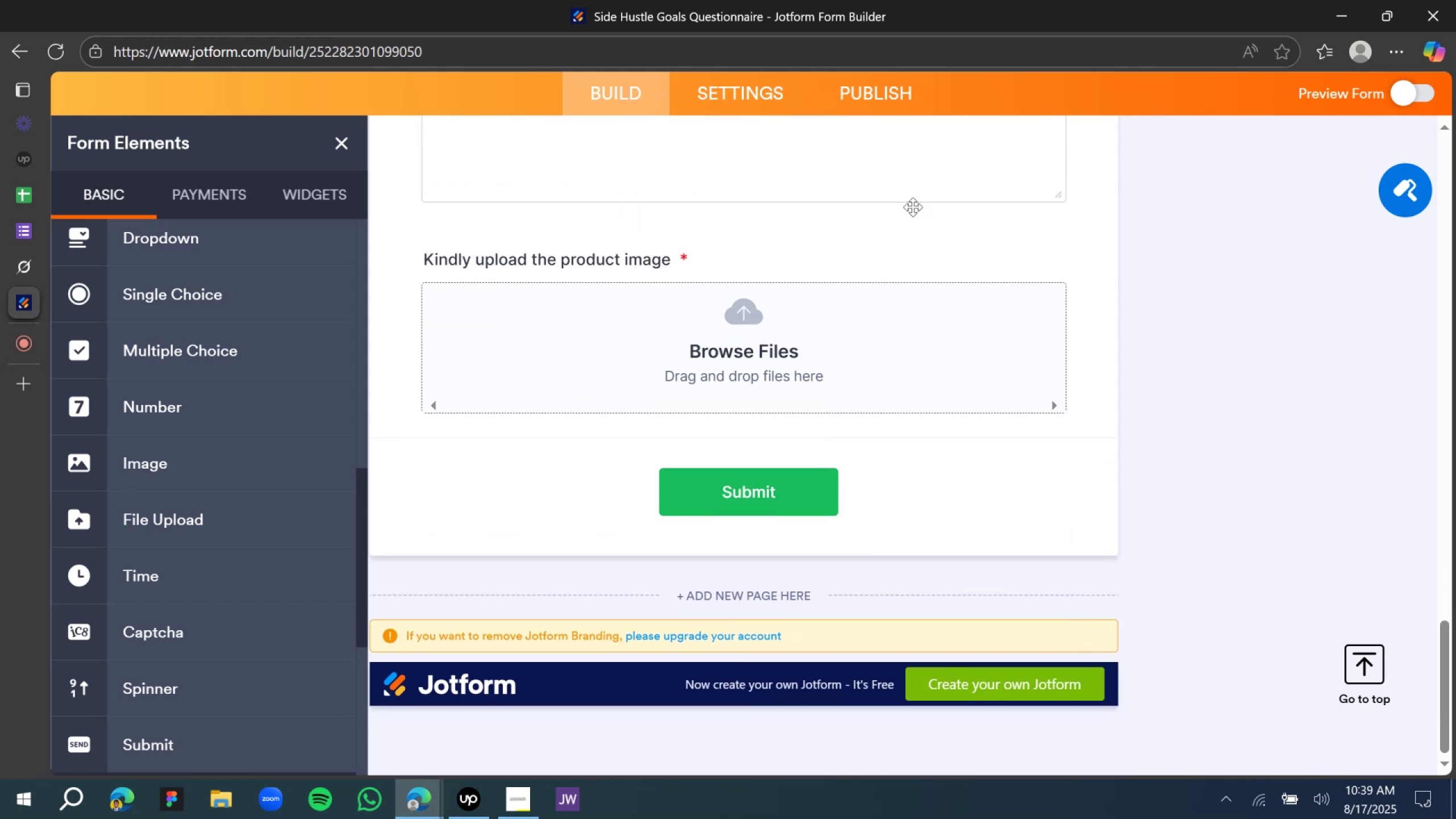 
left_click([1171, 280])
 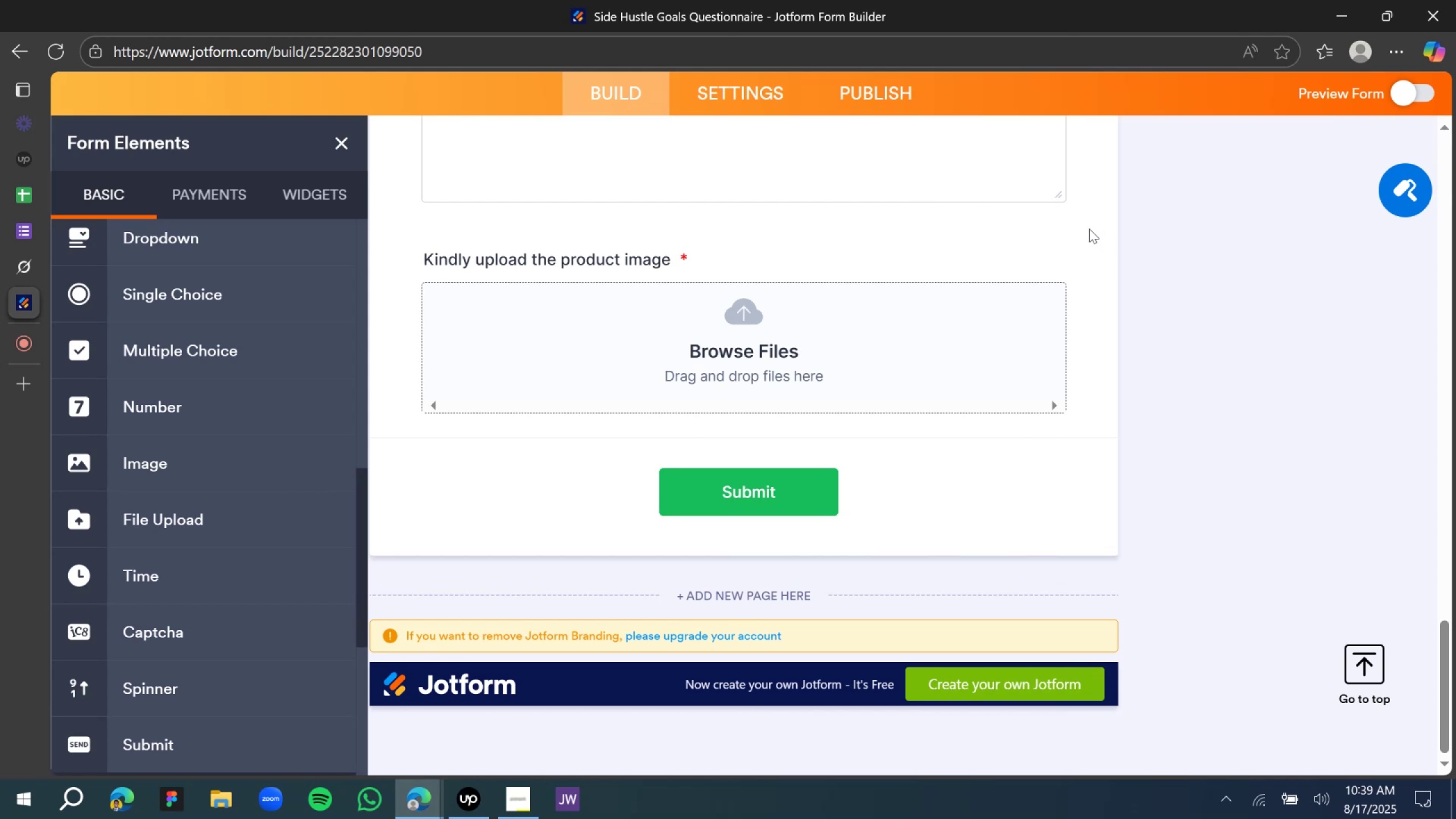 
scroll: coordinate [967, 363], scroll_direction: up, amount: 17.0
 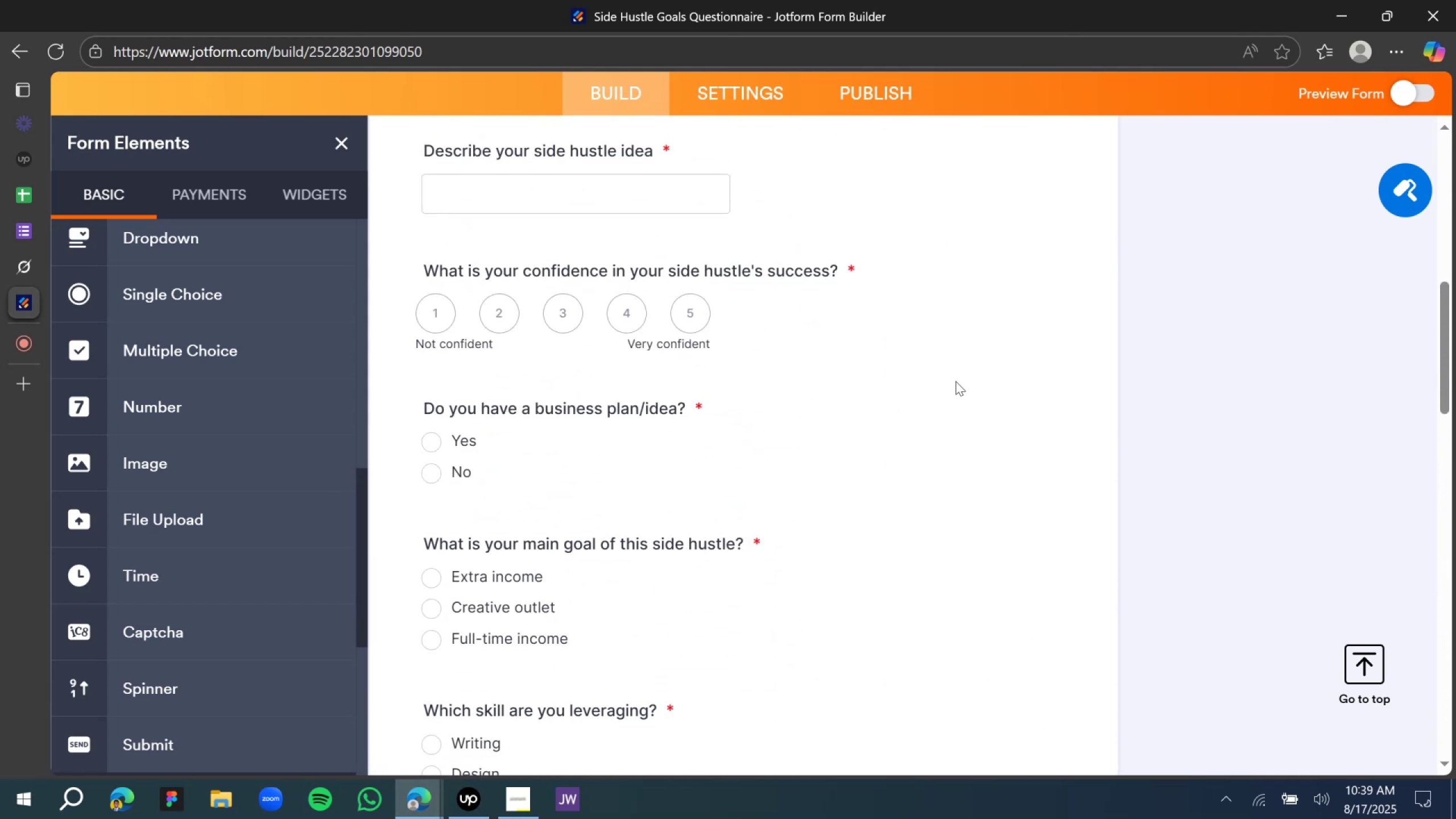 
scroll: coordinate [958, 450], scroll_direction: down, amount: 18.0
 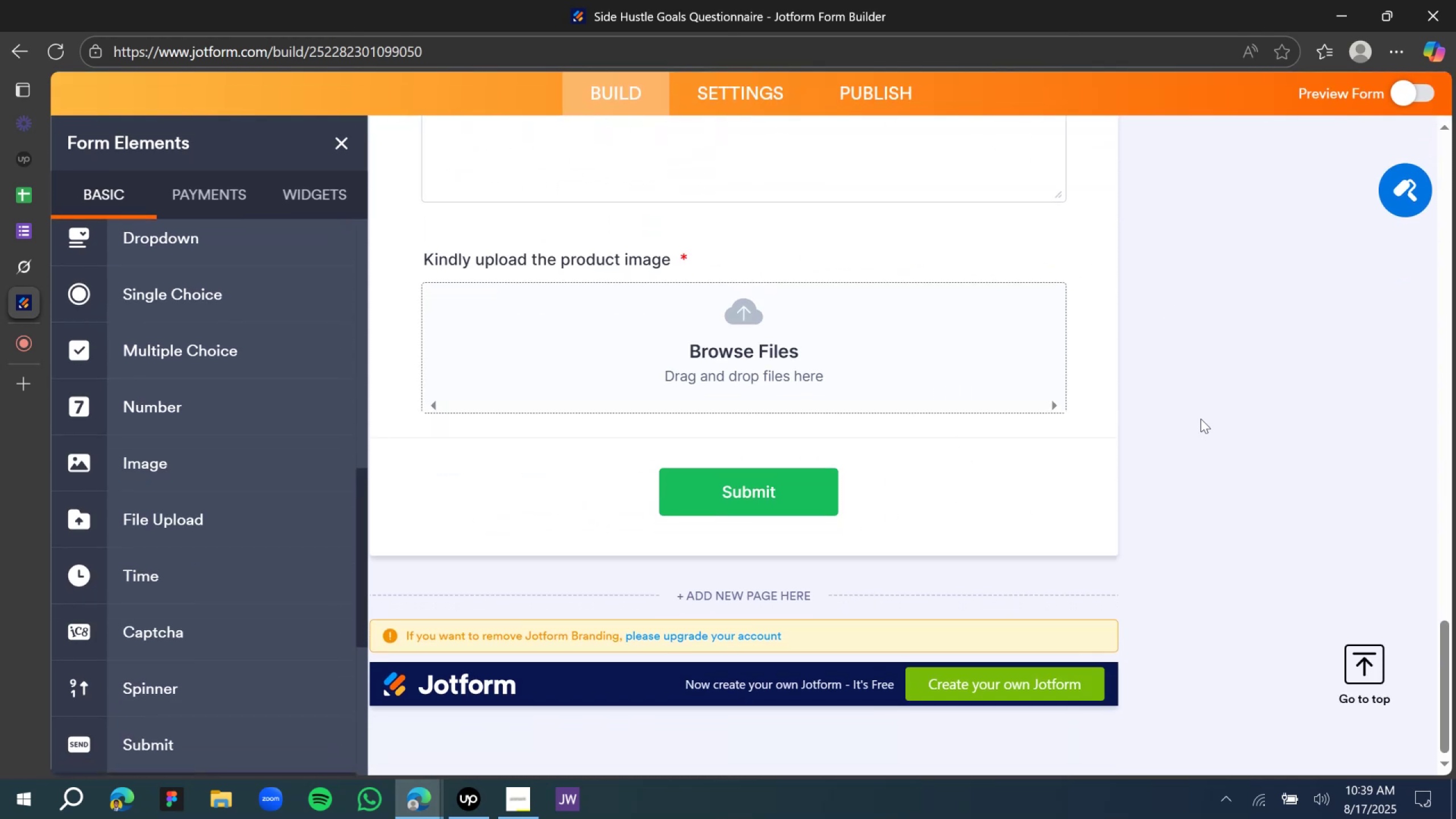 
left_click([1201, 419])
 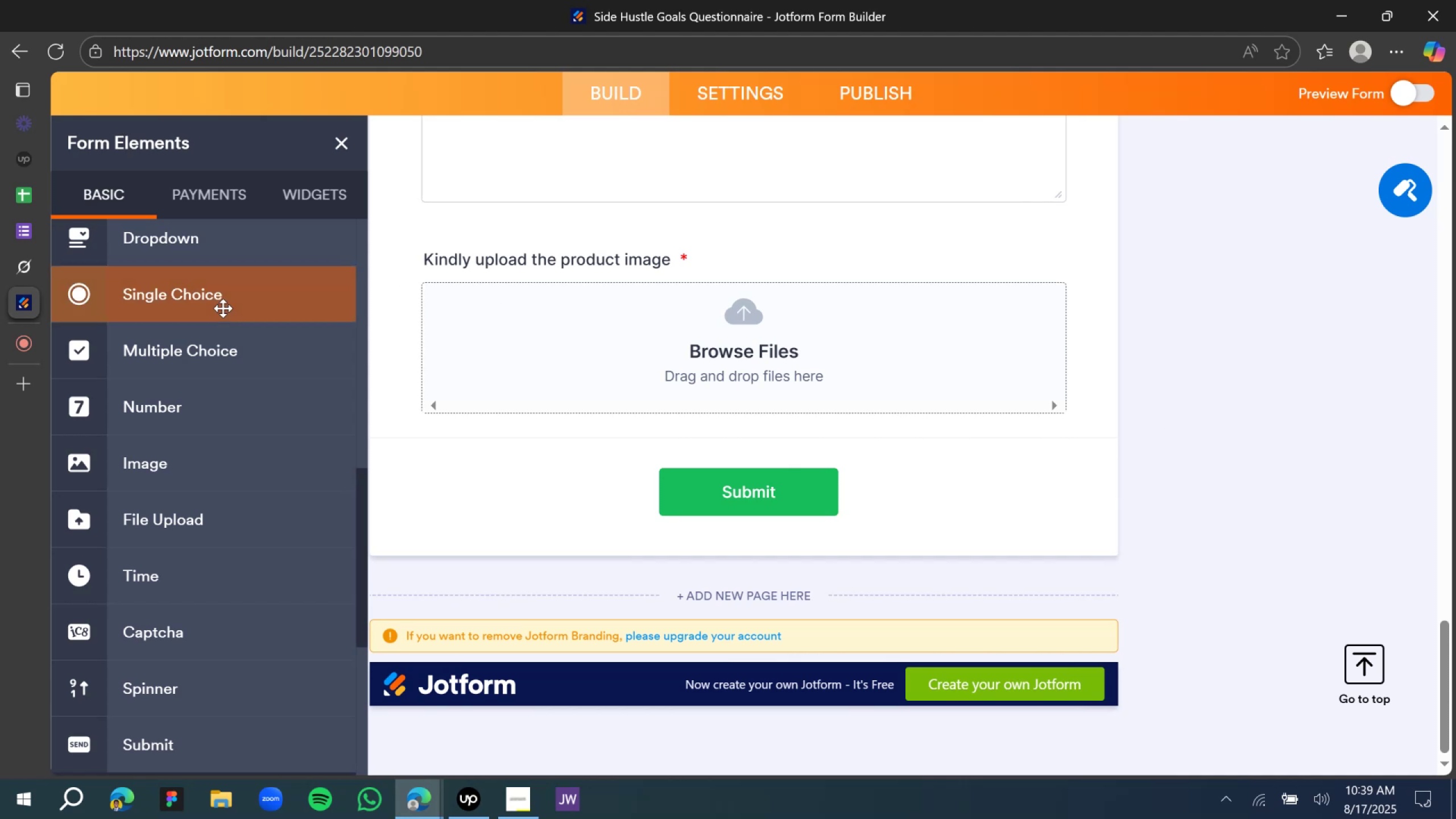 
mouse_move([24, 271])
 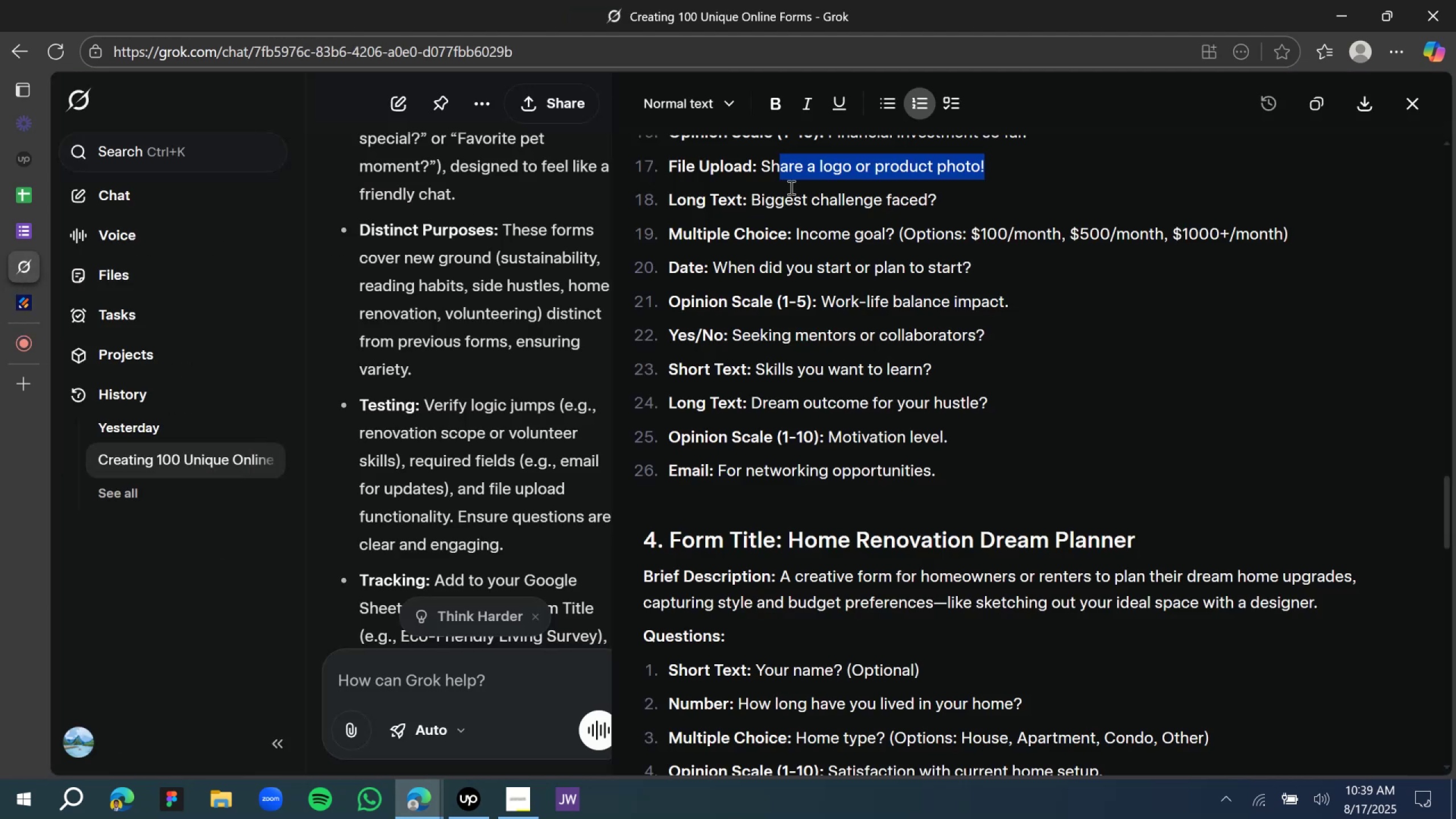 
left_click([790, 167])
 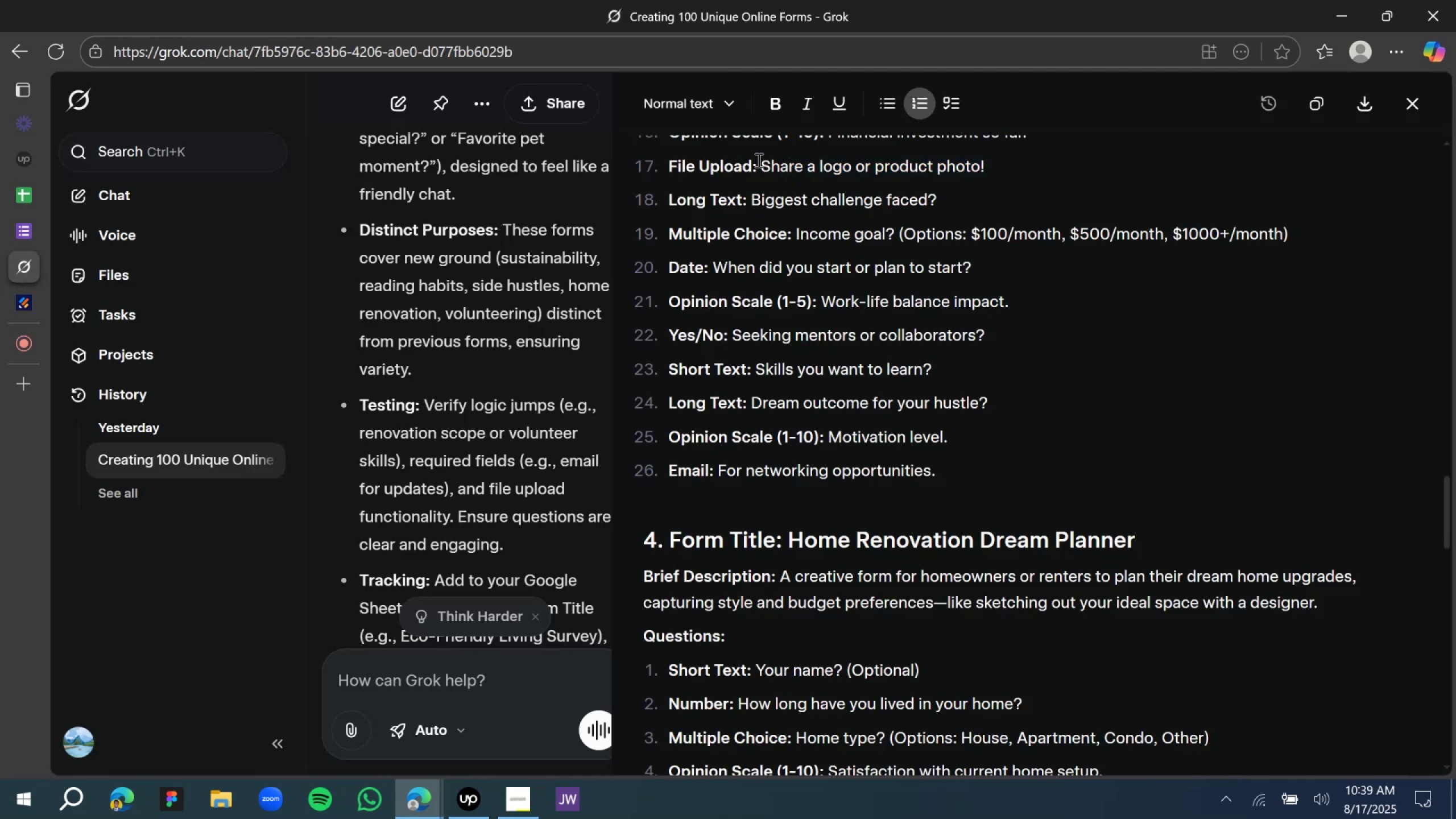 
left_click_drag(start_coordinate=[760, 160], to_coordinate=[987, 172])
 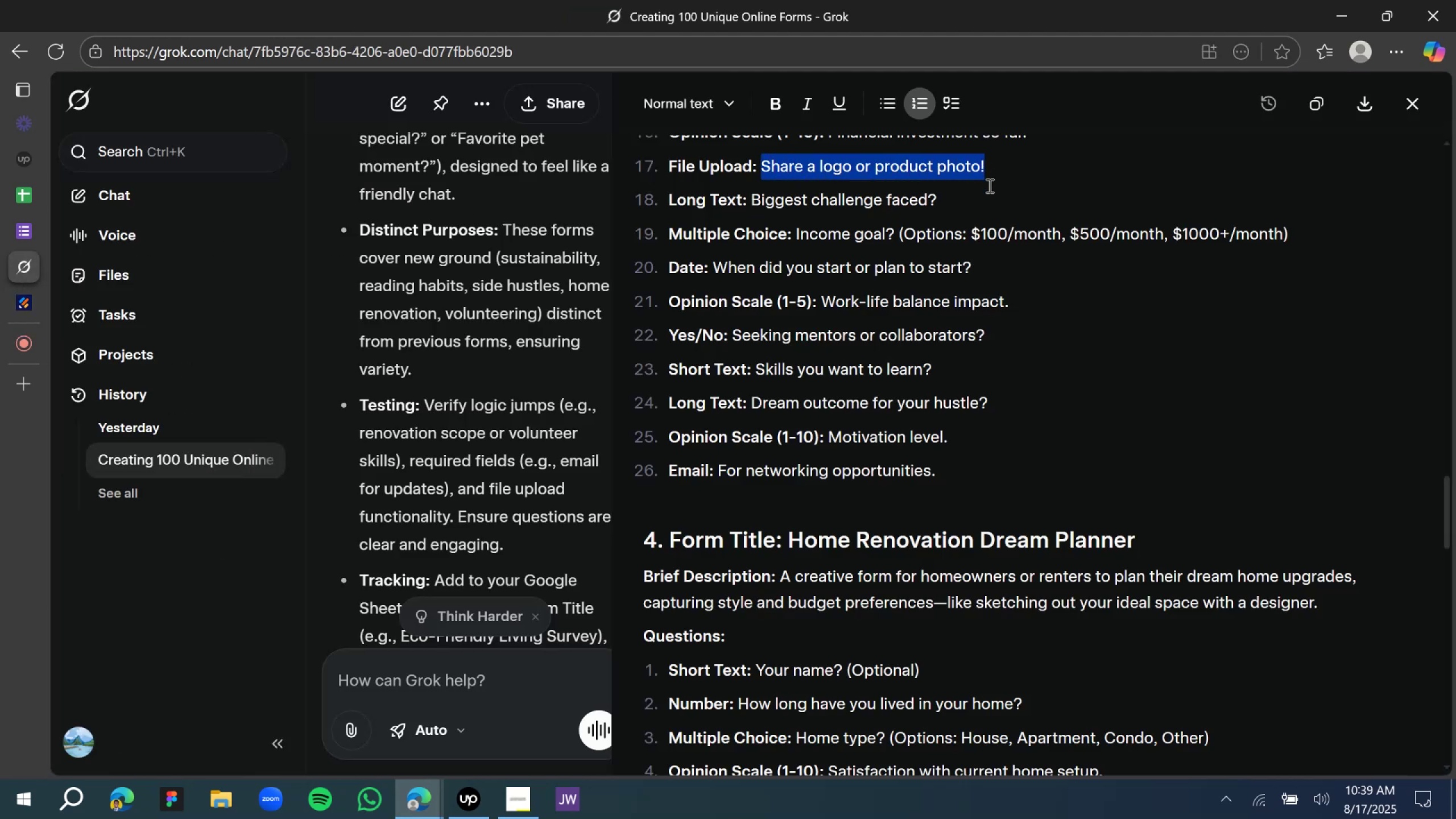 
left_click([988, 185])
 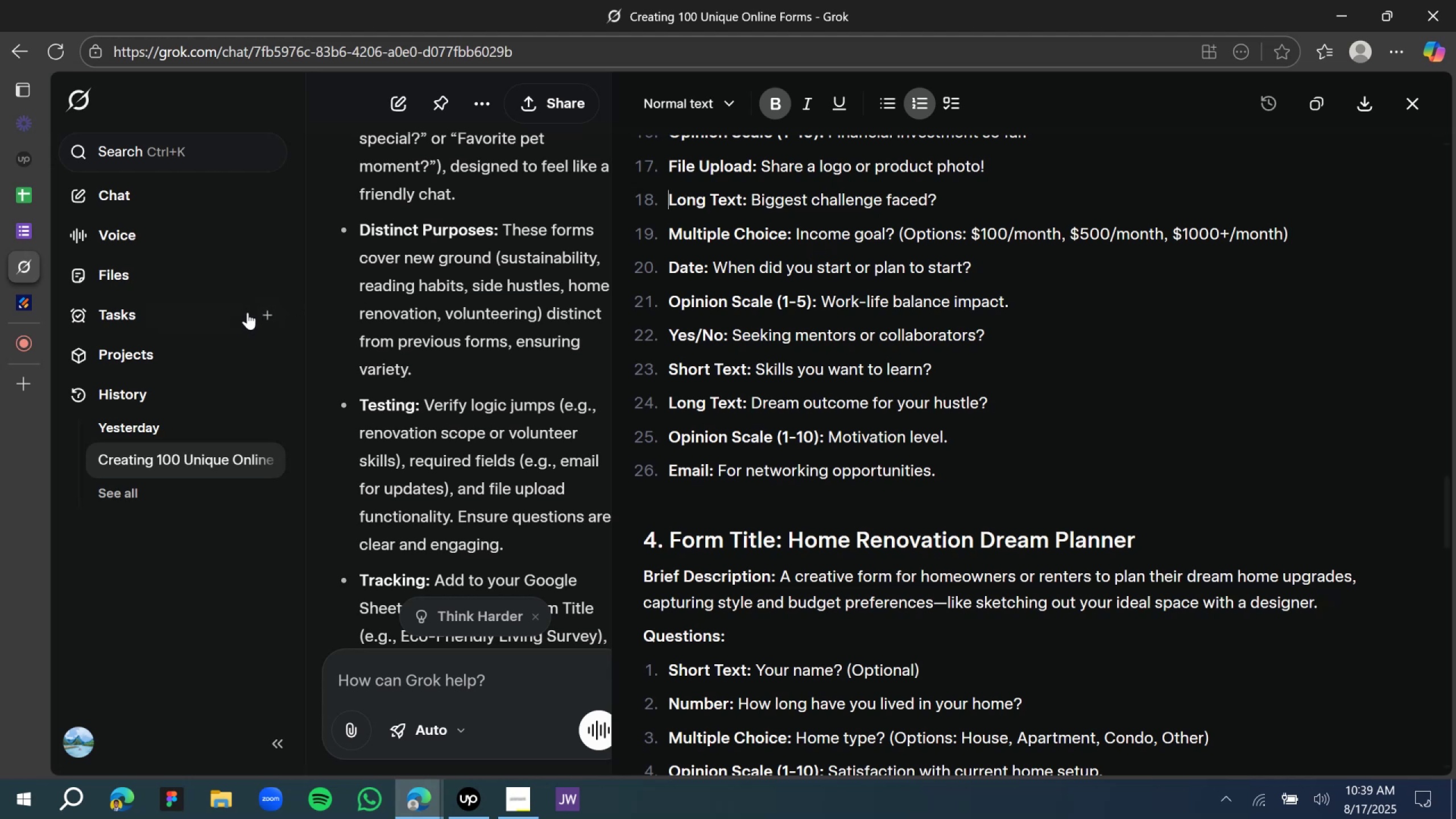 
left_click([32, 303])
 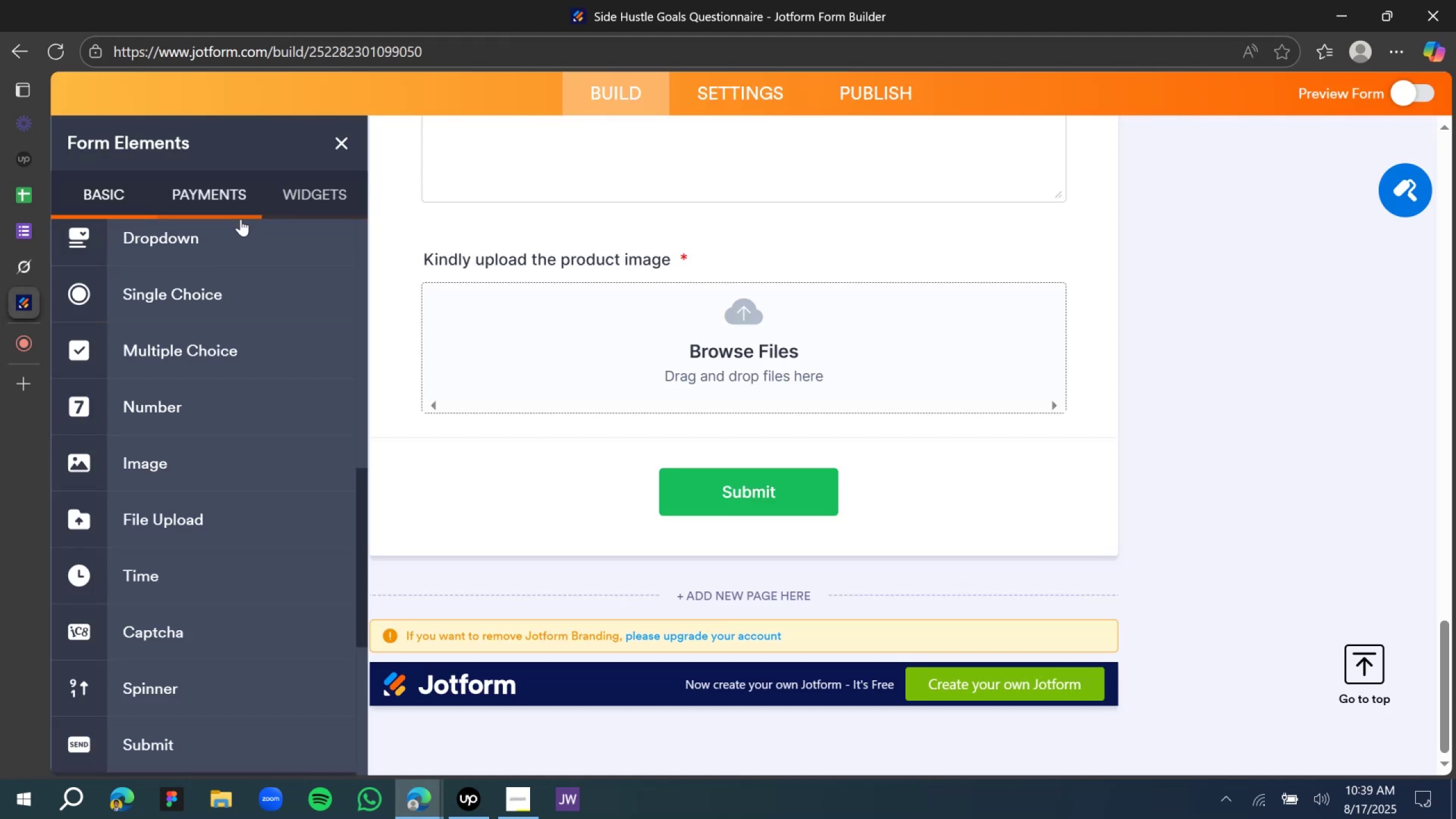 
scroll: coordinate [231, 282], scroll_direction: up, amount: 15.0
 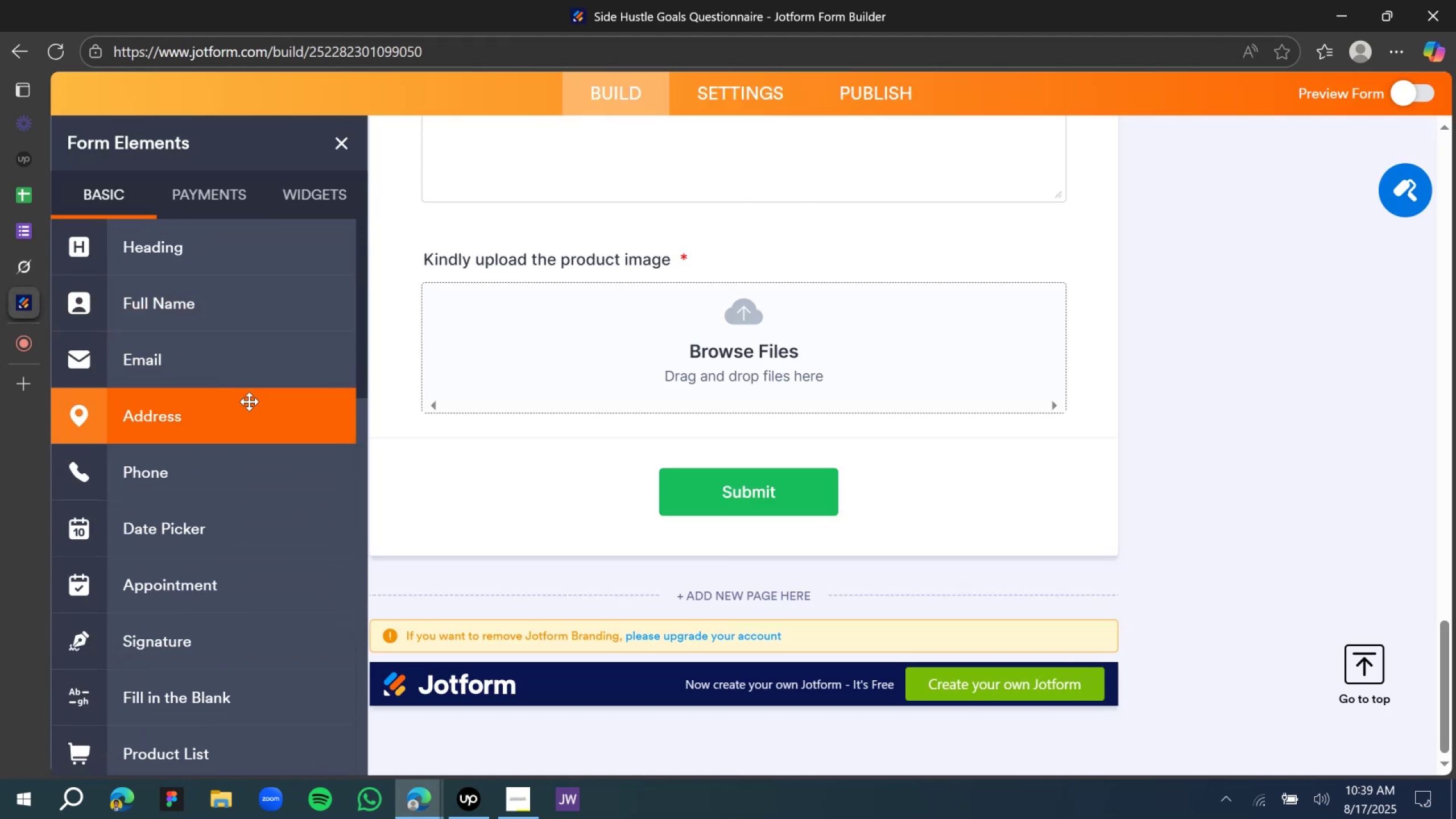 
scroll: coordinate [201, 495], scroll_direction: down, amount: 3.0
 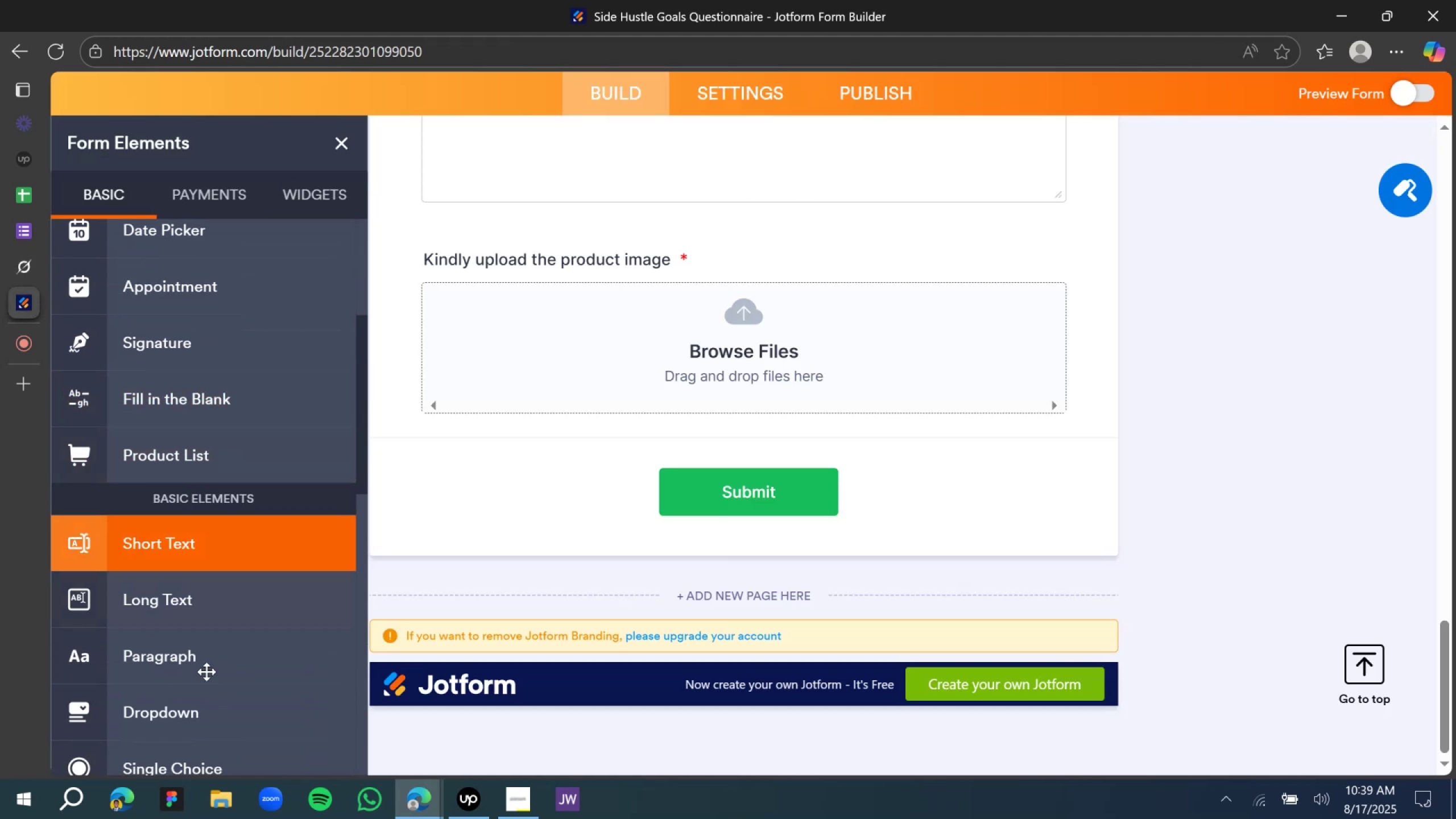 
left_click_drag(start_coordinate=[196, 704], to_coordinate=[828, 459])
 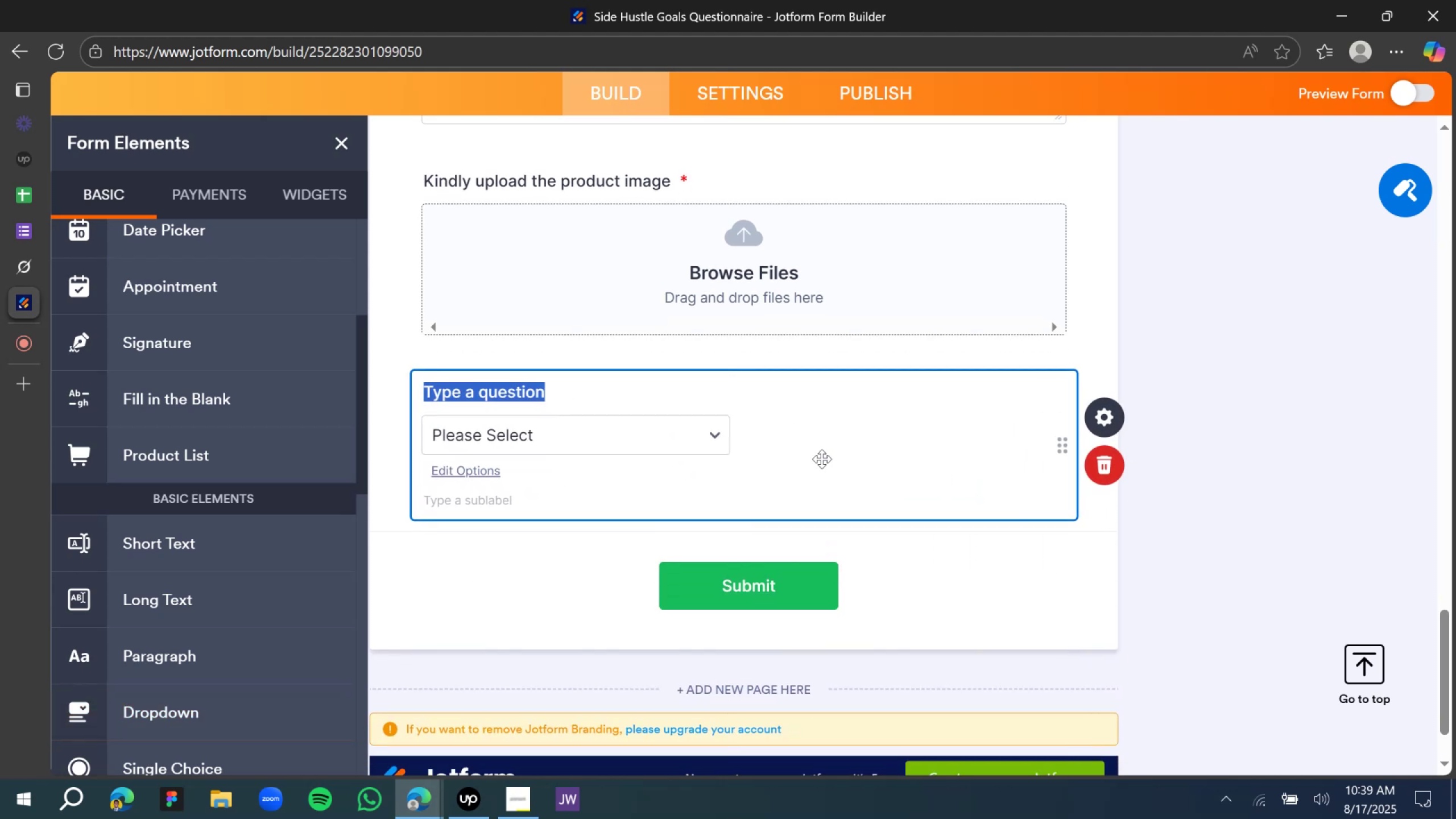 
type(What is your goal income?)
 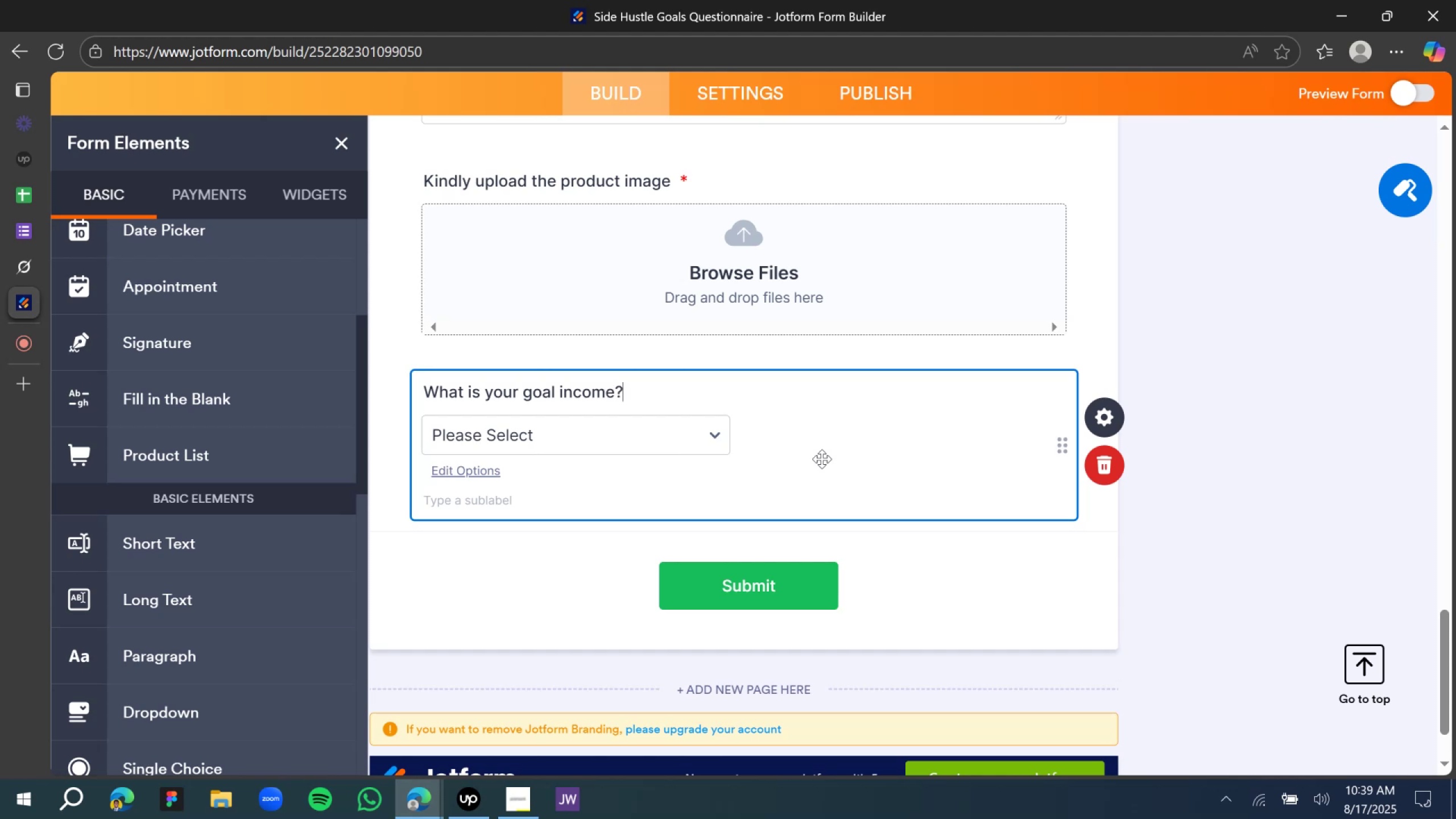 
left_click([1099, 432])
 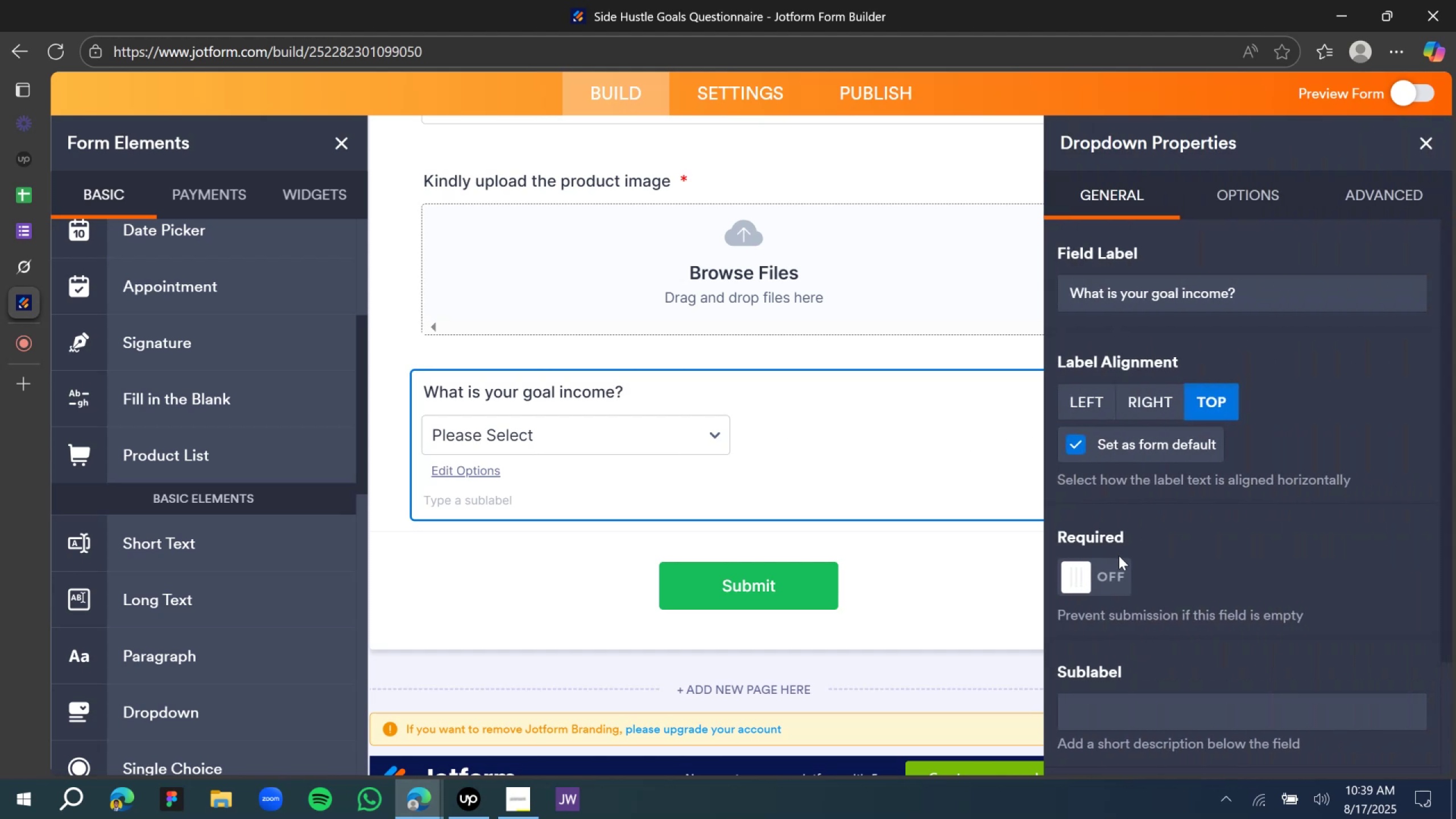 
left_click([1120, 558])
 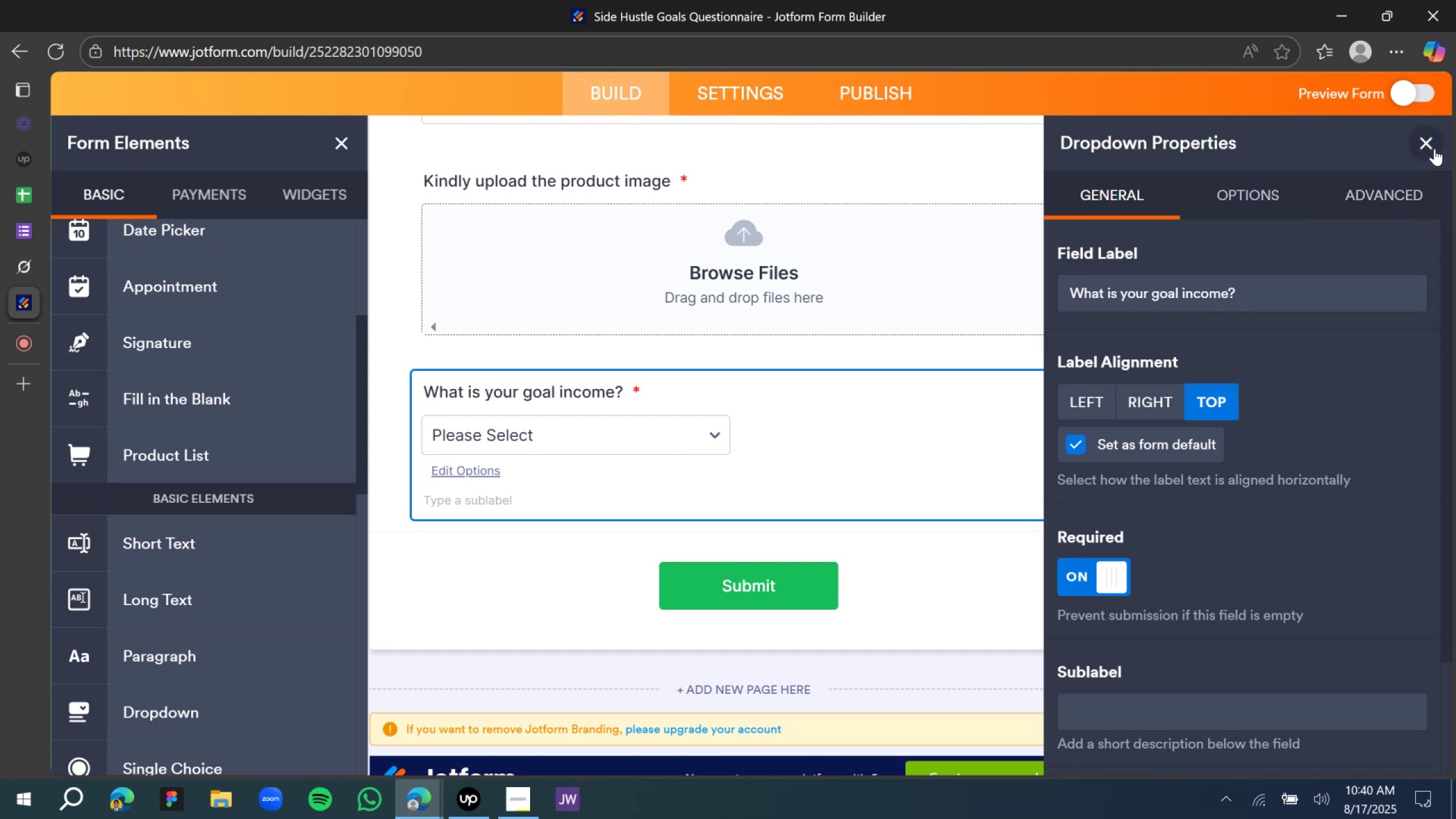 
wait(6.76)
 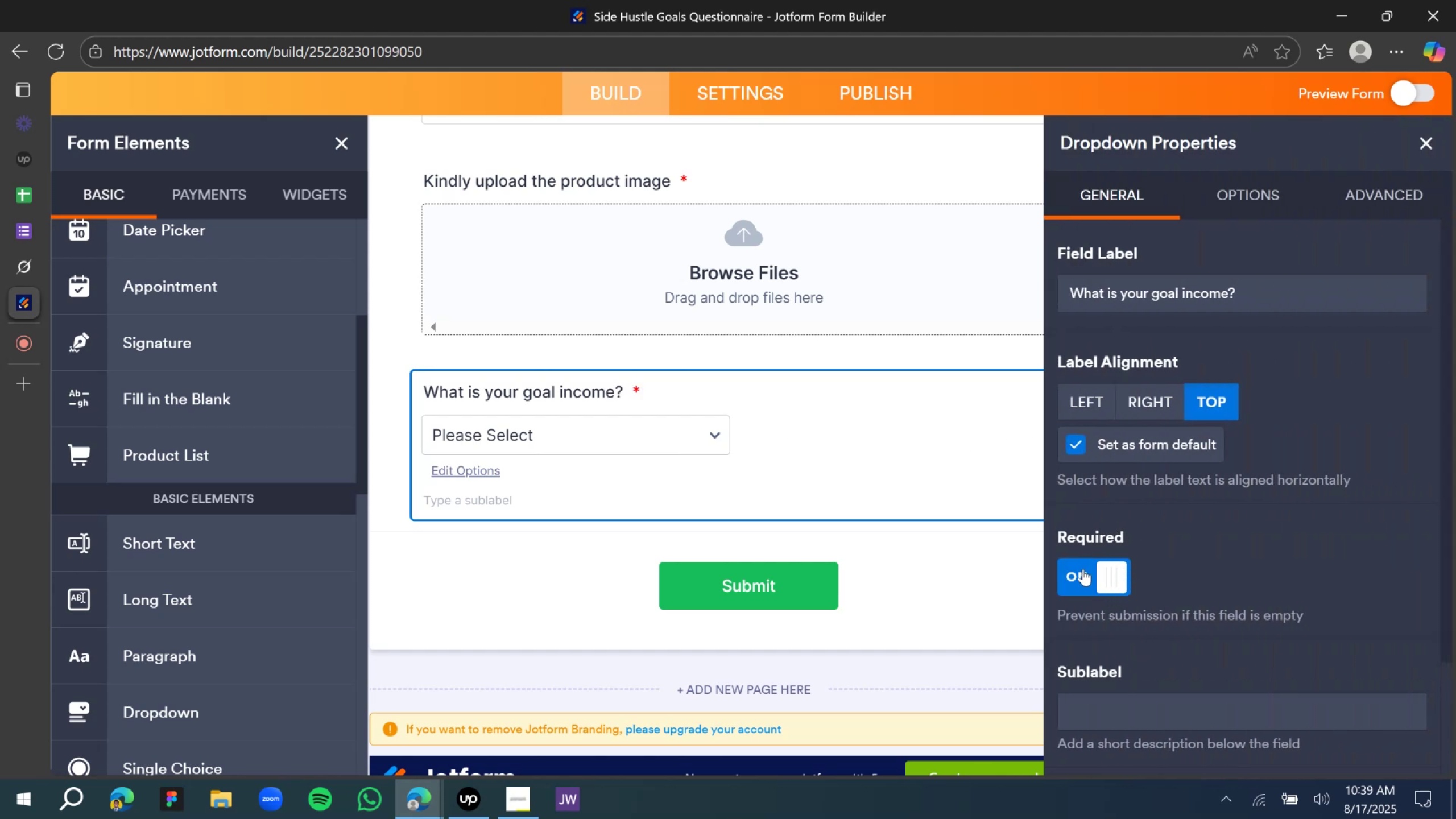 
left_click([435, 452])
 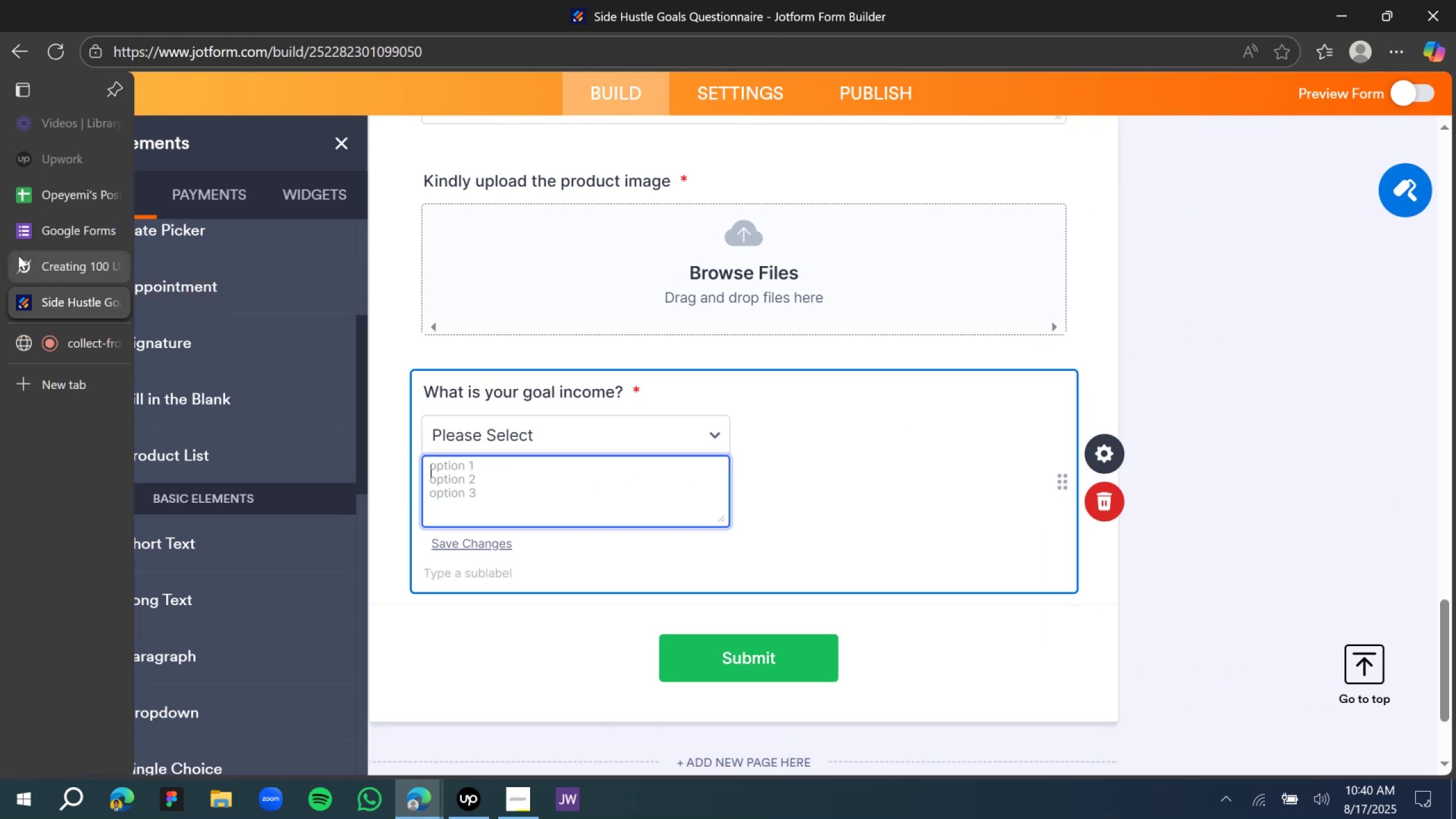 
left_click([32, 270])
 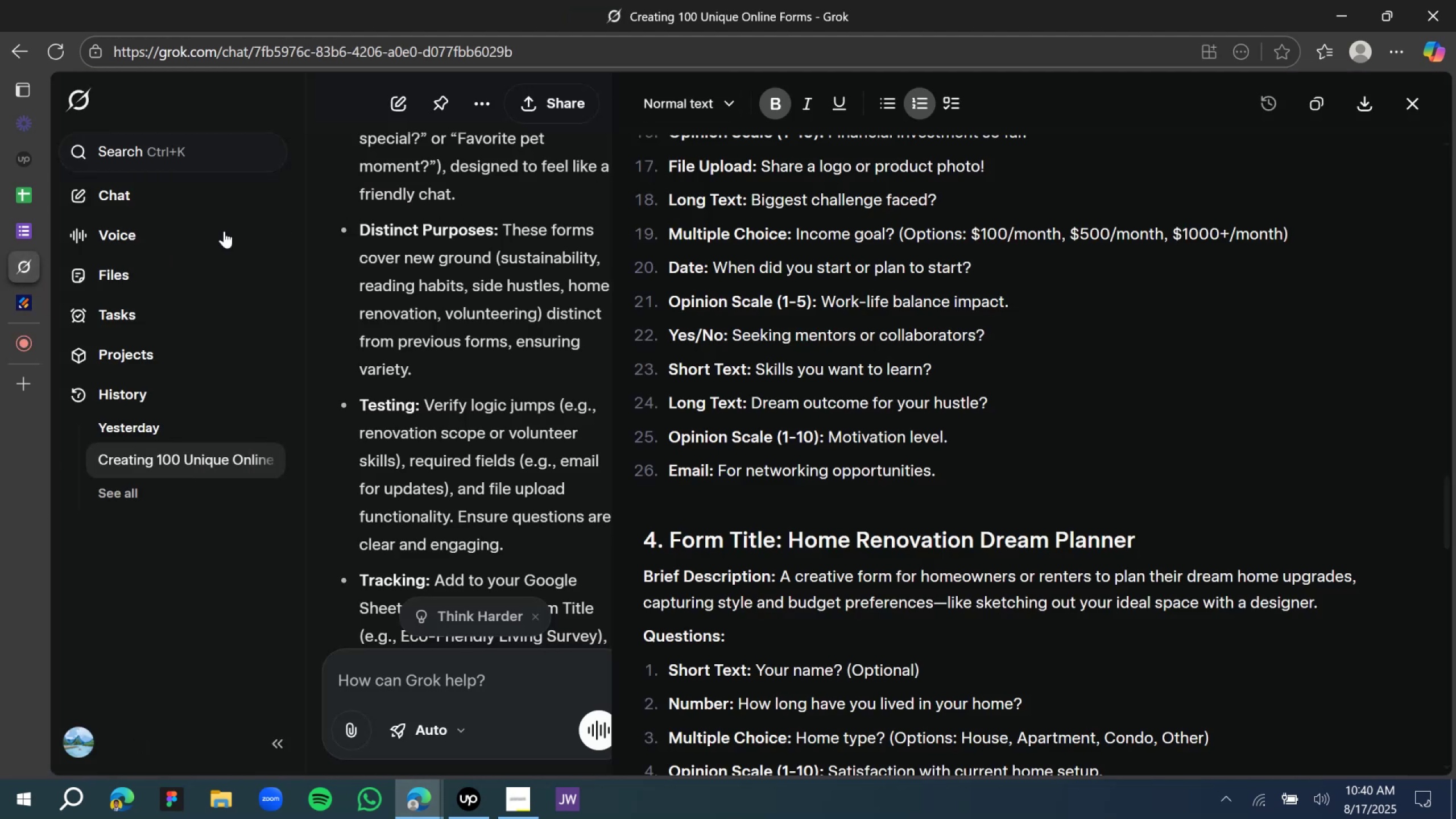 
left_click([45, 303])
 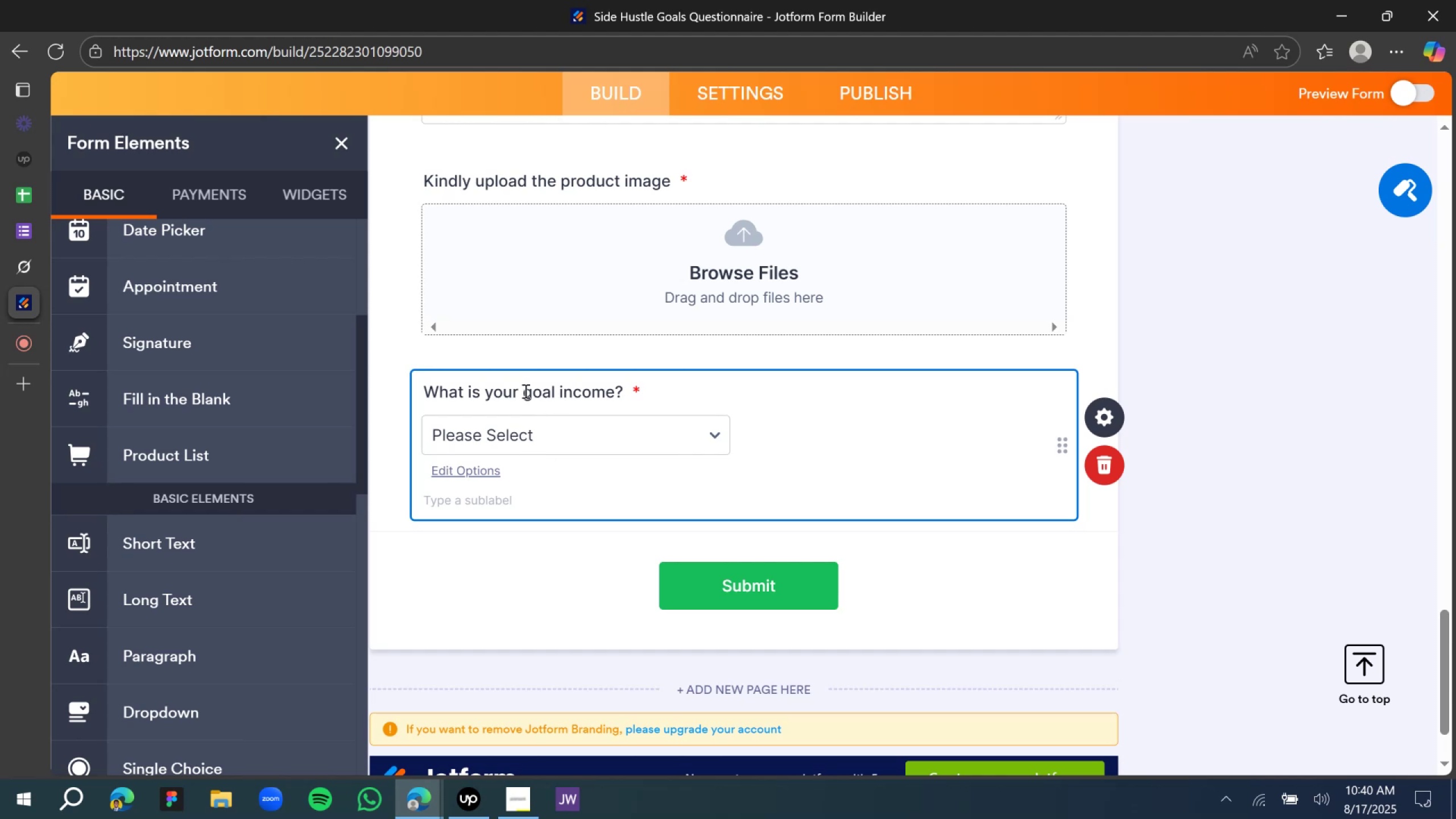 
left_click([524, 391])
 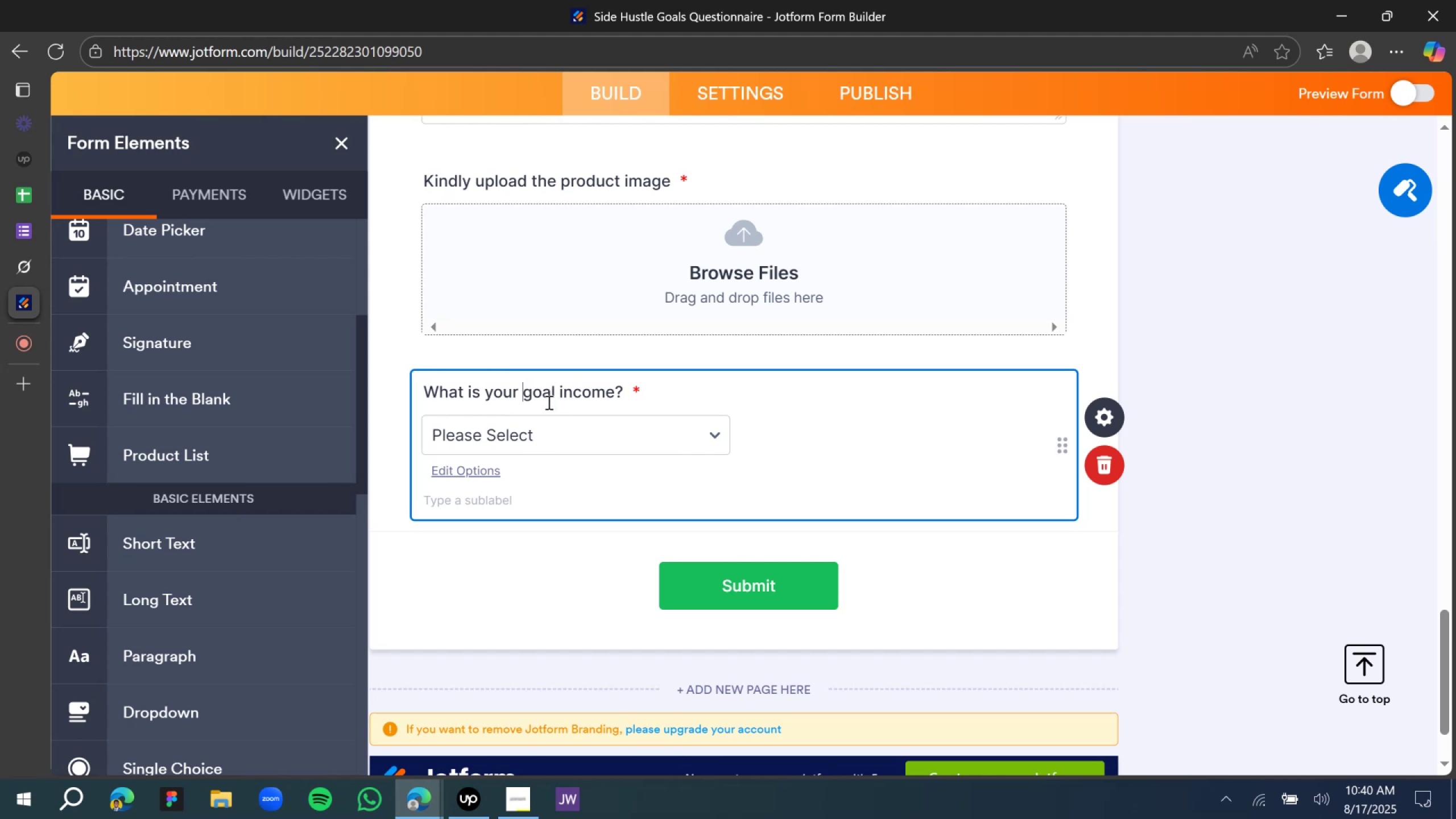 
type(motnhl)
key(Backspace)
key(Backspace)
key(Backspace)
type(n)
key(Backspace)
key(Backspace)
type(nthly [Delete][Delete][Delete][Delete][Delete])
 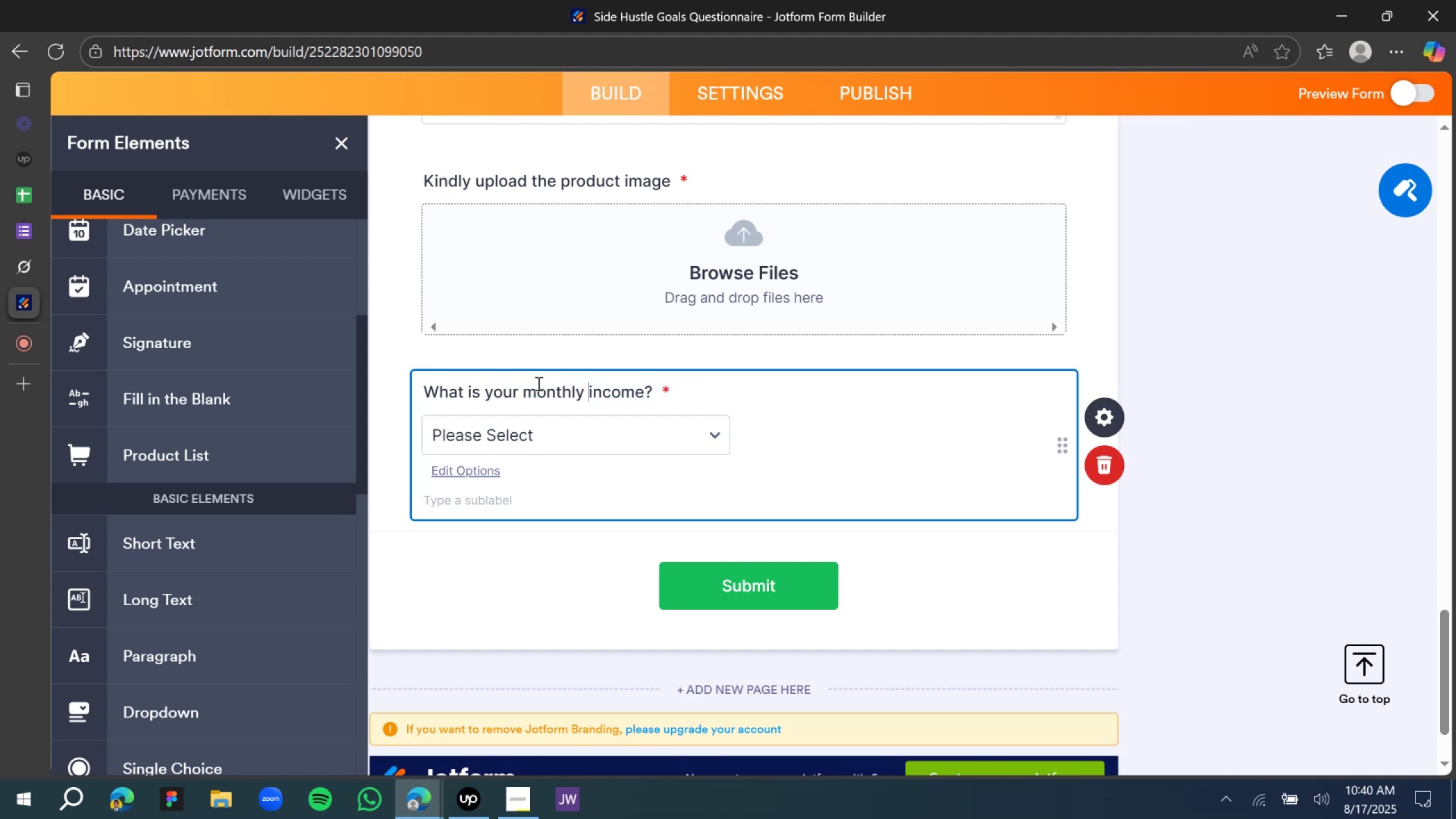 
key(ArrowRight)
 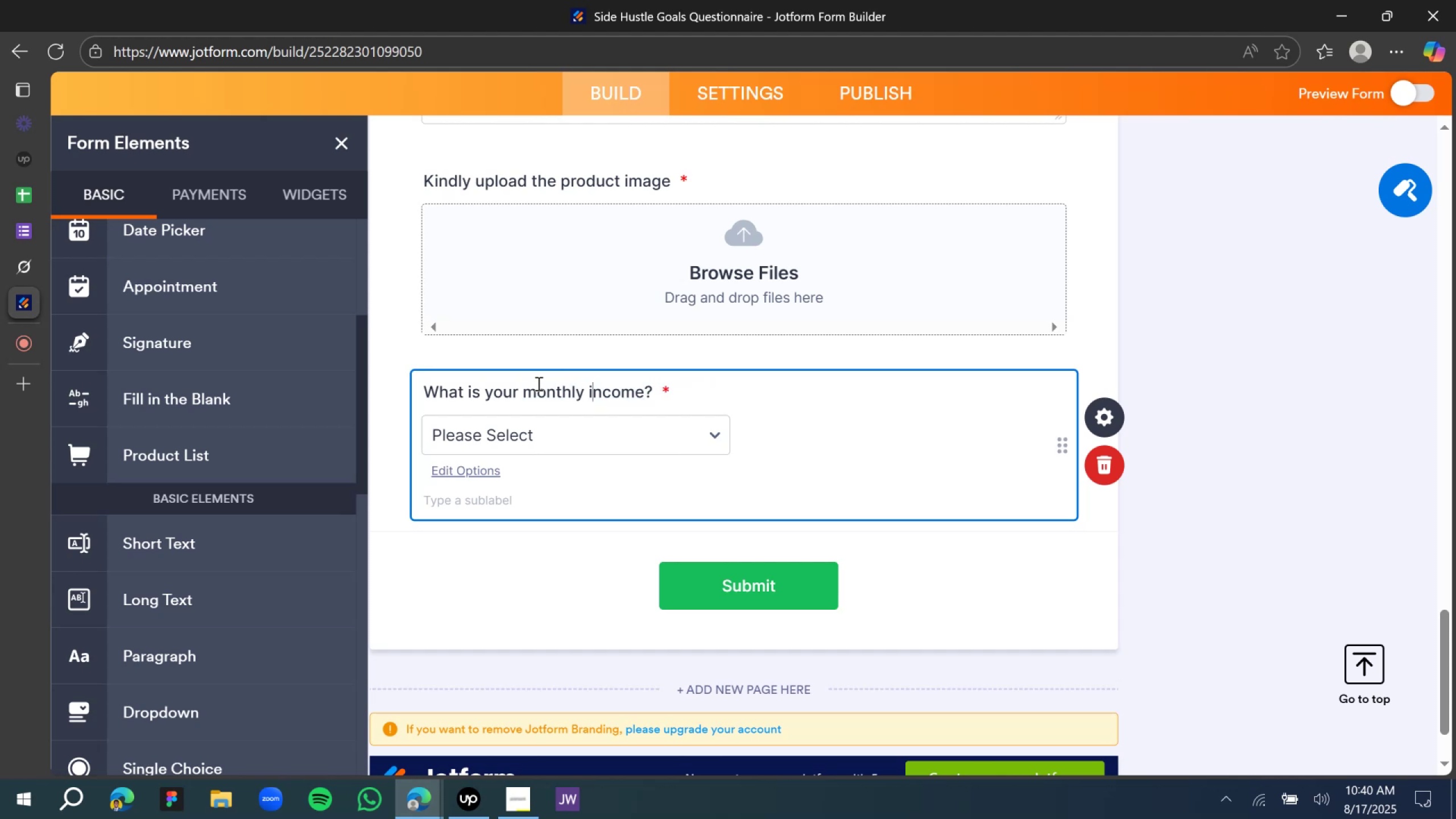 
key(ArrowRight)
 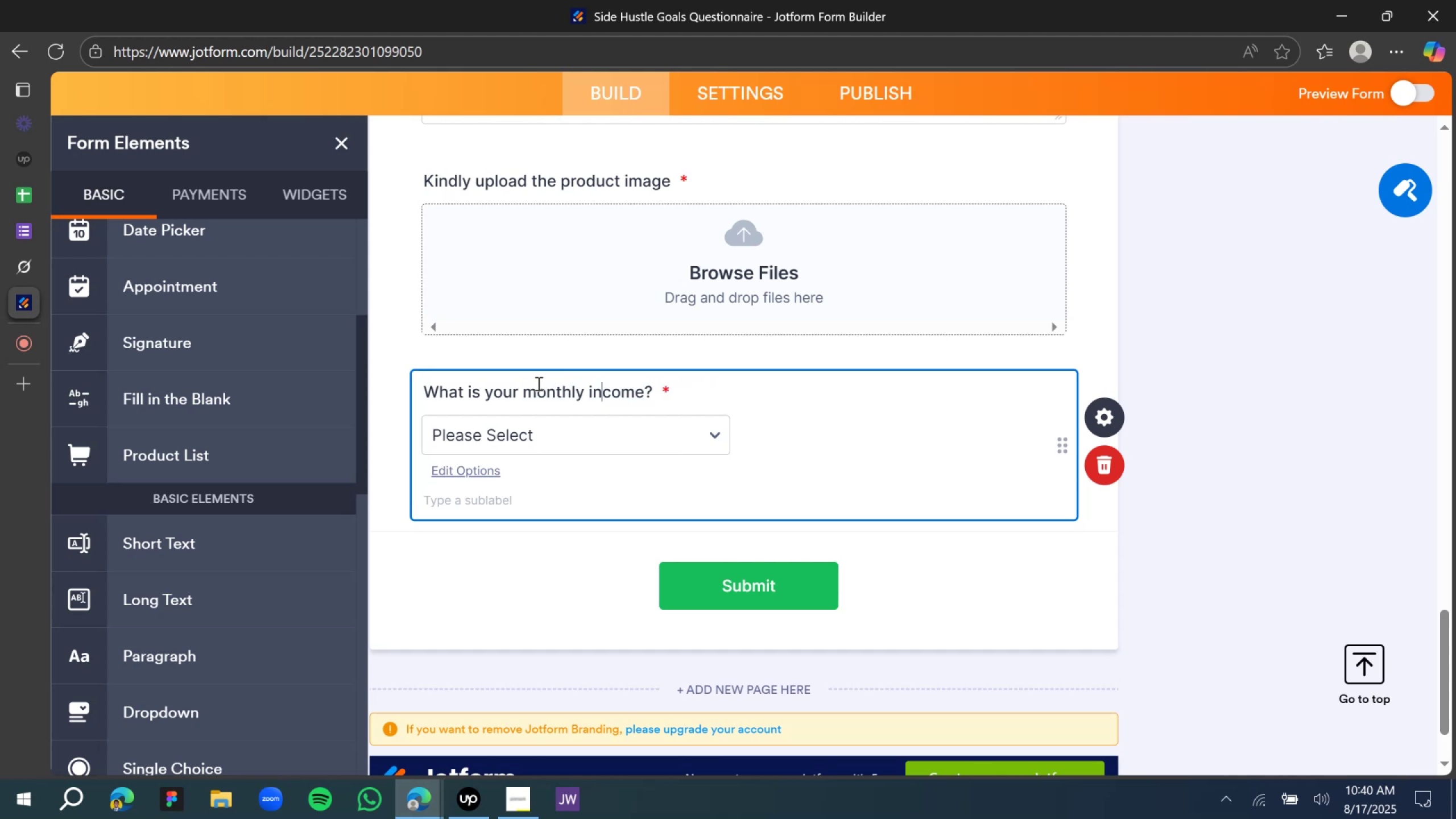 
key(ArrowRight)
 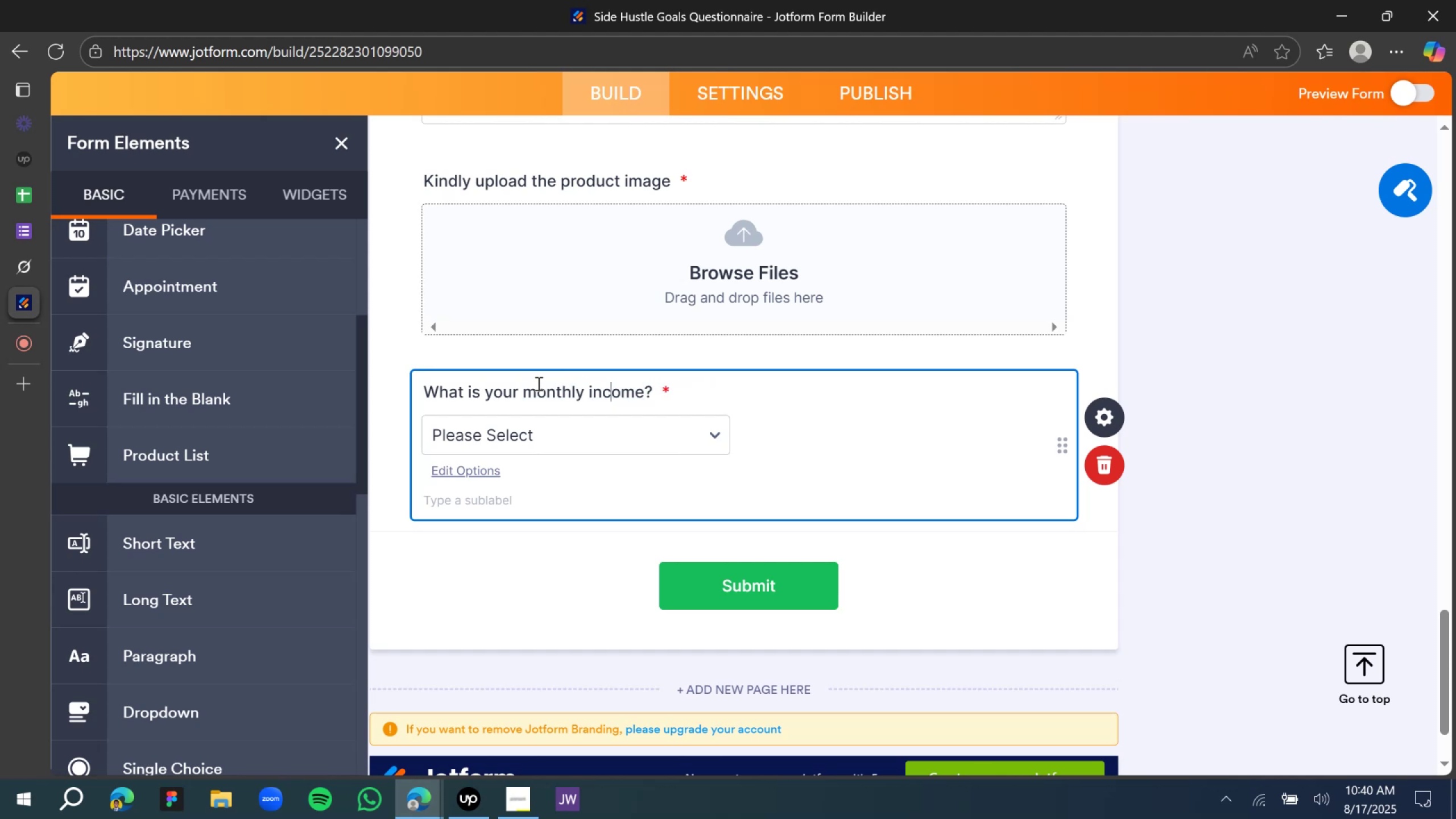 
key(ArrowRight)
 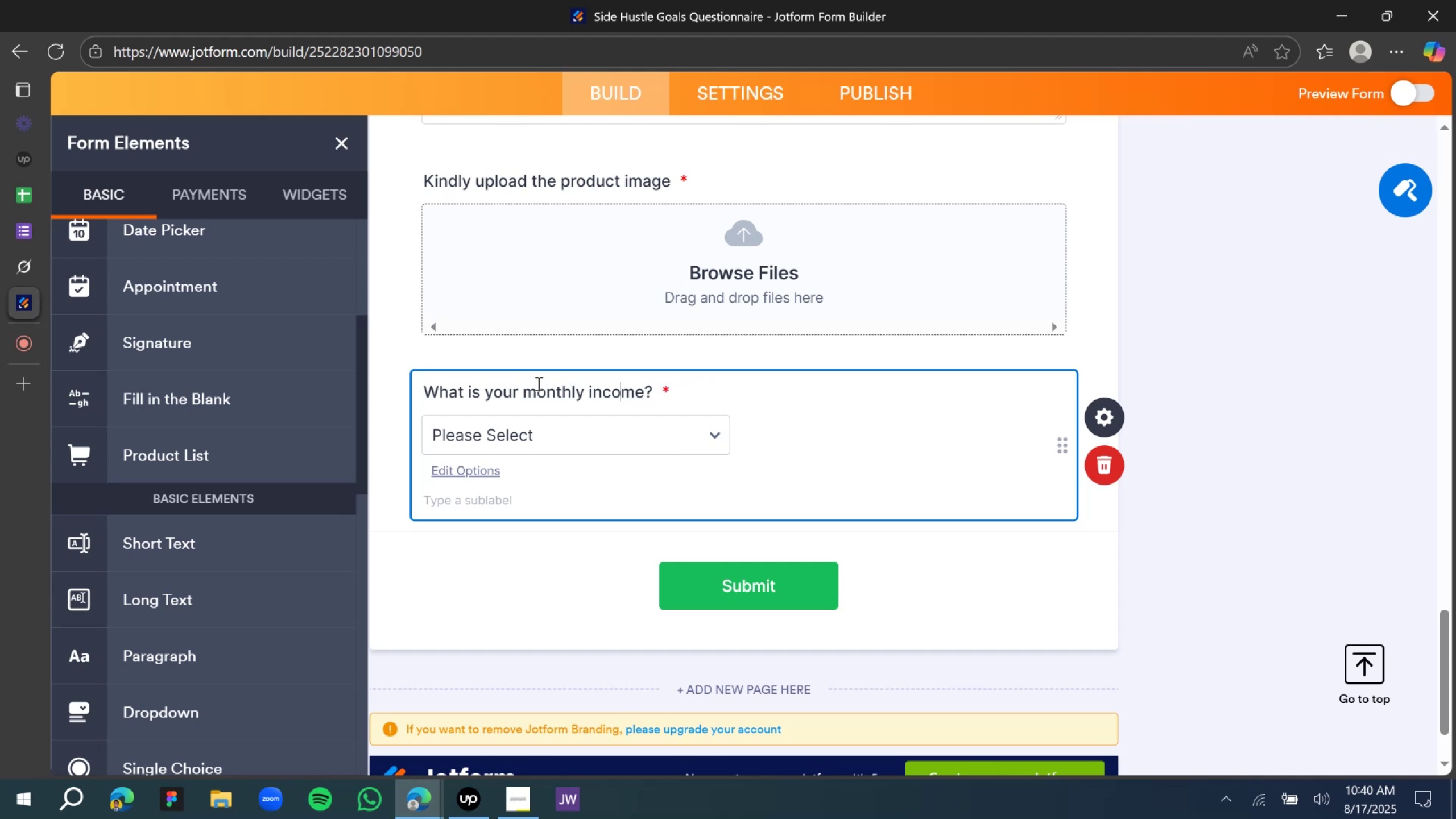 
key(ArrowRight)
 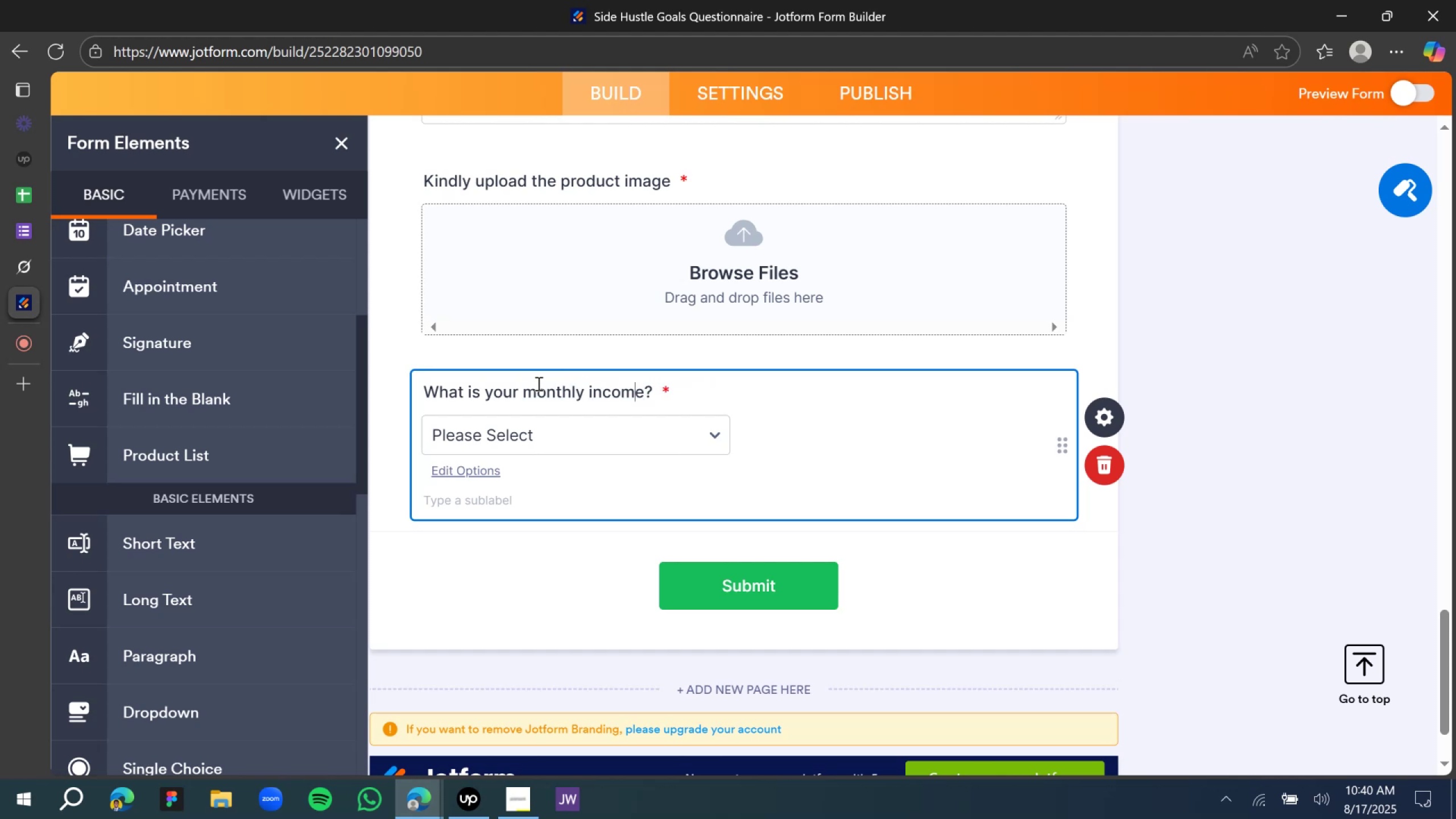 
key(ArrowRight)
 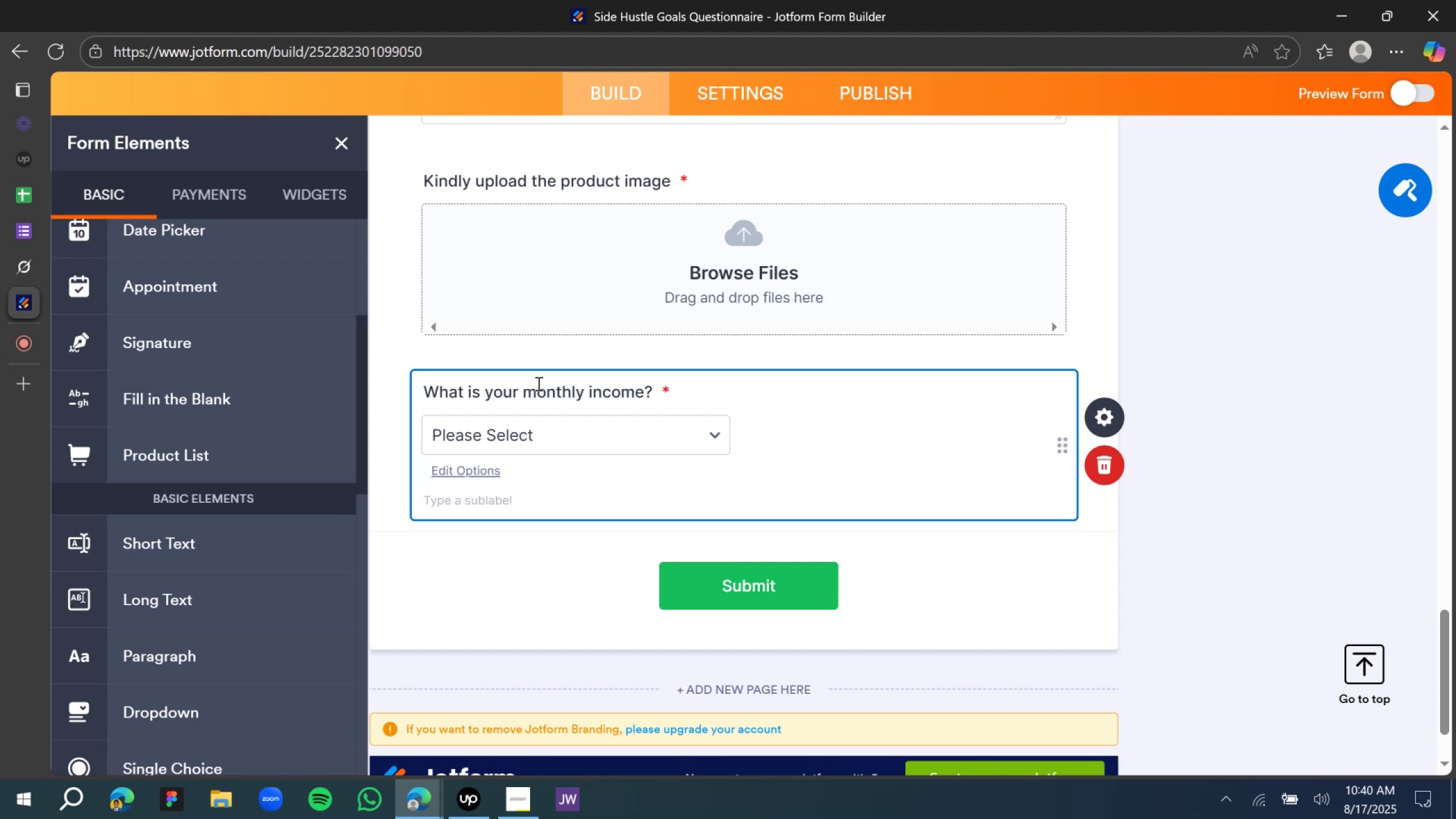 
type( goal)
 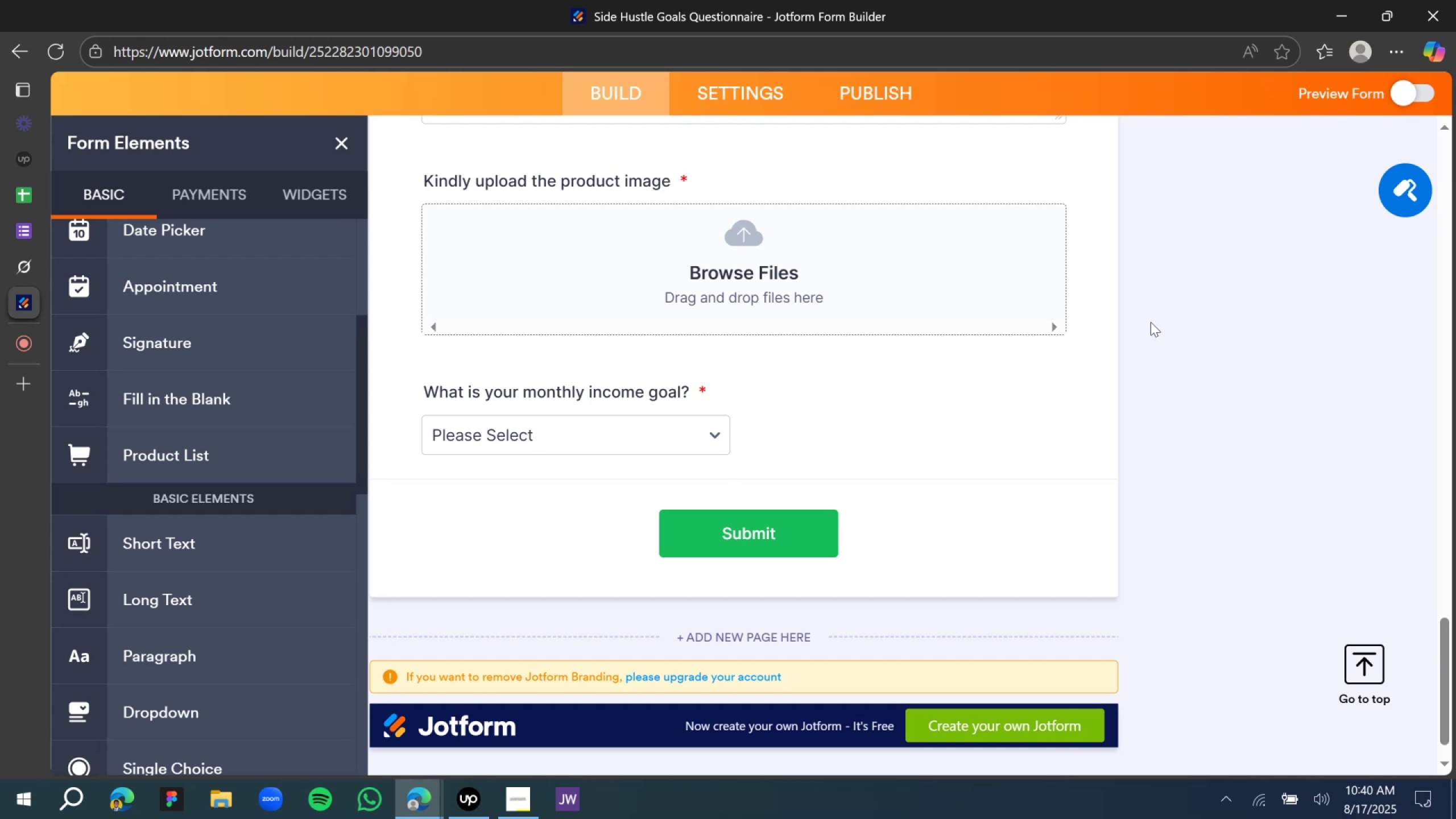 
wait(31.61)
 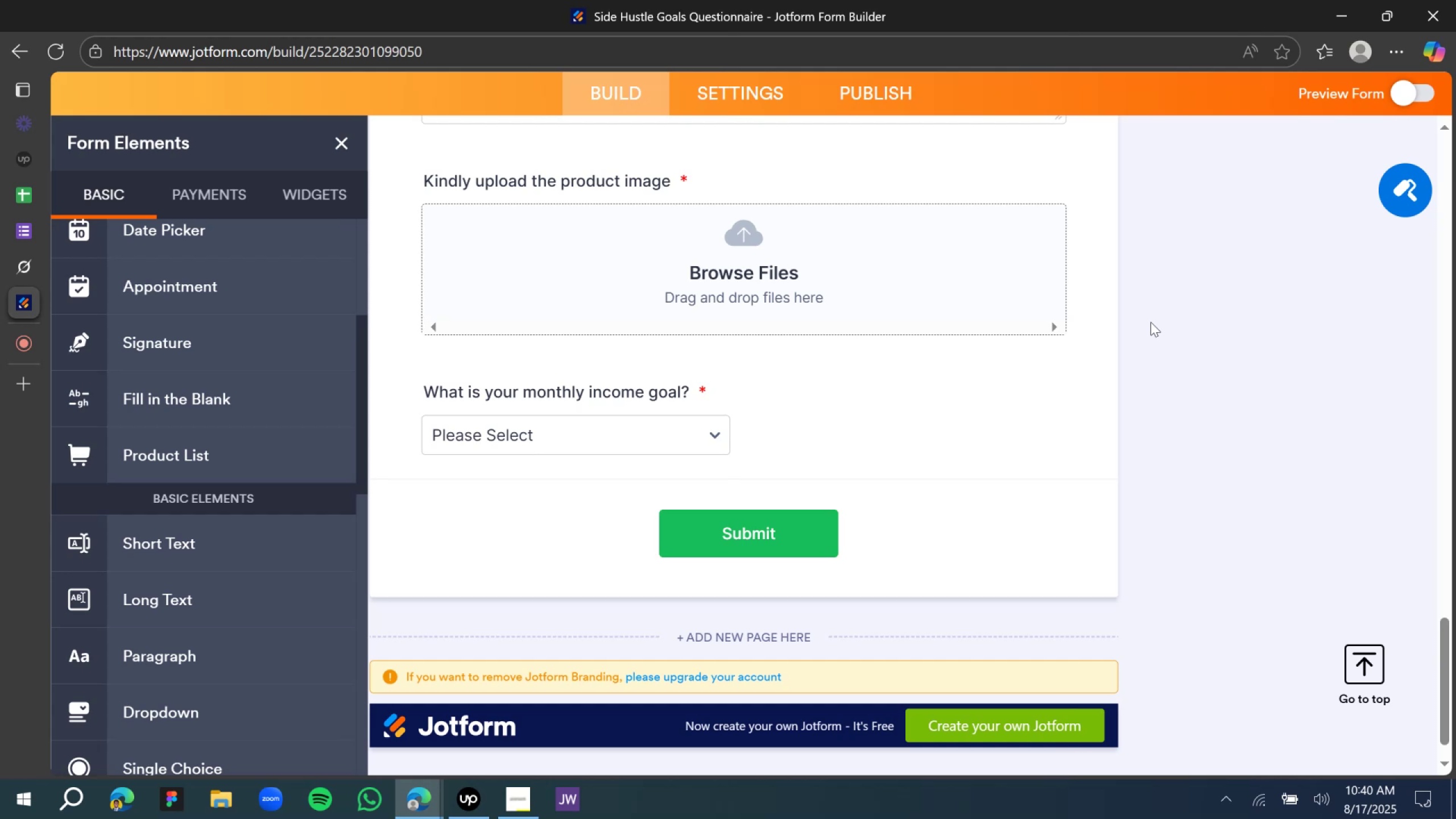 
left_click([1169, 384])
 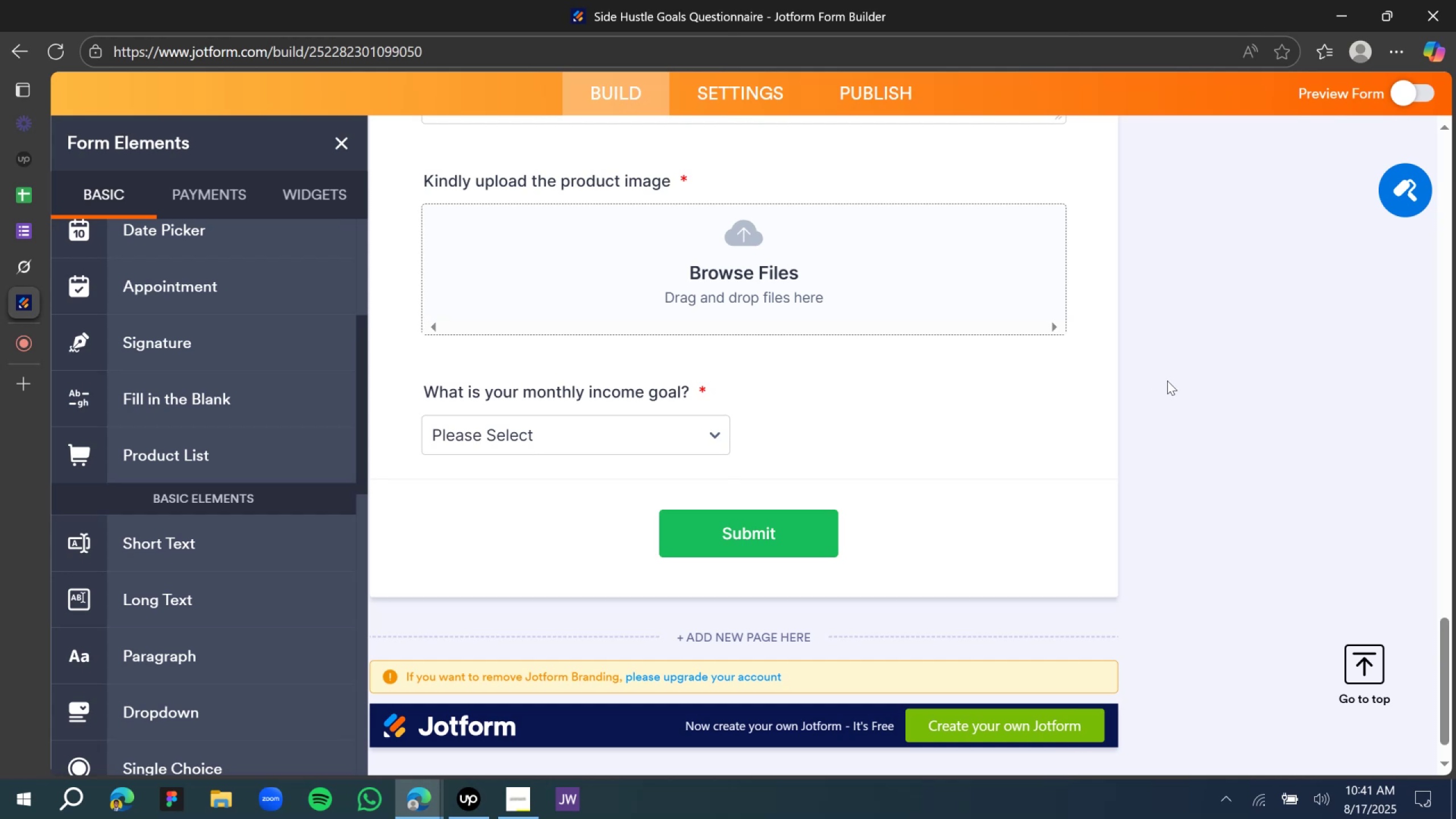 
wait(5.59)
 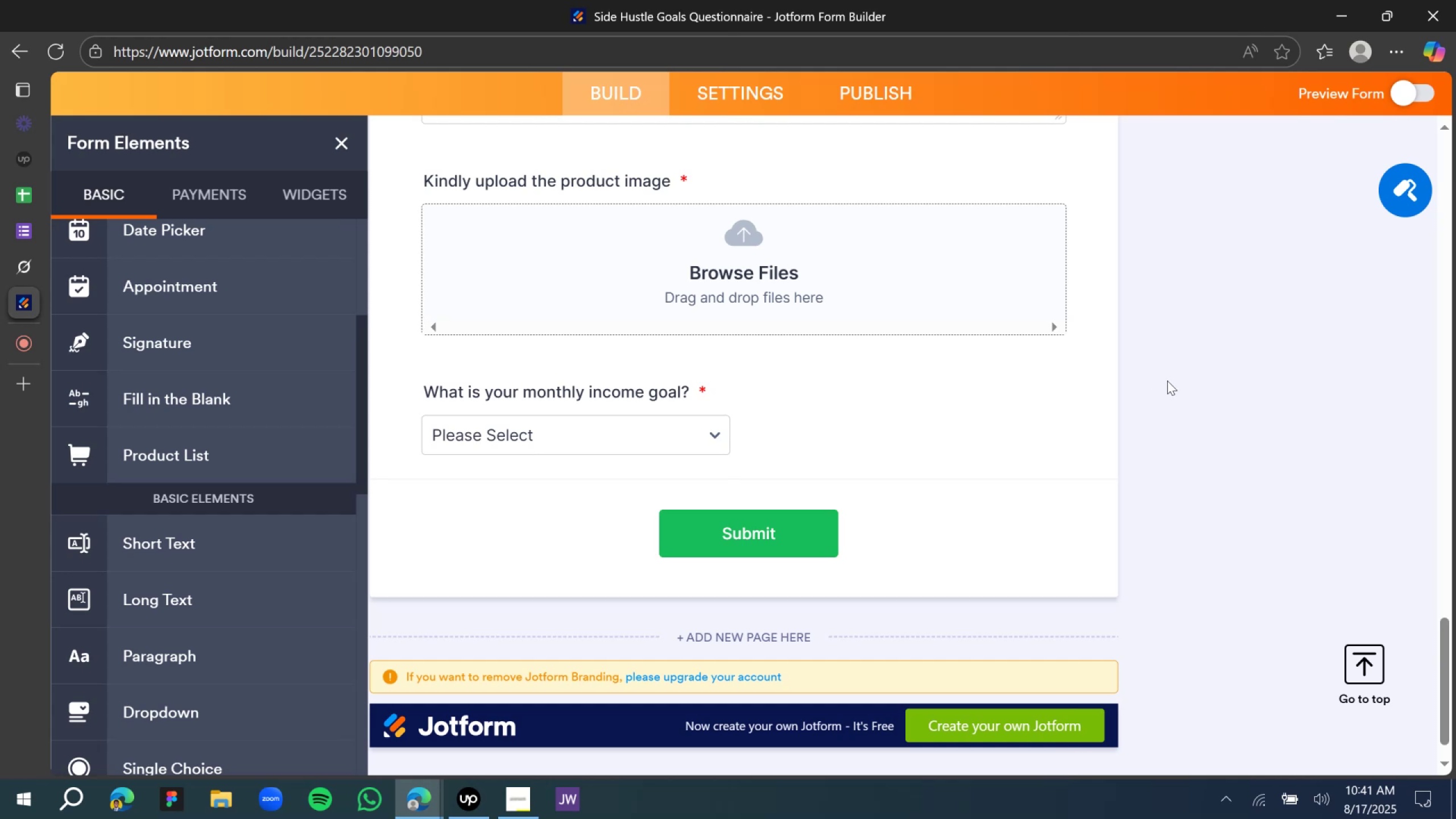 
left_click([692, 439])
 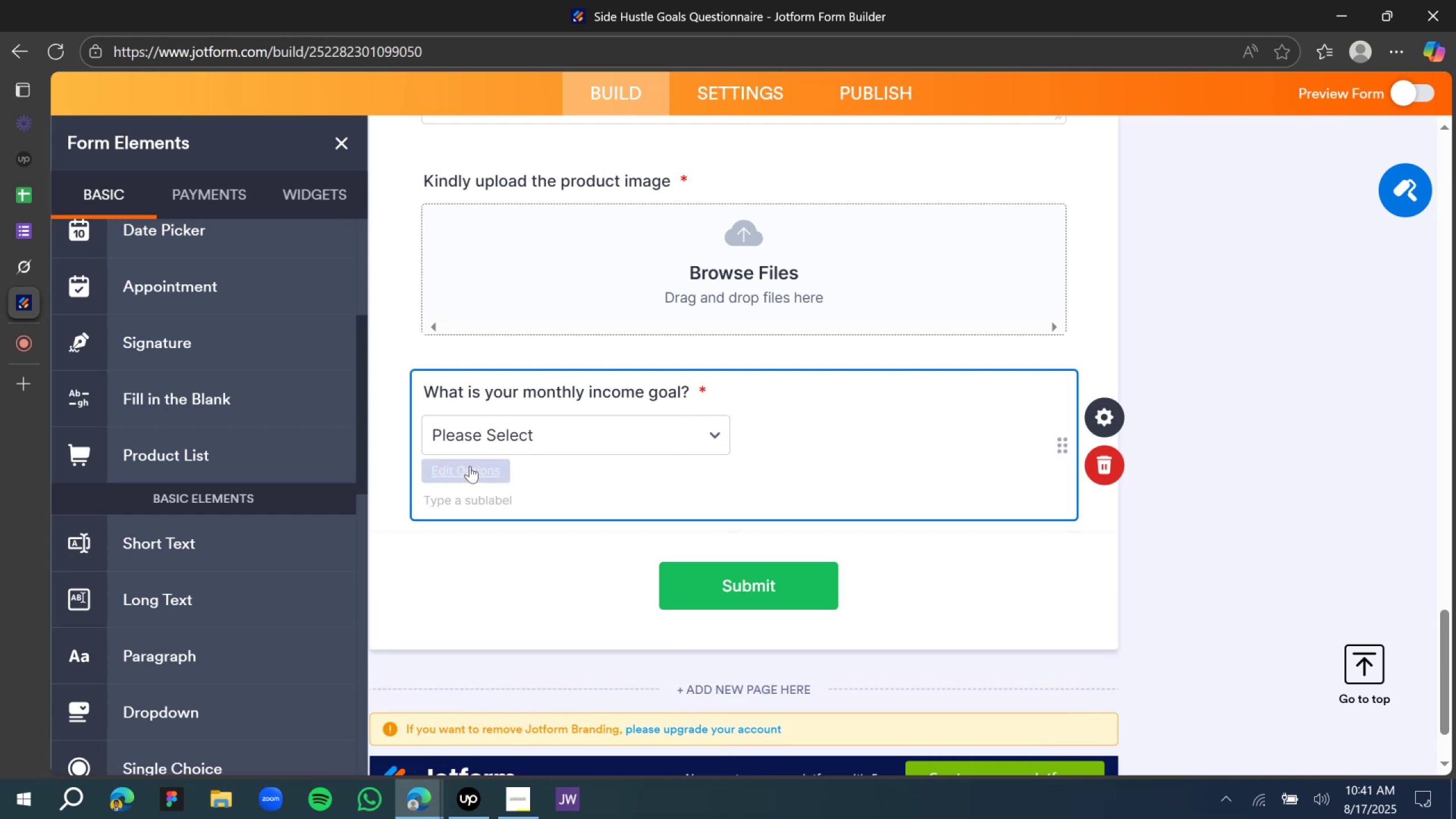 
left_click([470, 466])
 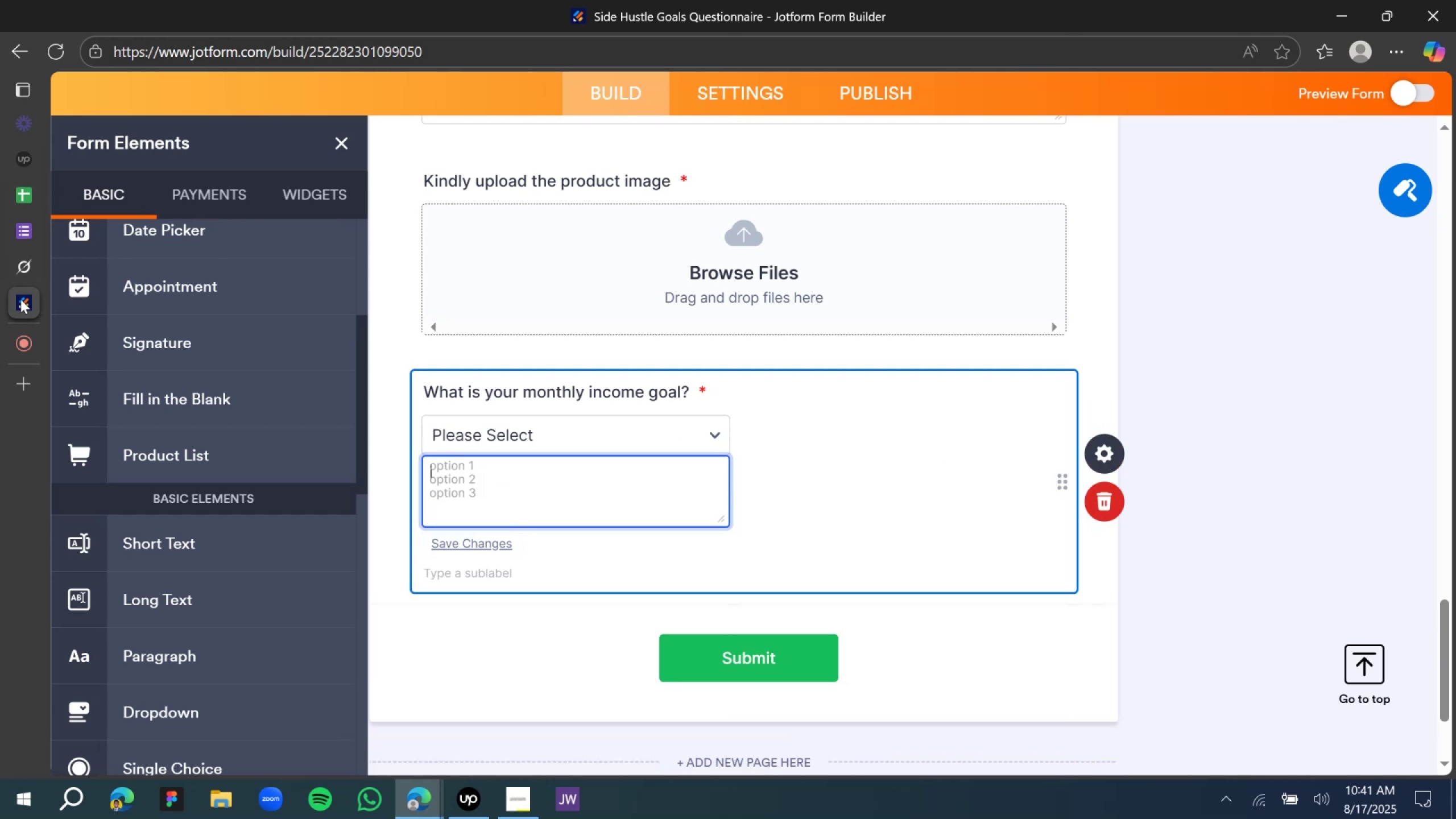 
left_click_drag(start_coordinate=[37, 258], to_coordinate=[40, 259])
 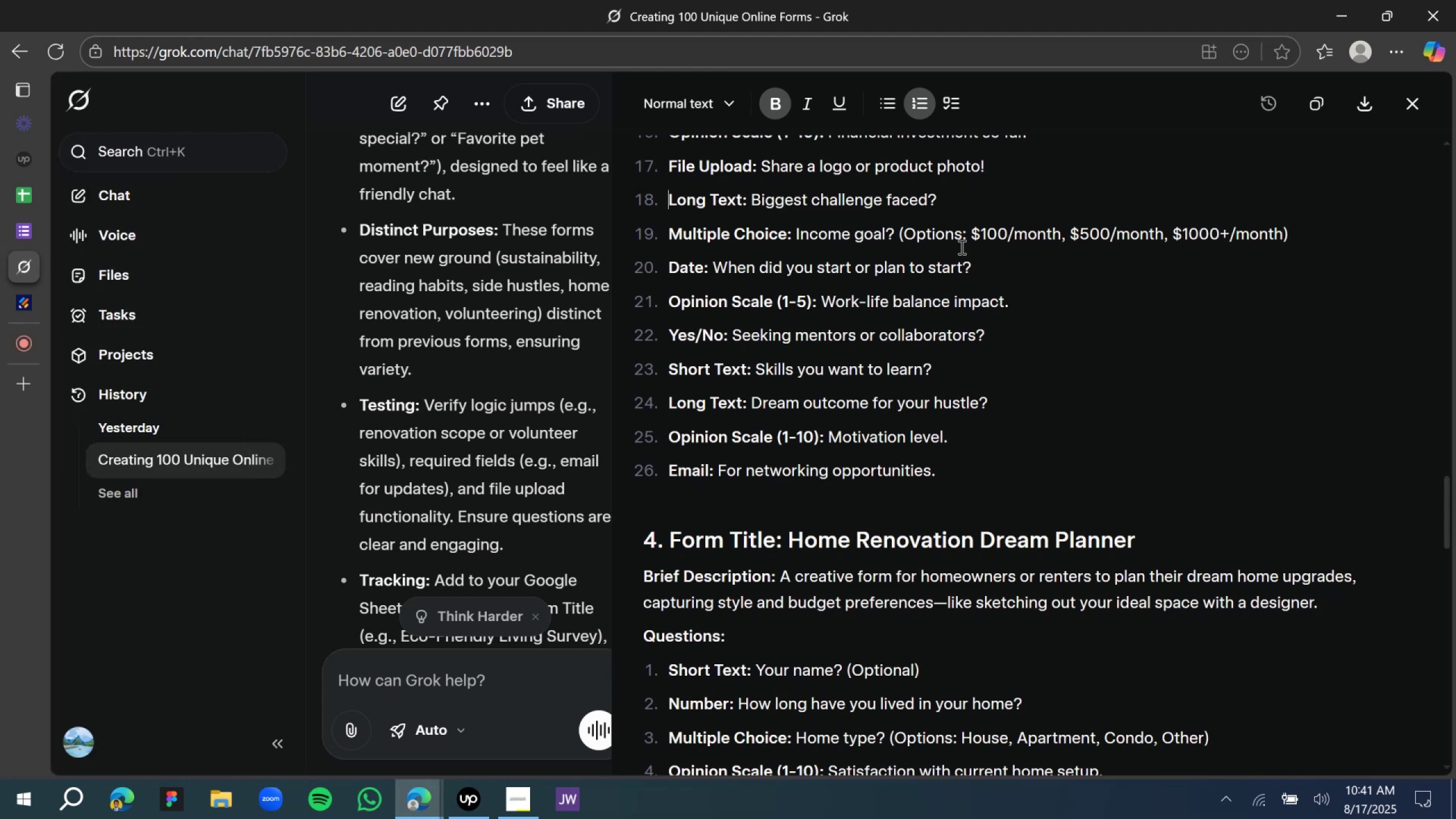 
left_click_drag(start_coordinate=[971, 231], to_coordinate=[1286, 221])
 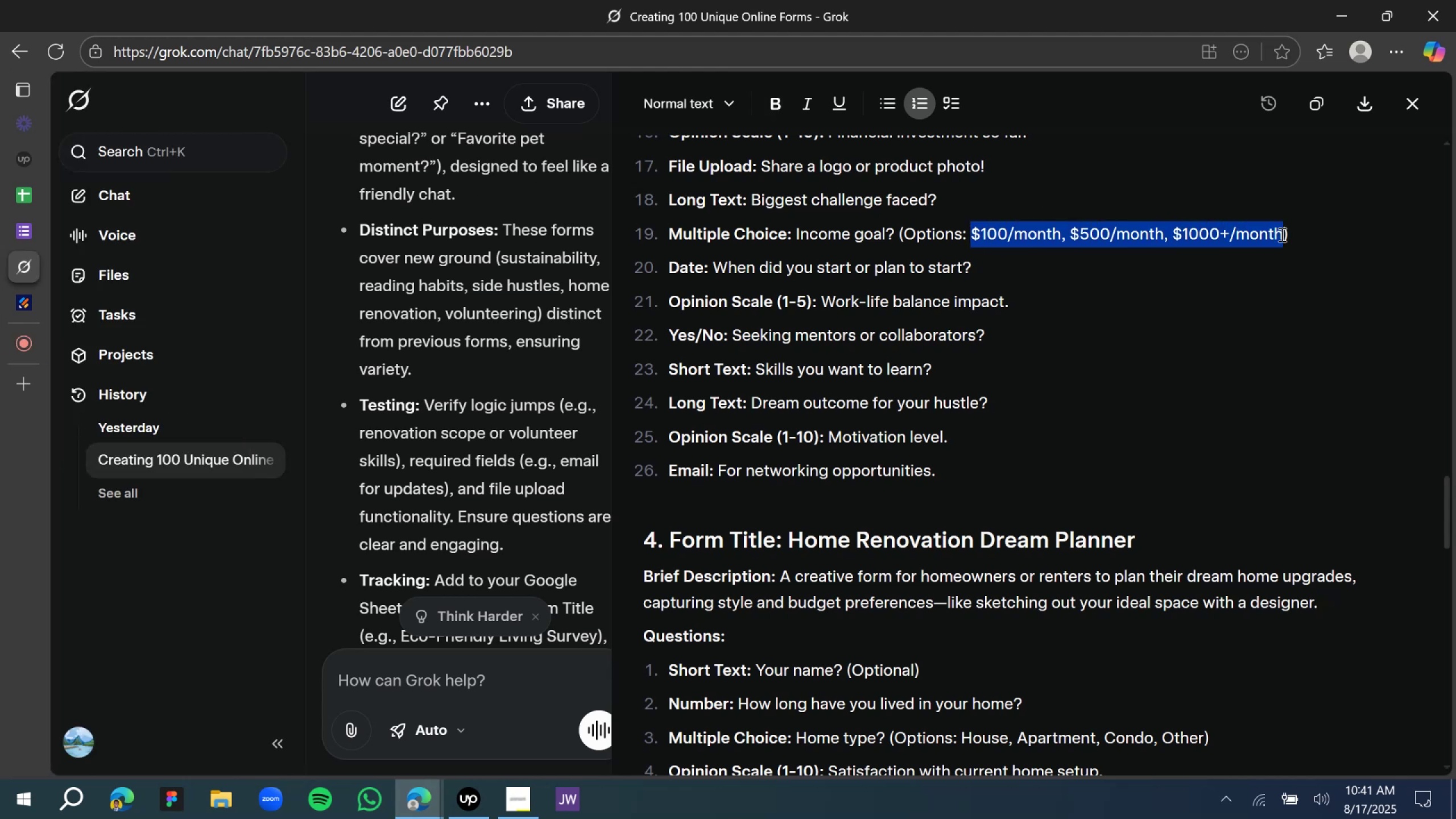 
key(Control+C)
 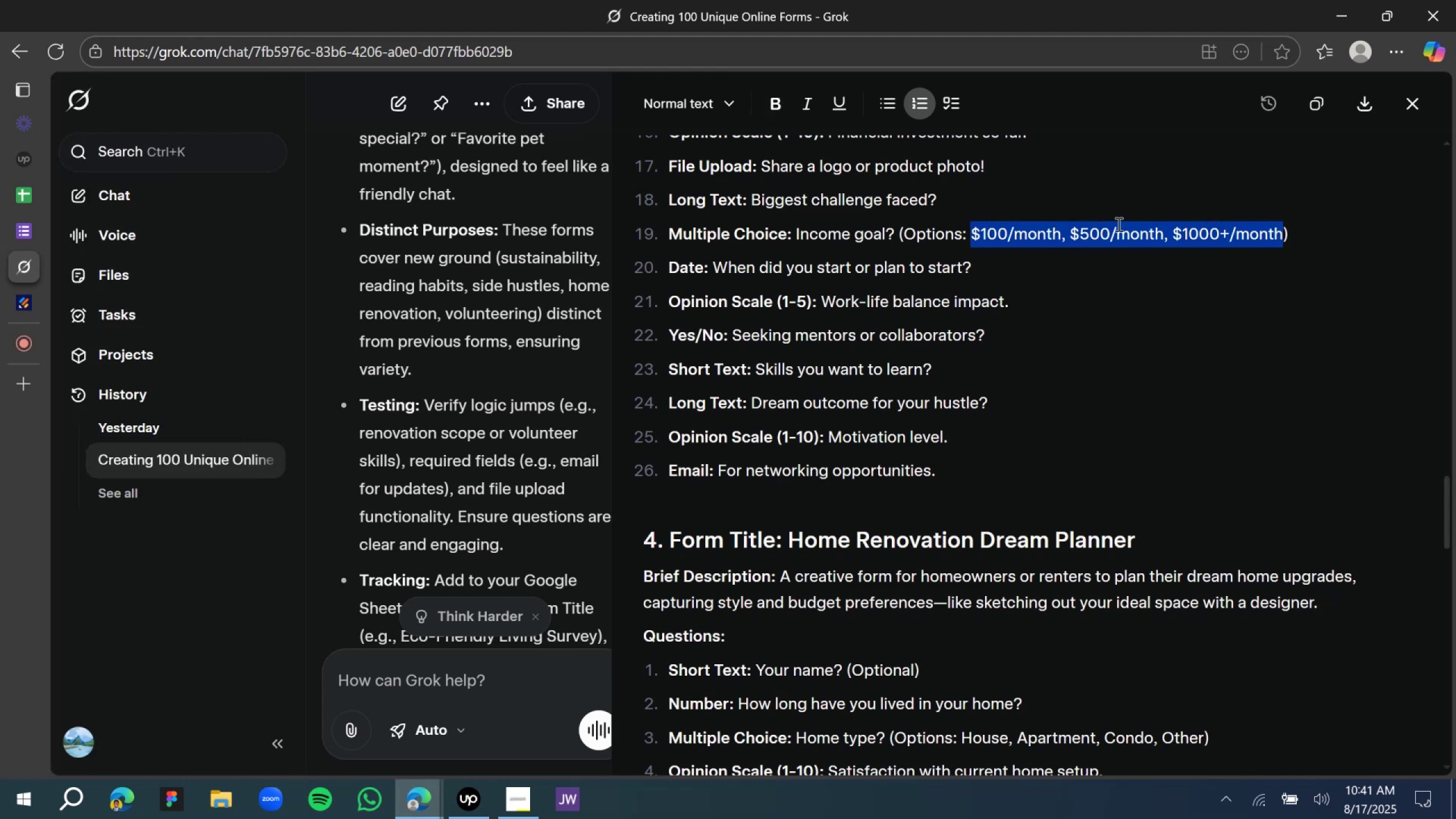 
key(Control+C)
 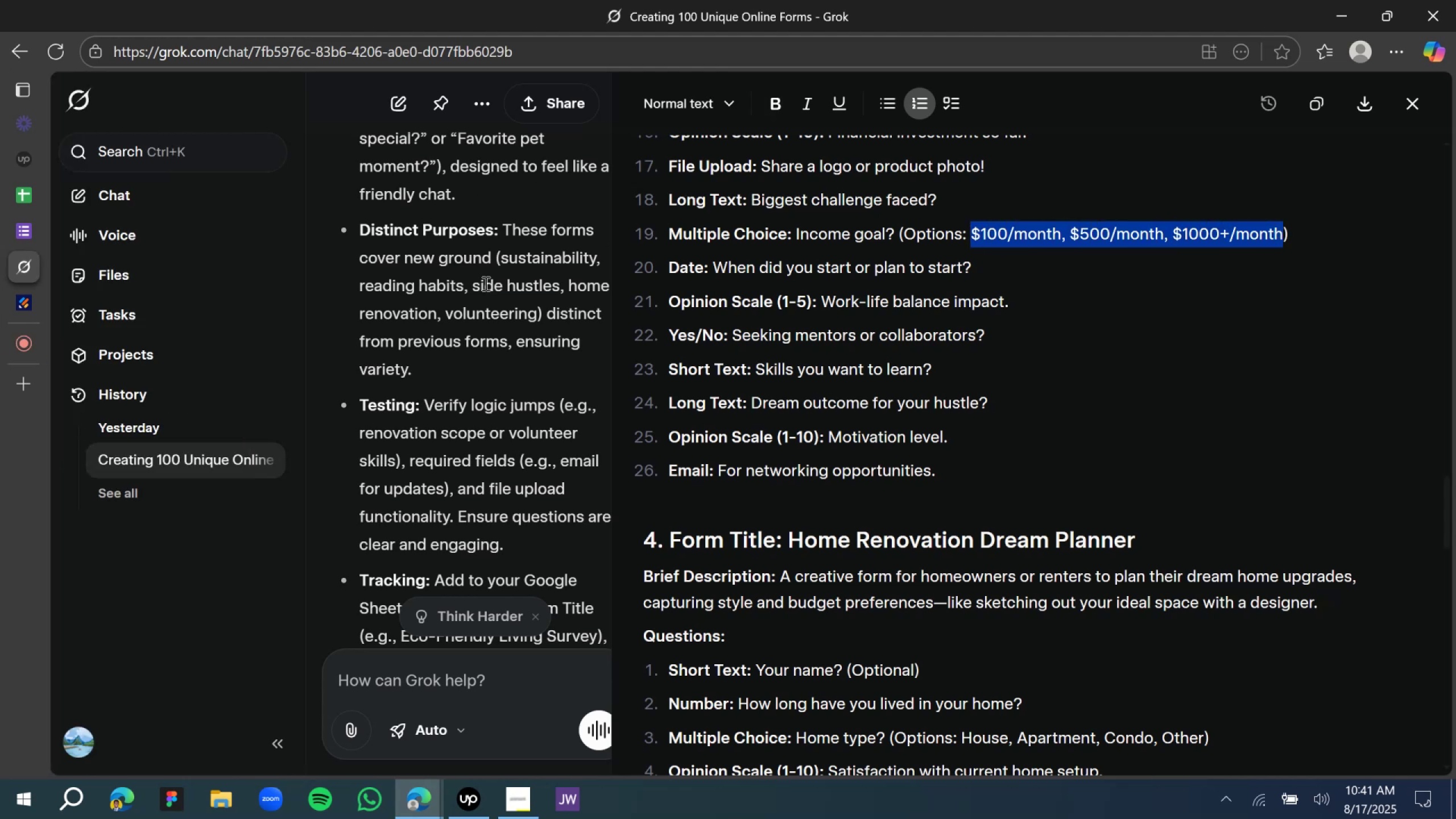 
key(Control+C)
 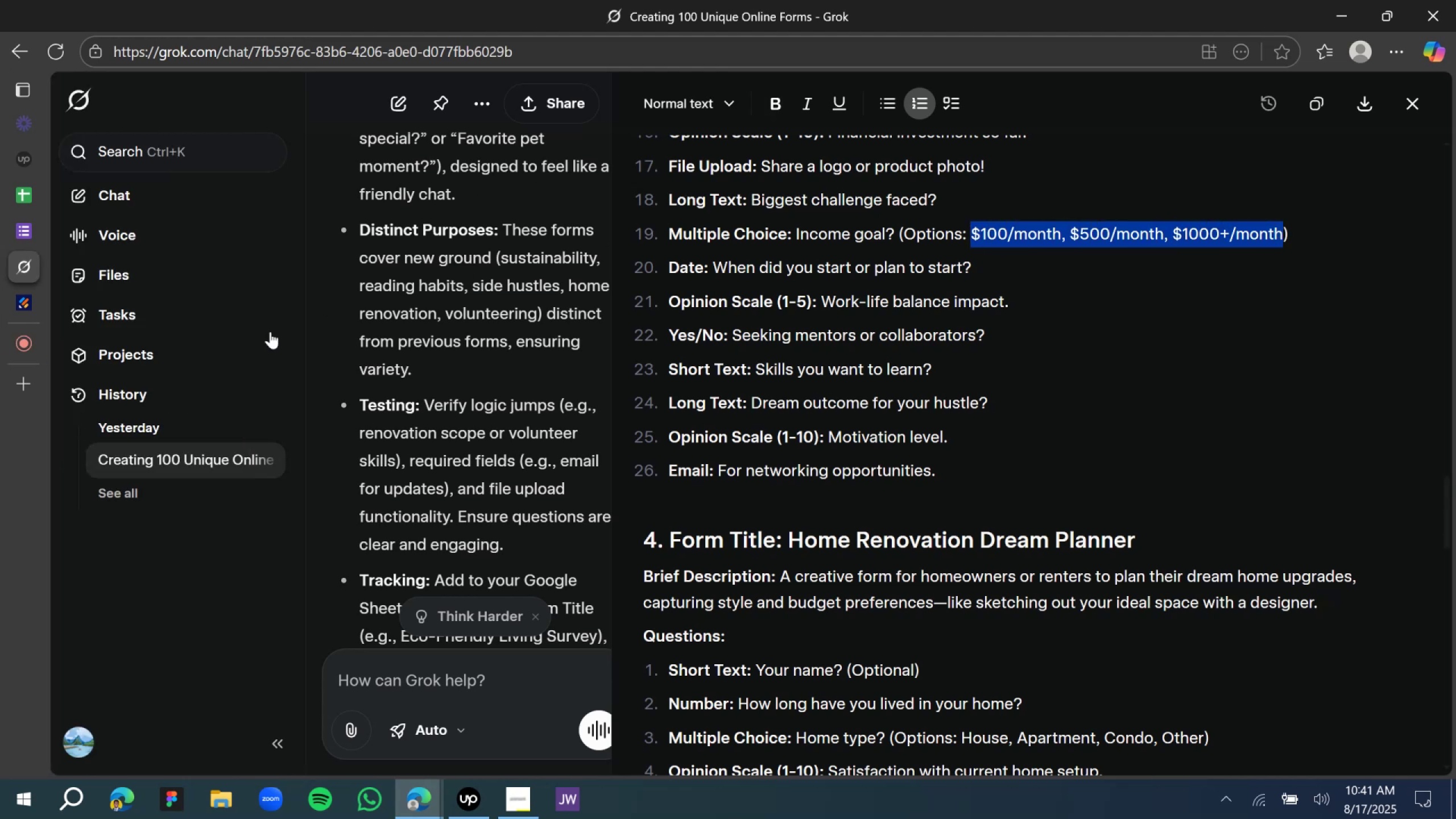 
key(Control+C)
 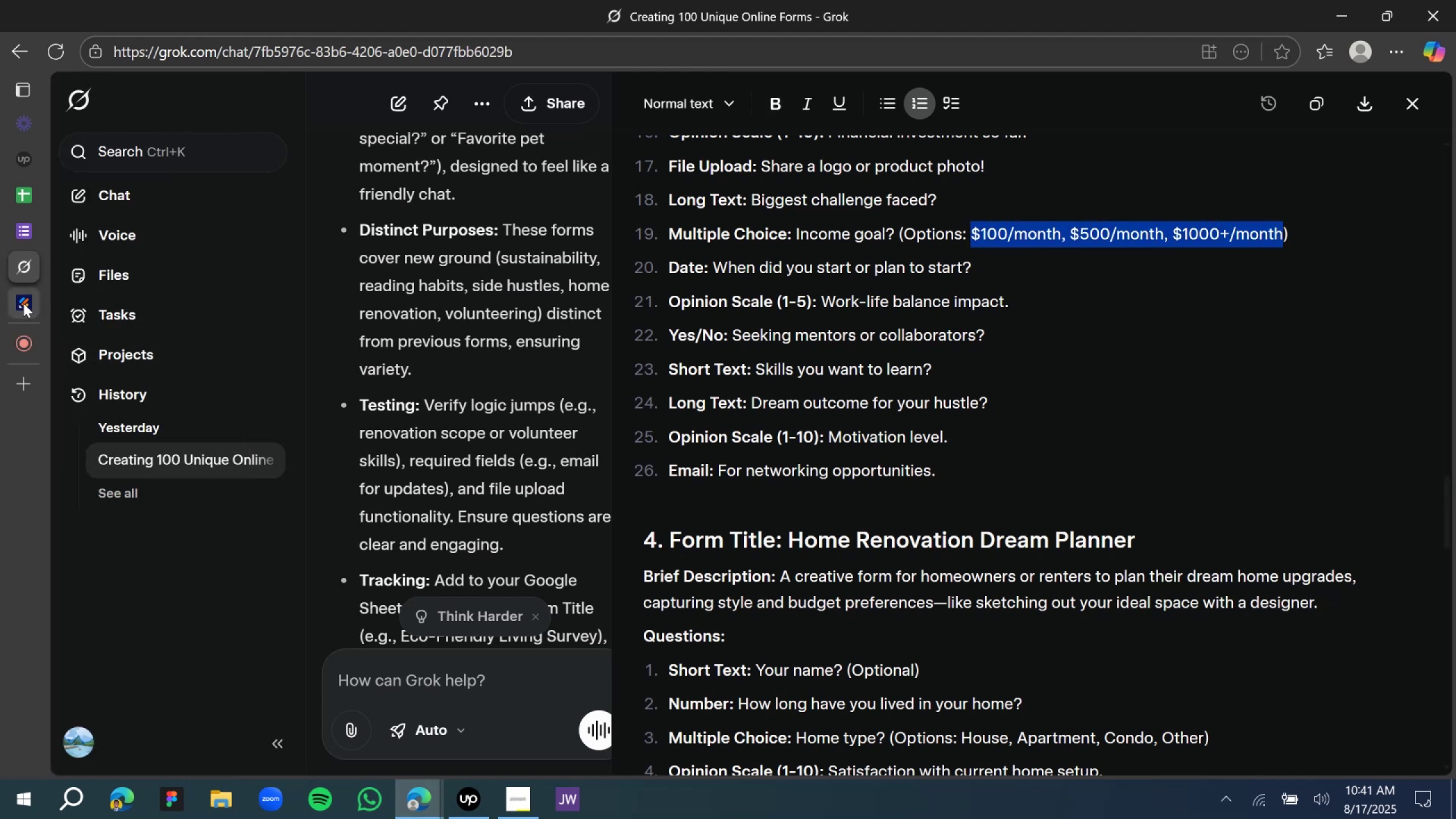 
left_click([23, 303])
 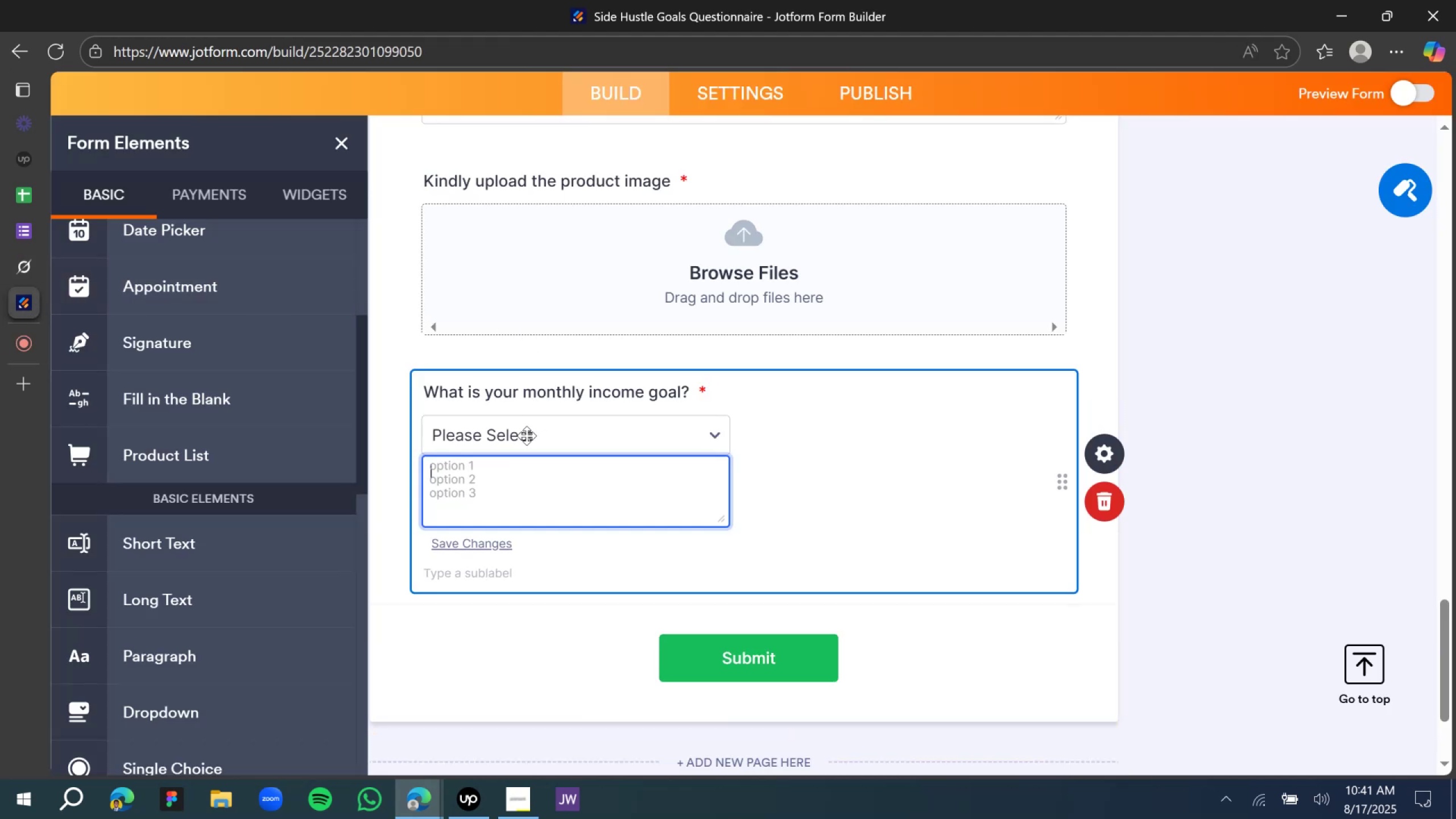 
key(Control+V)
 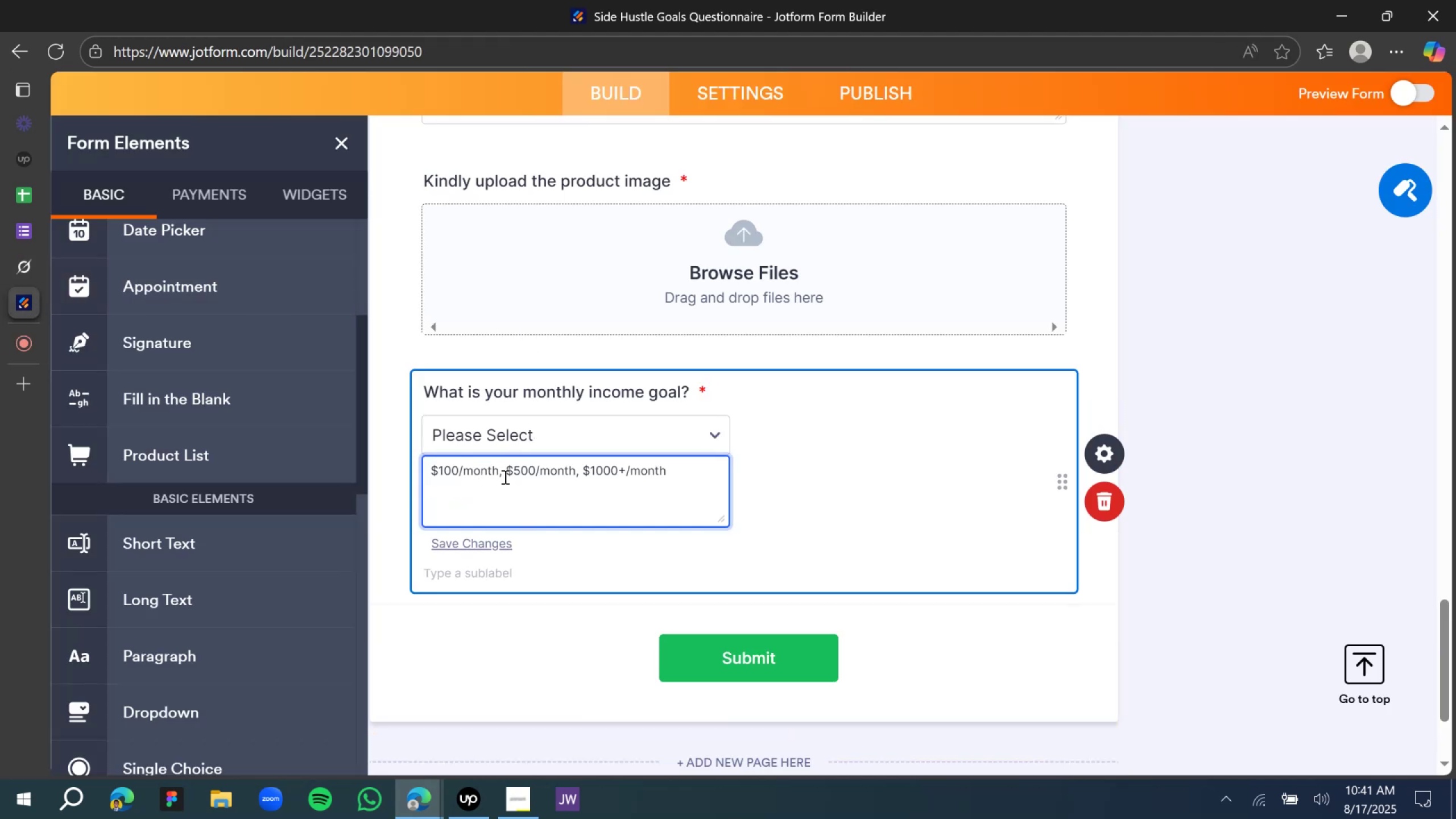 
left_click([509, 479])
 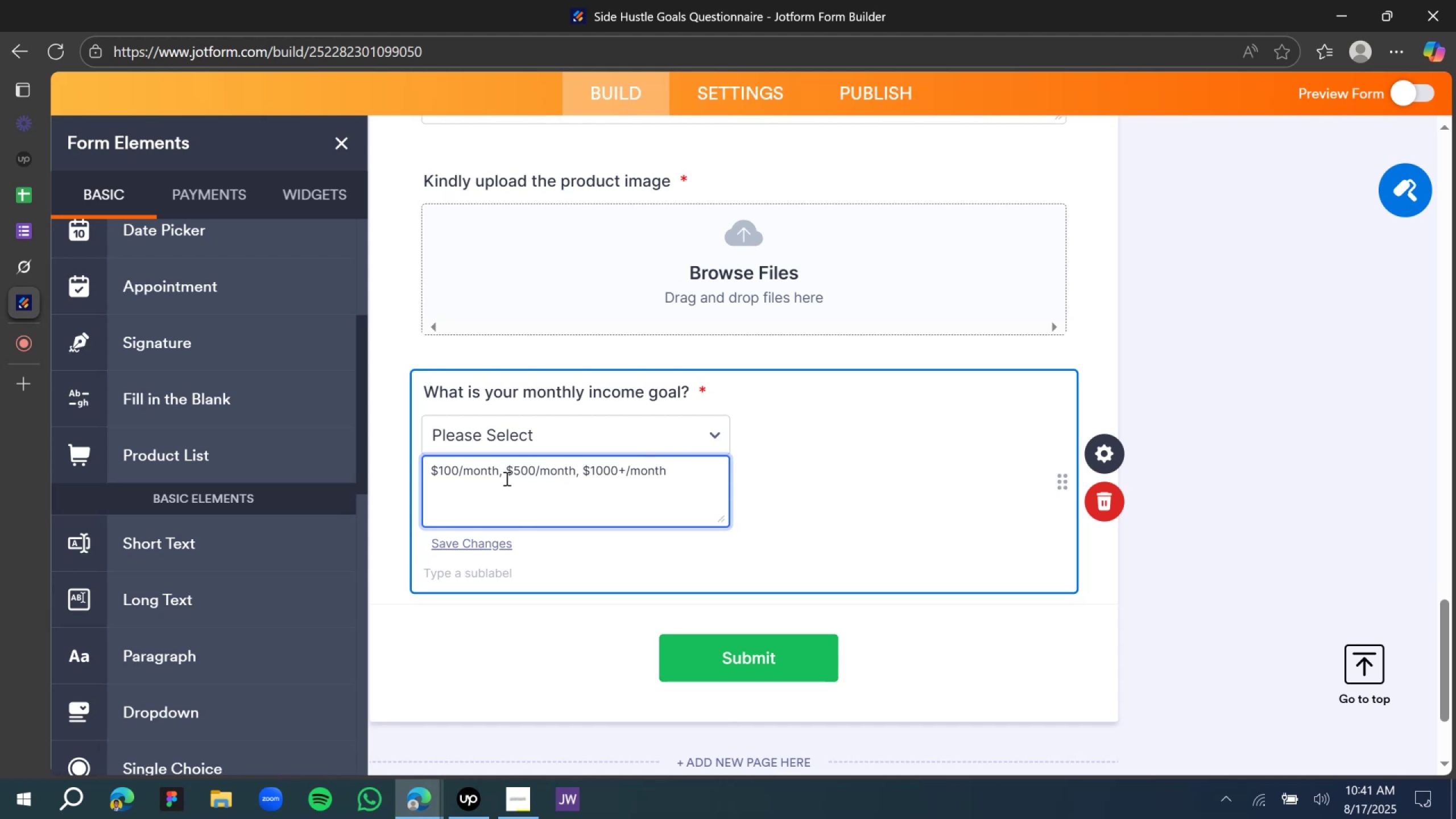 
key(Backspace)
 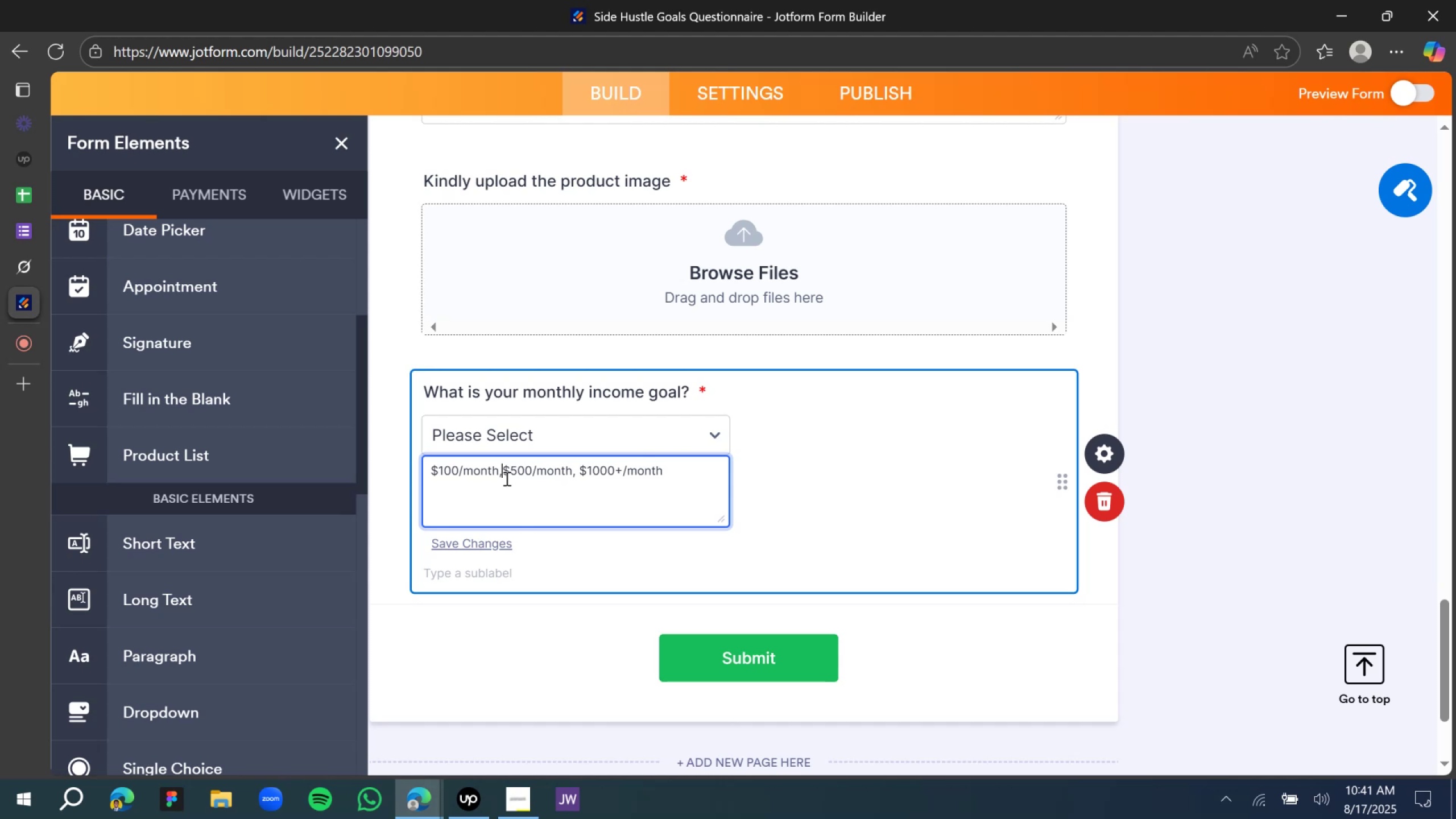 
key(Backspace)
 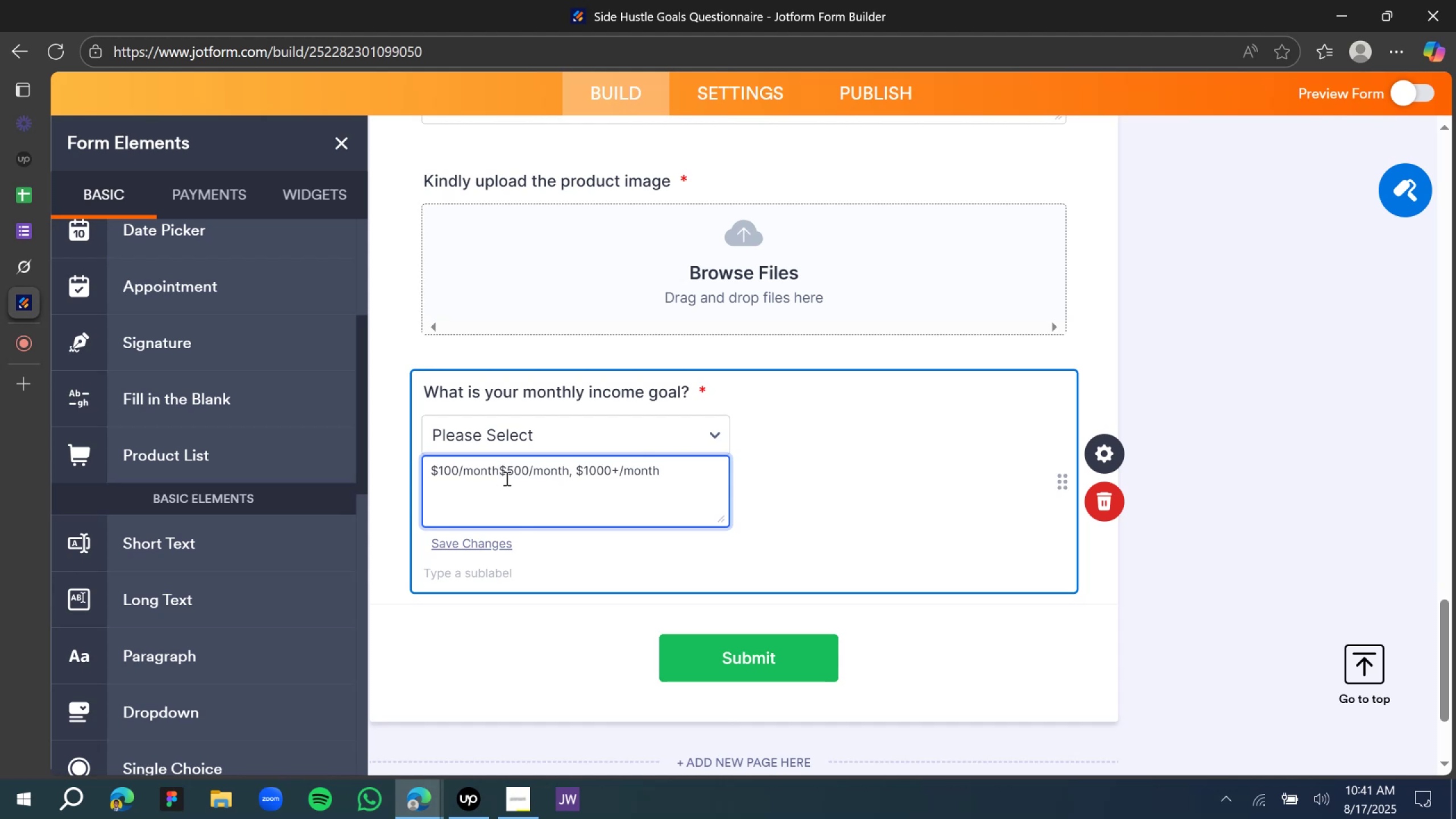 
hold_key(key=ArrowRight, duration=1.51)
 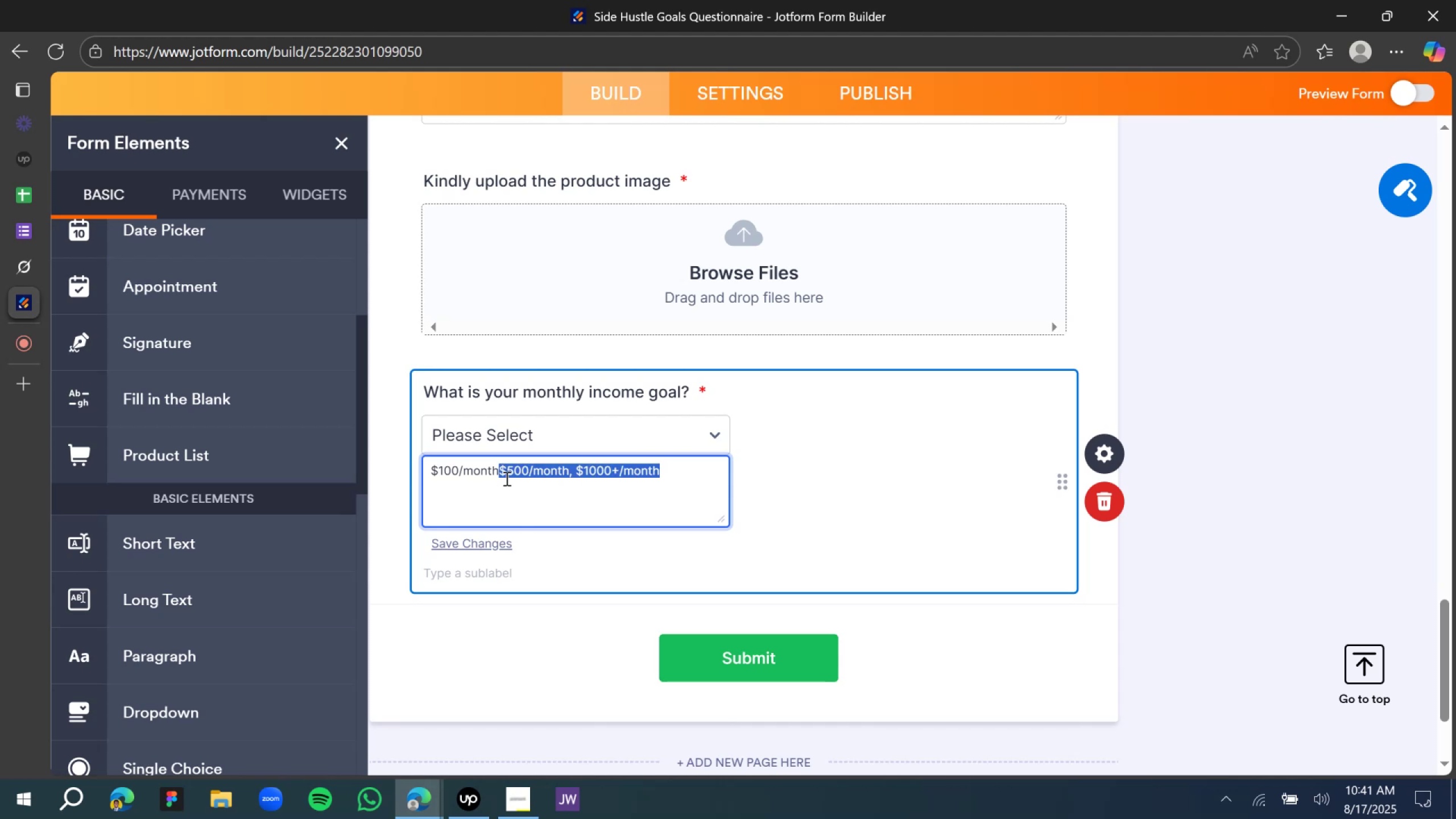 
key(Shift+ArrowRight)
 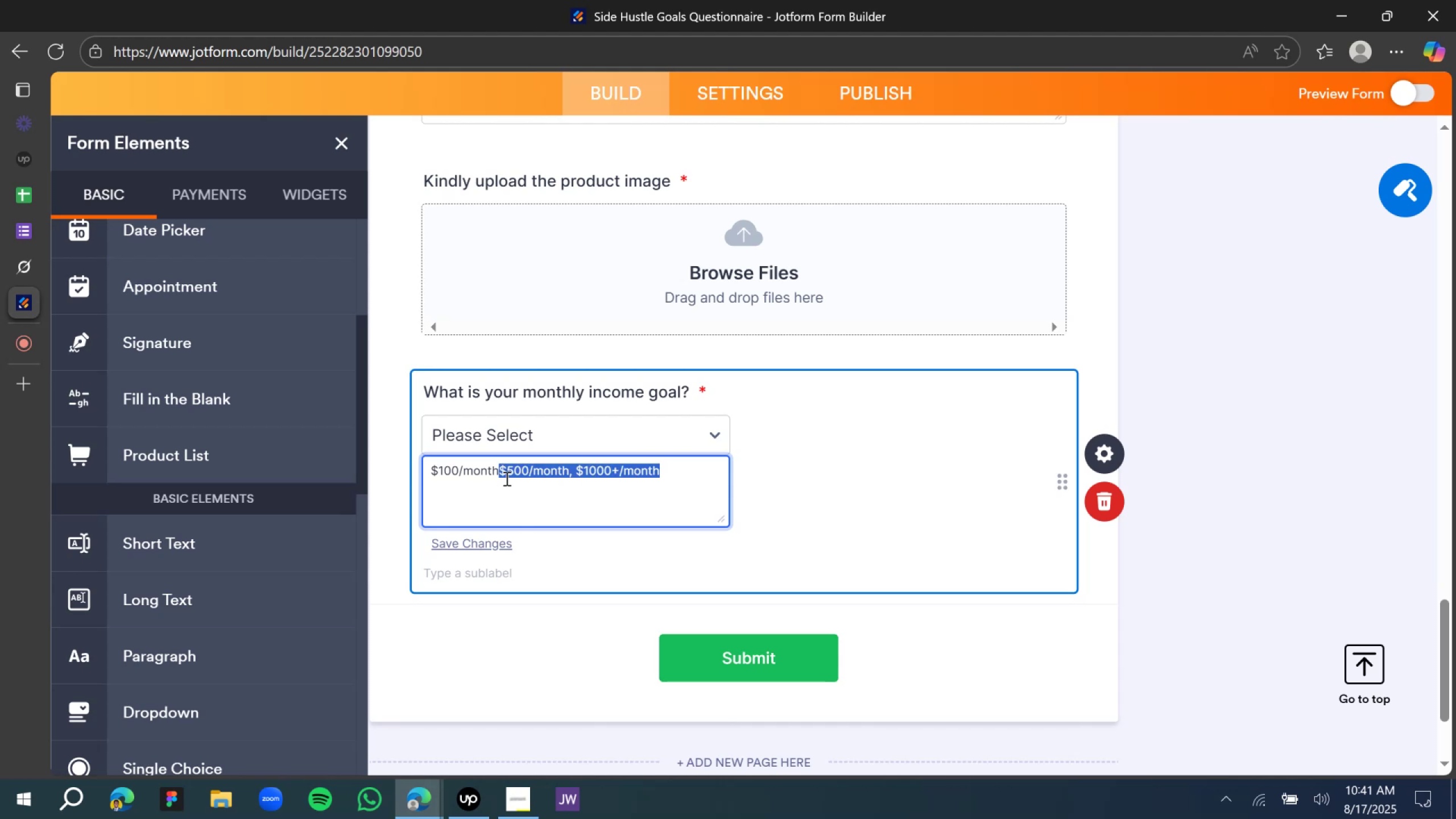 
key(Shift+ArrowRight)
 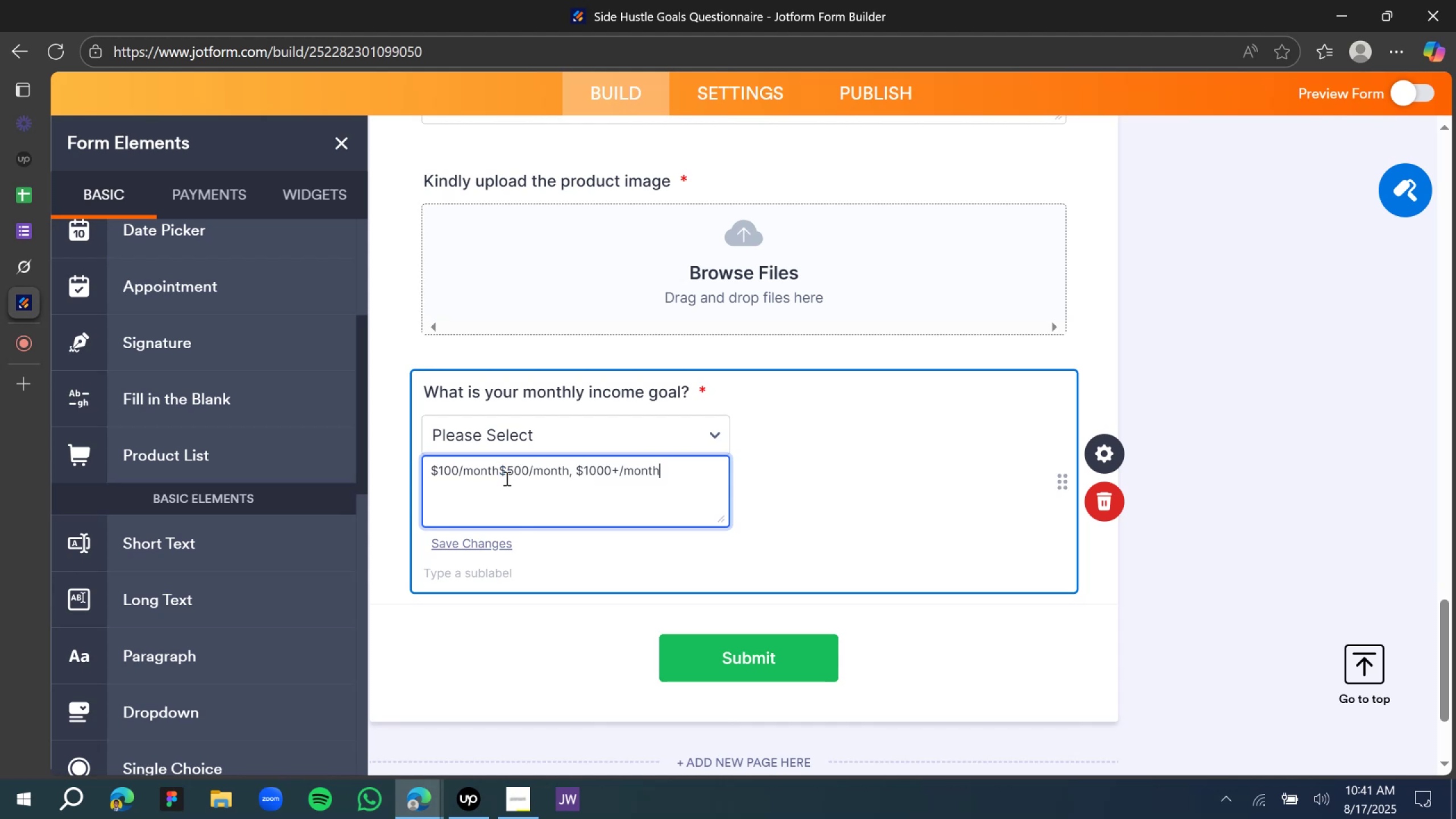 
key(Shift+ArrowRight)
 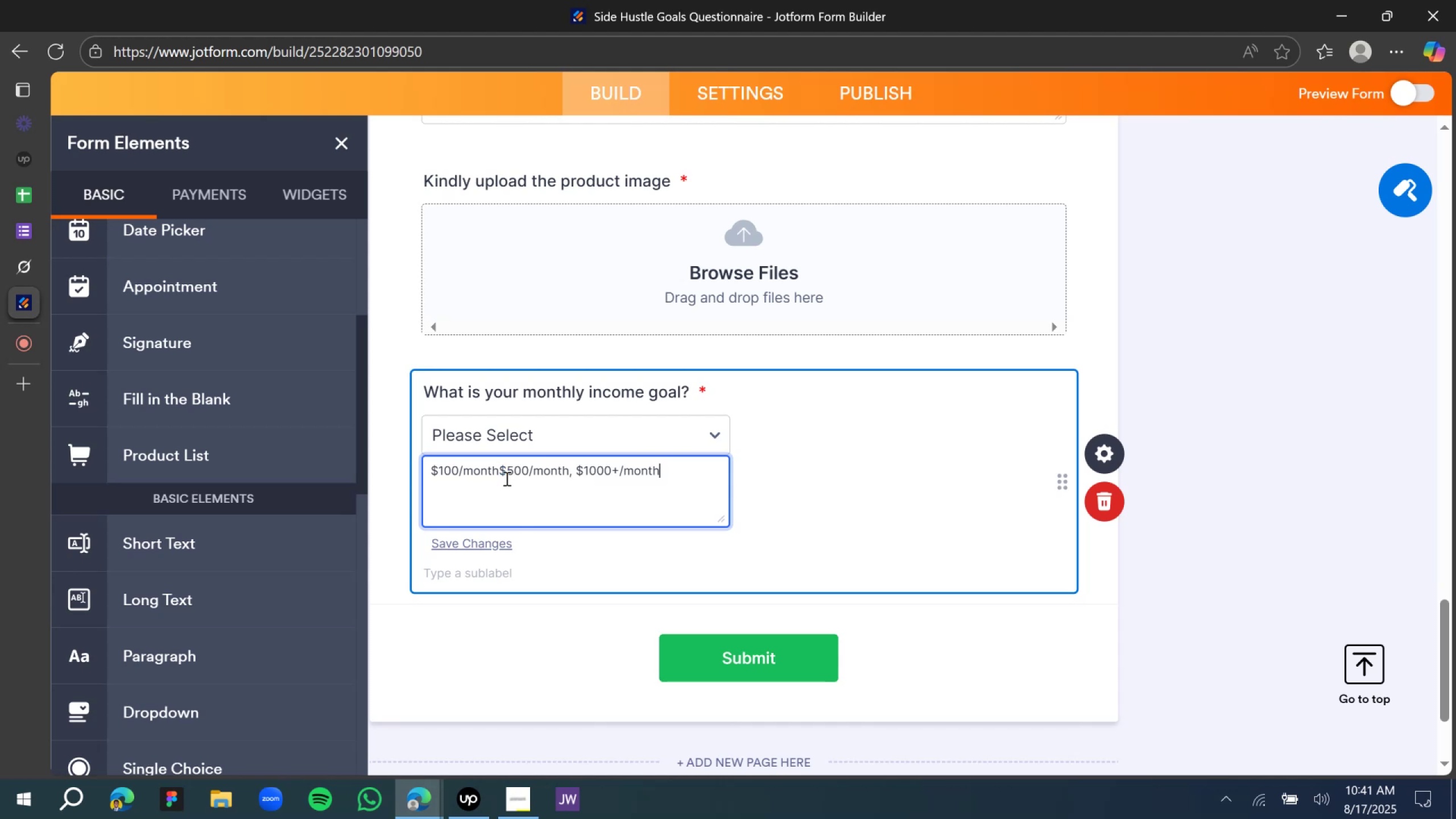 
key(ArrowRight)
 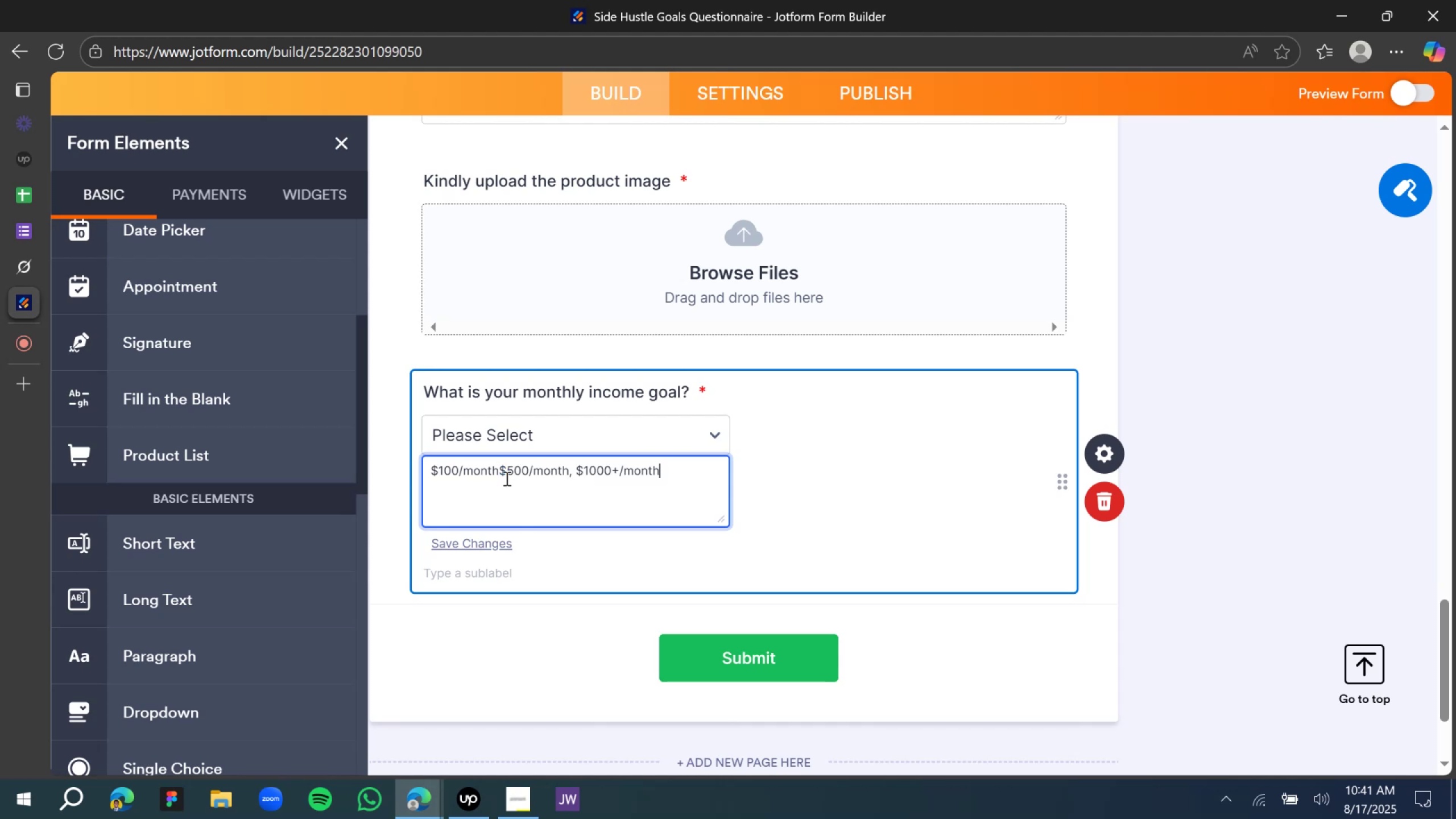 
key(Control+X)
 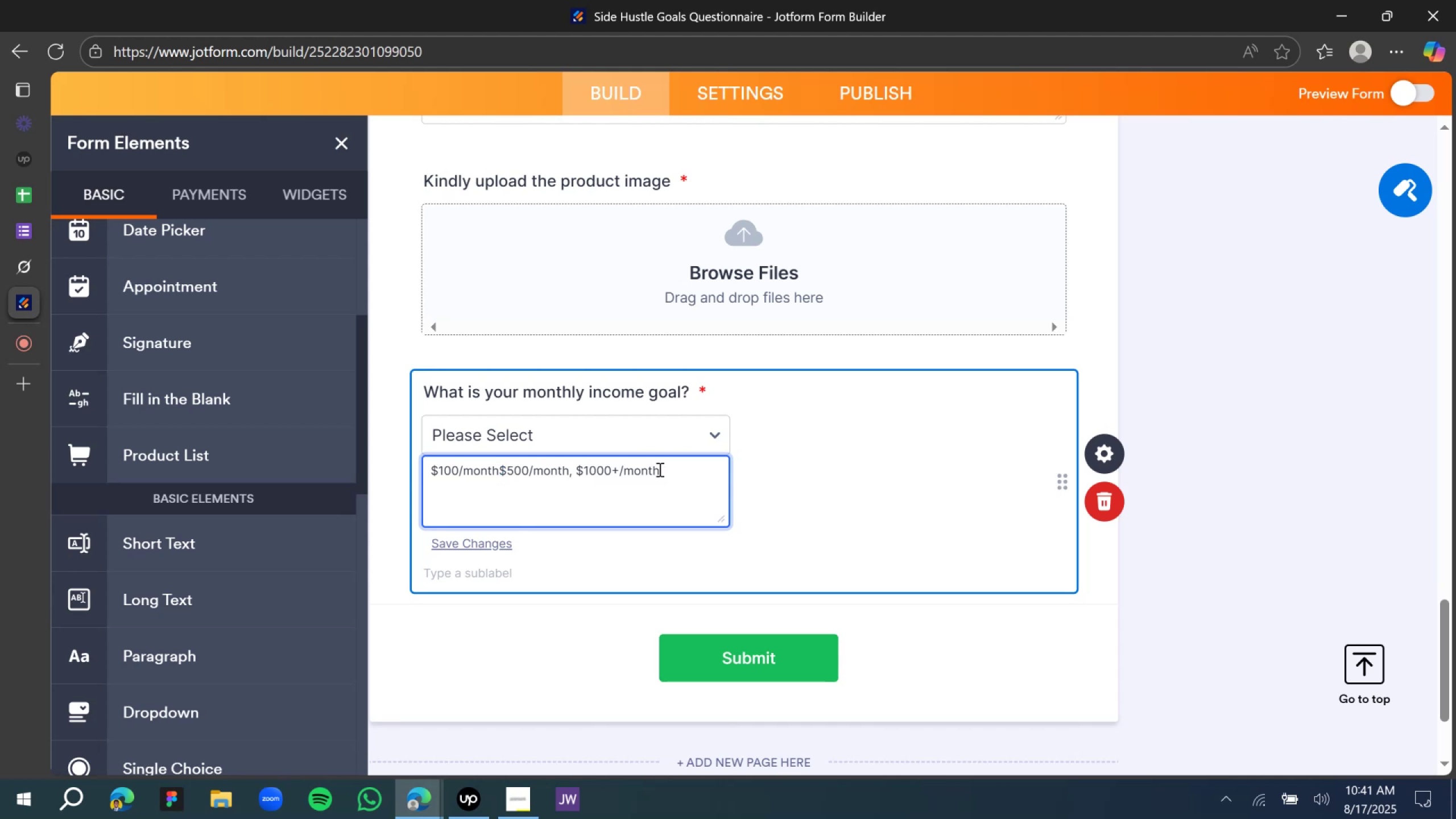 
left_click_drag(start_coordinate=[668, 469], to_coordinate=[500, 466])
 